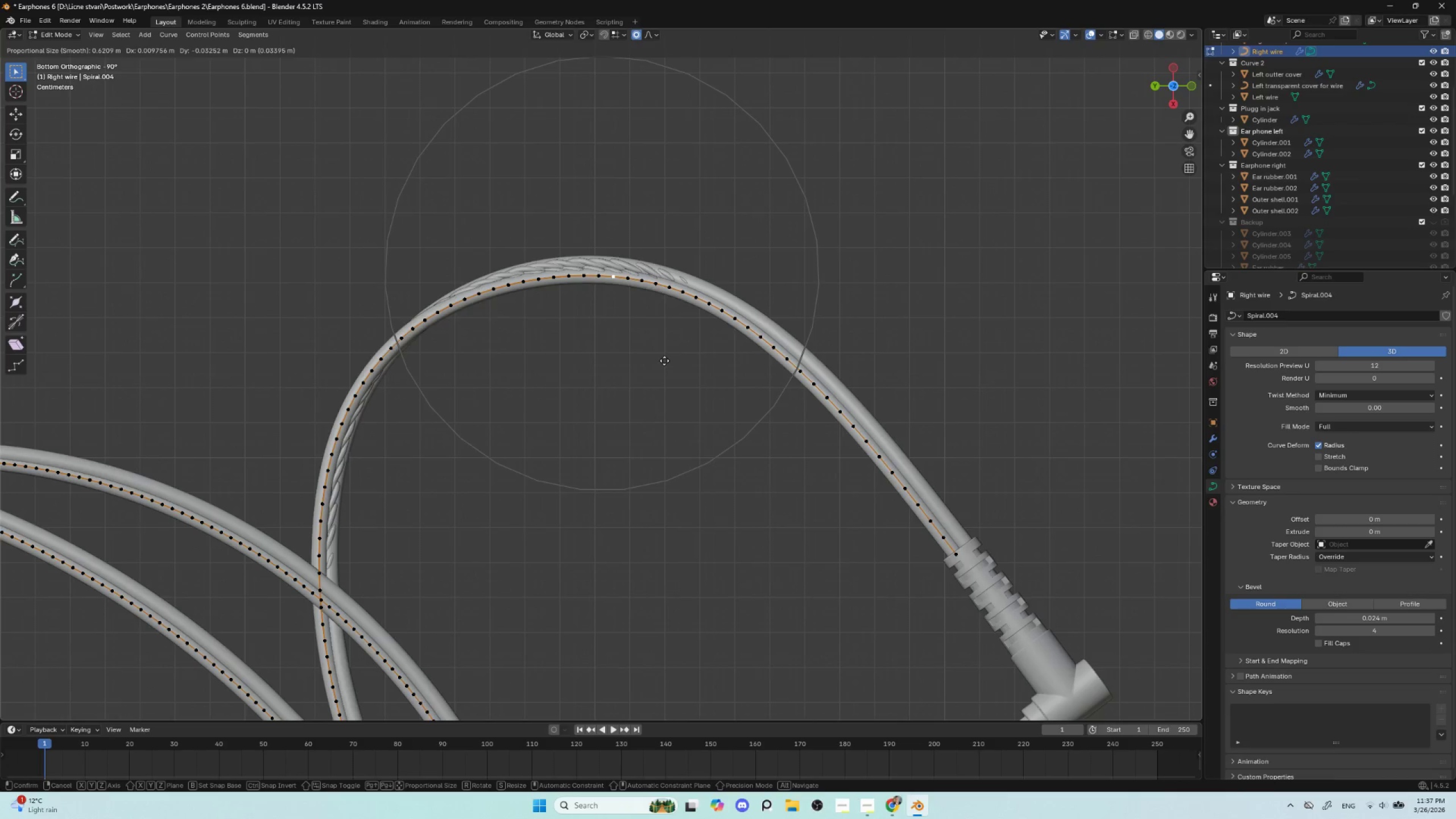 
key(Escape)
 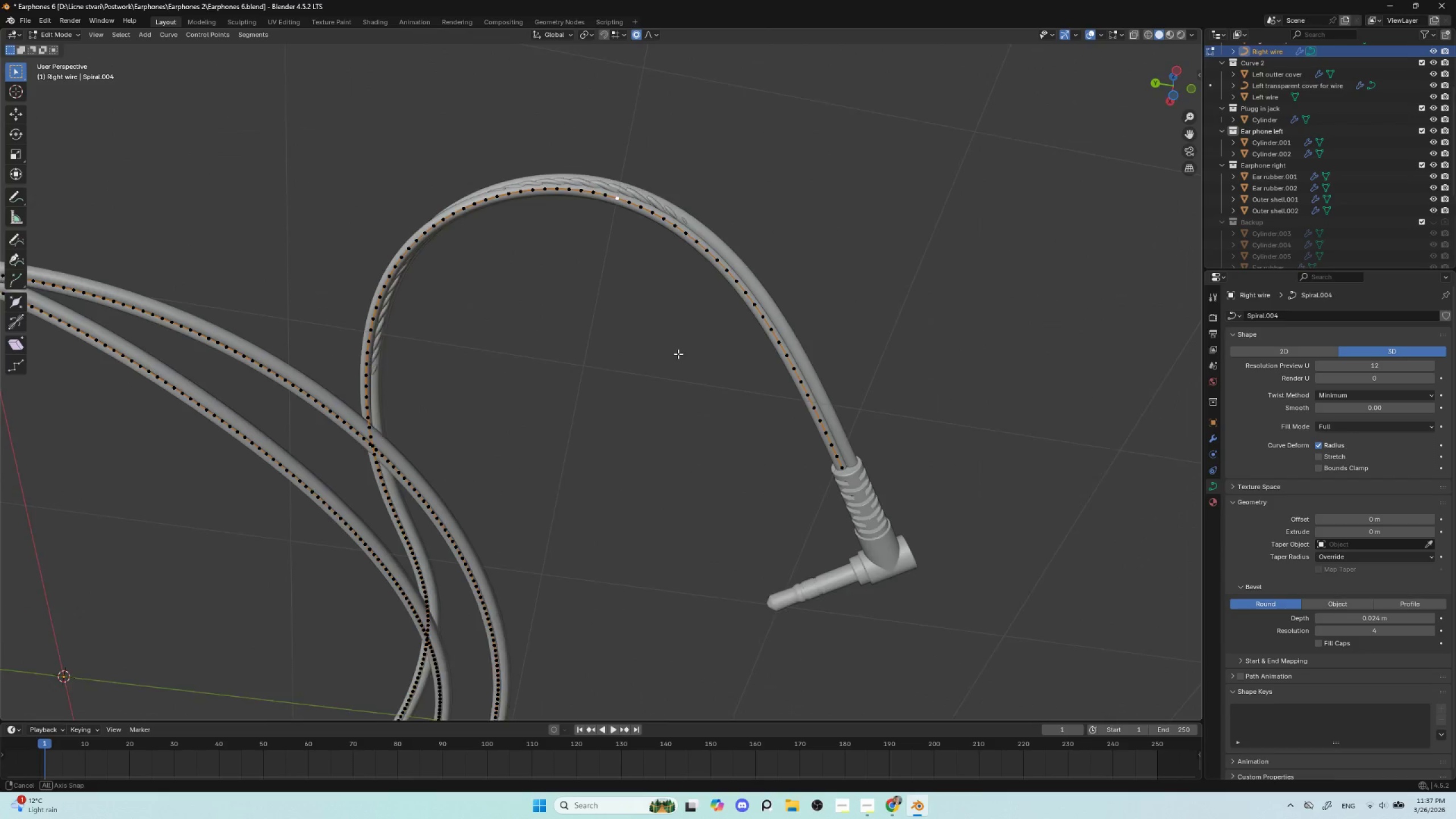 
key(Tab)
 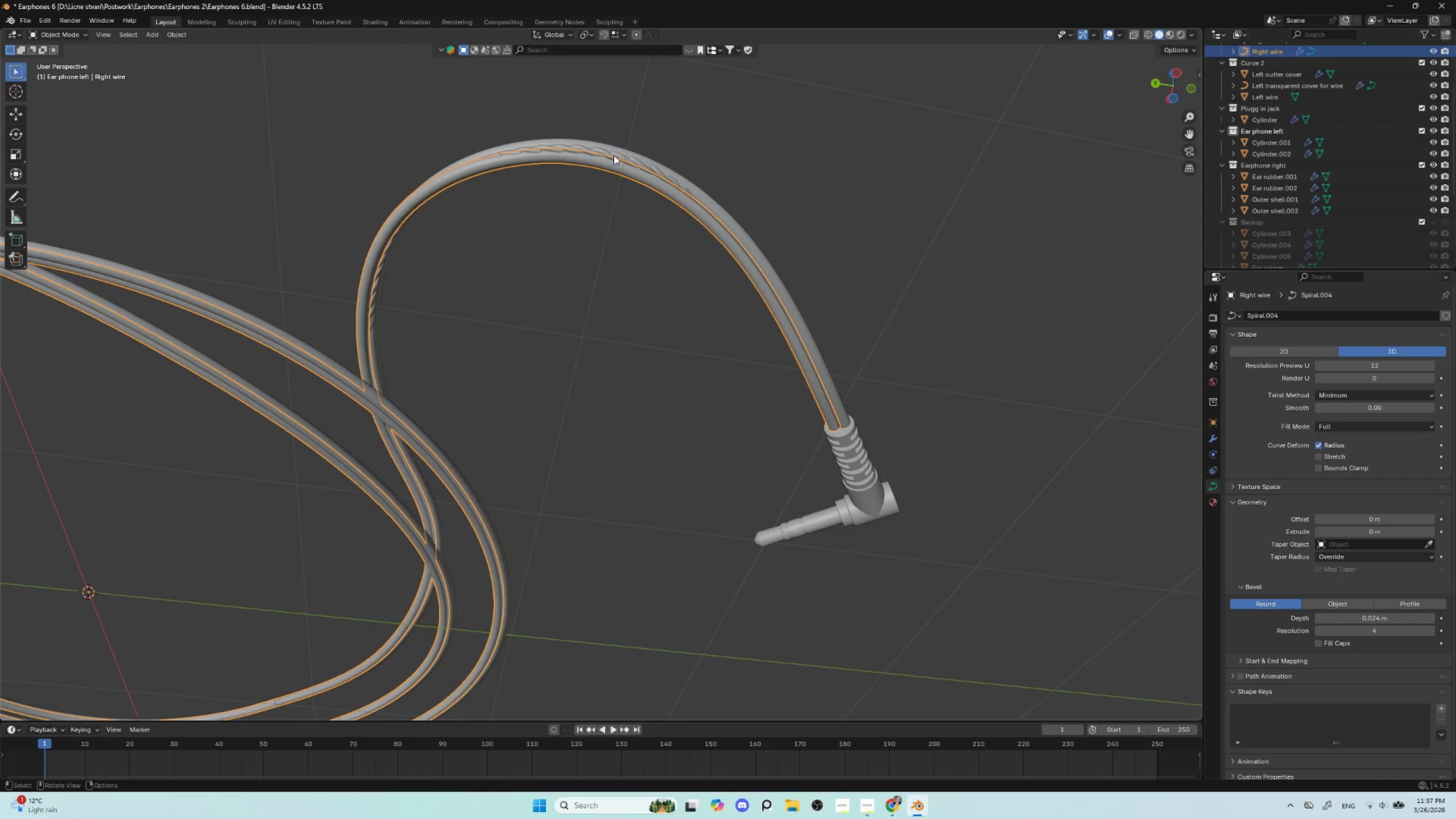 
left_click([615, 153])
 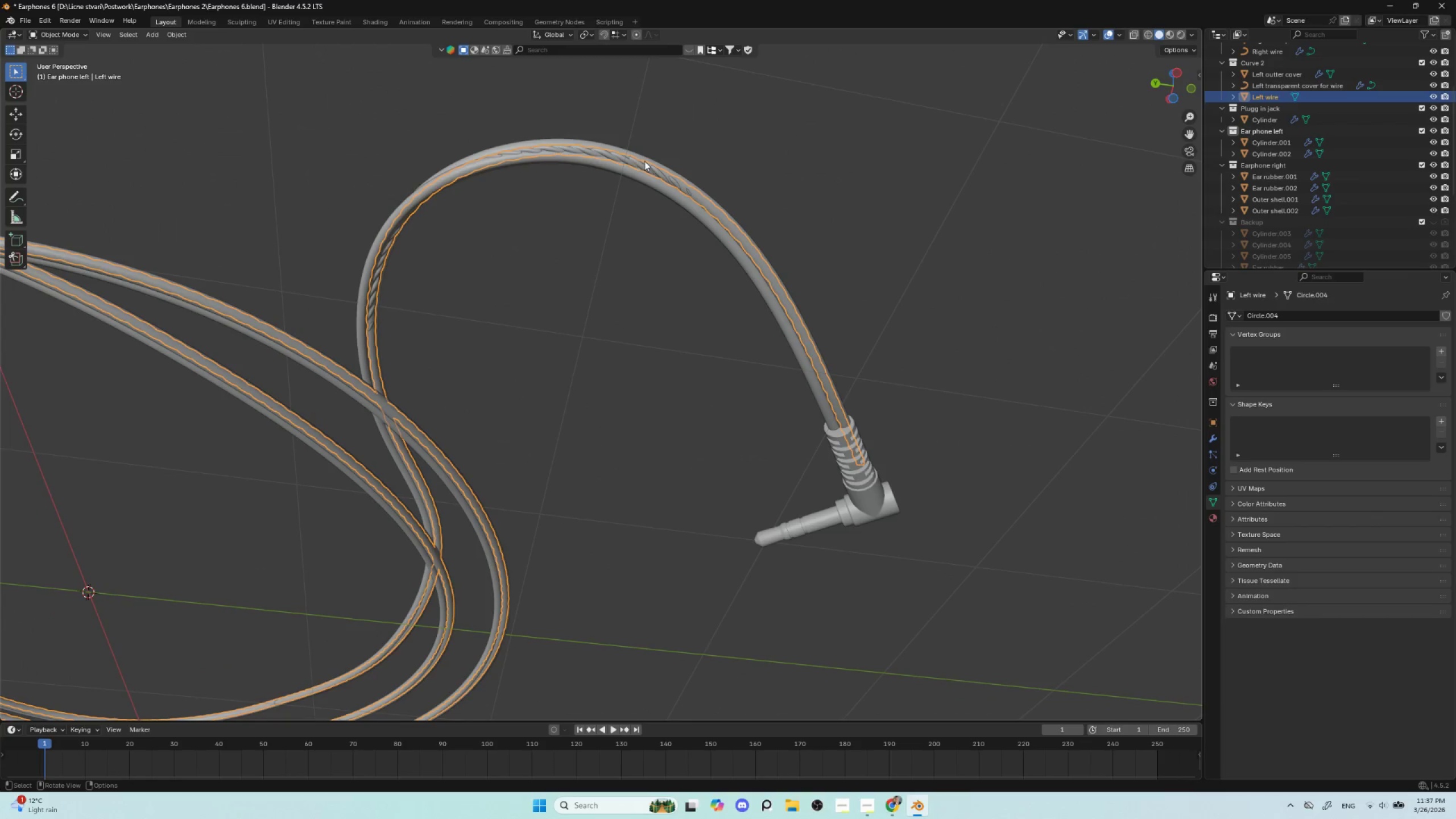 
hold_key(key=ShiftLeft, duration=0.45)
 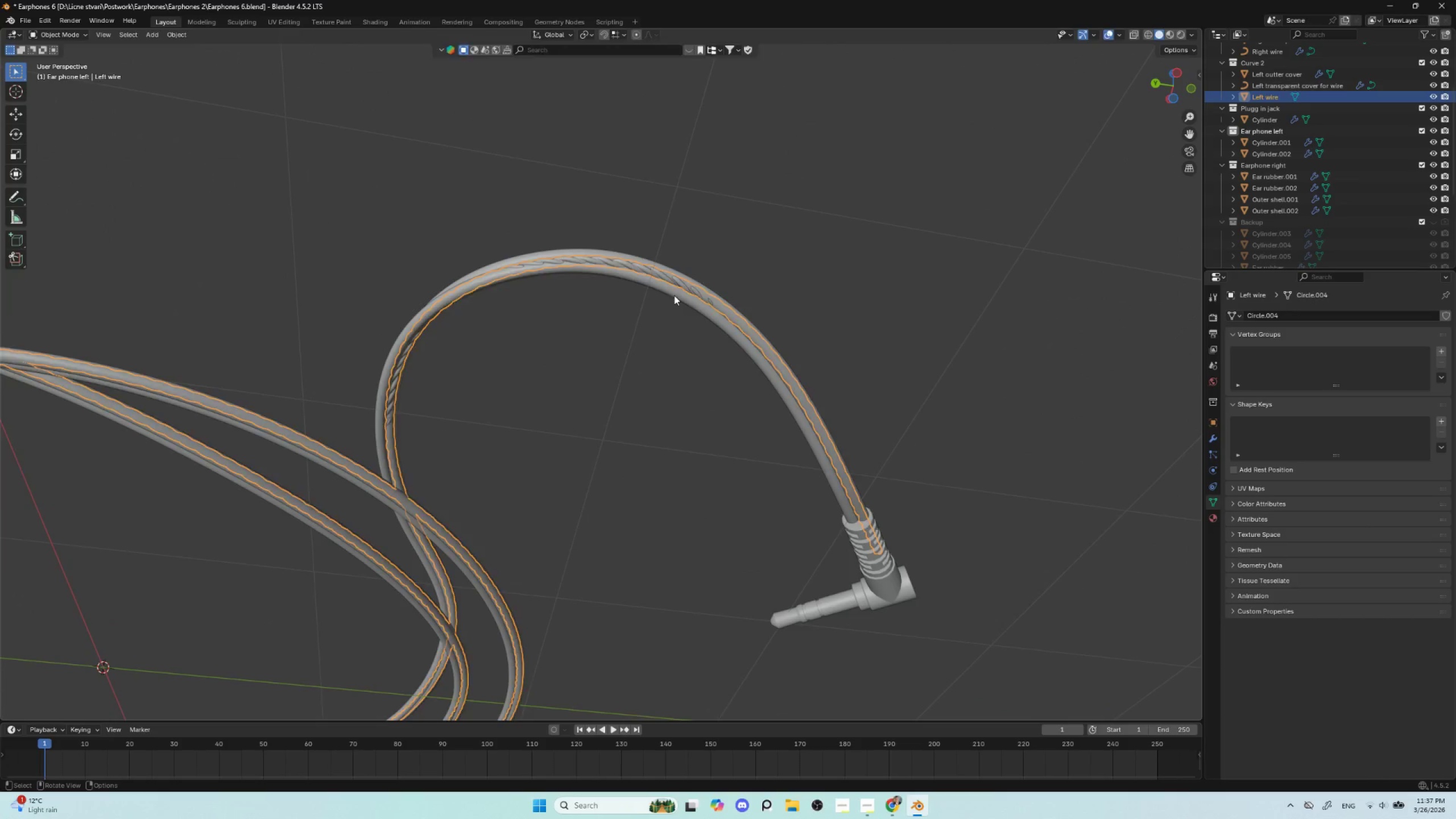 
key(Tab)
 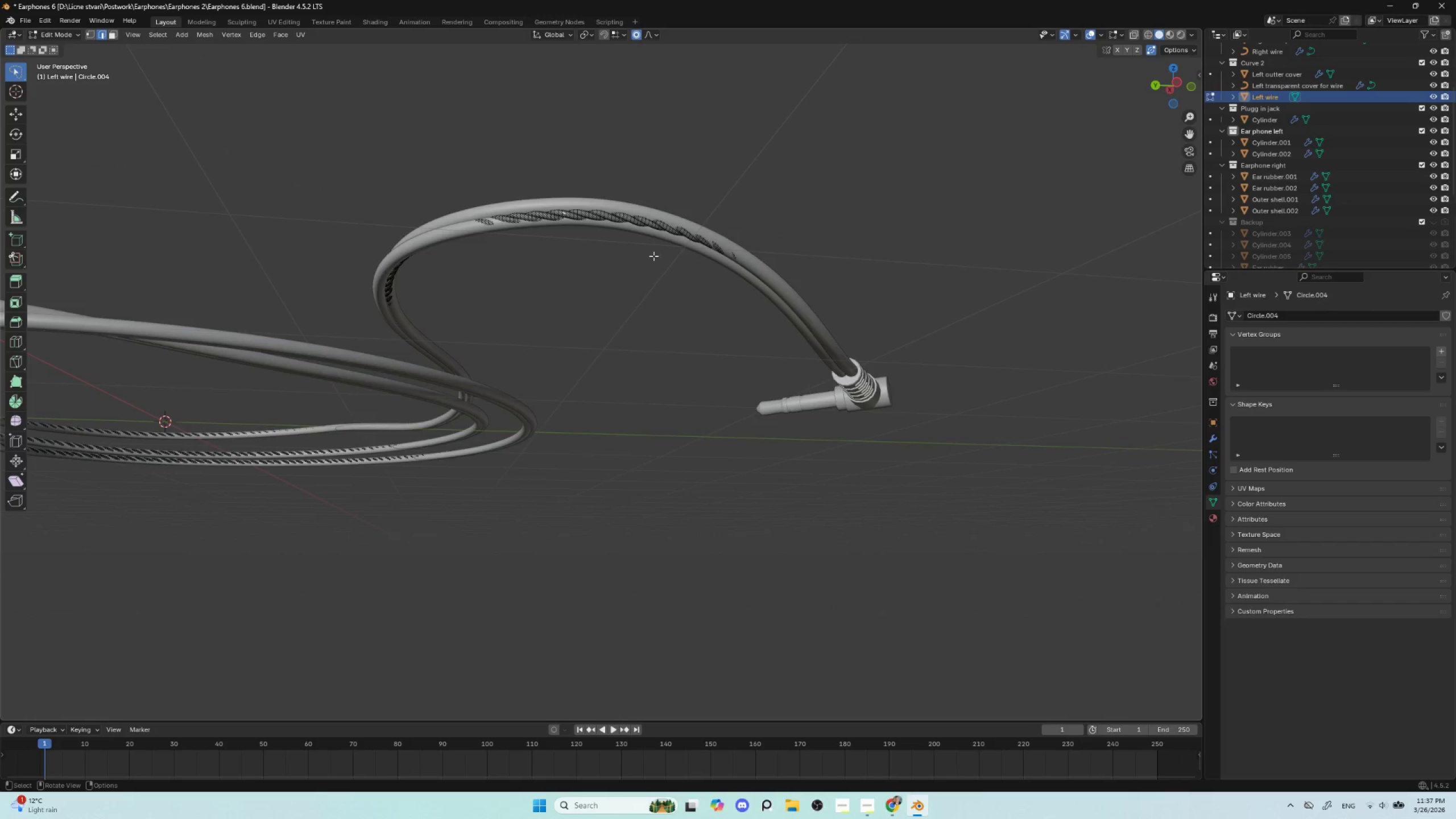 
left_click([636, 221])
 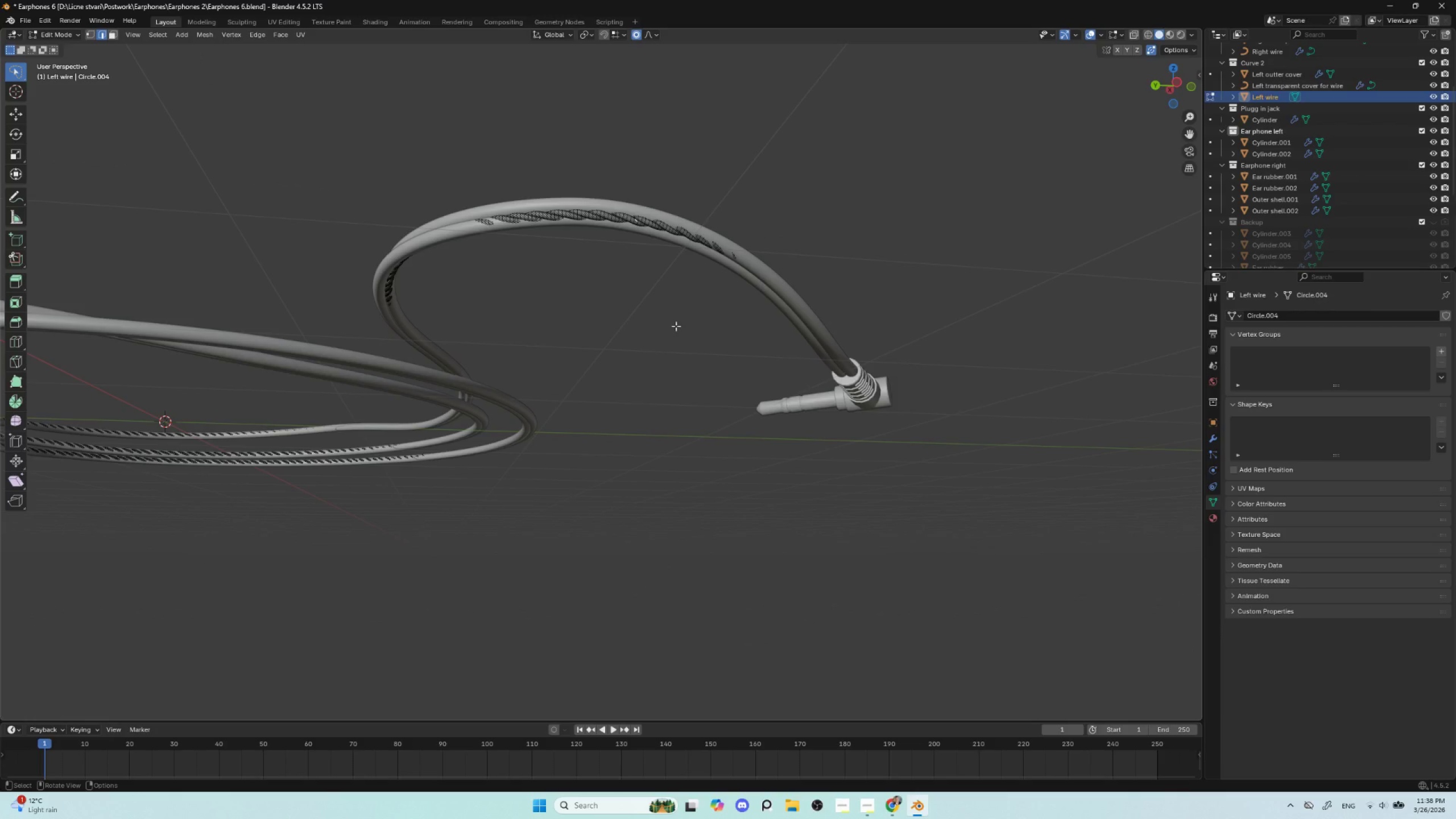 
type(gz)
 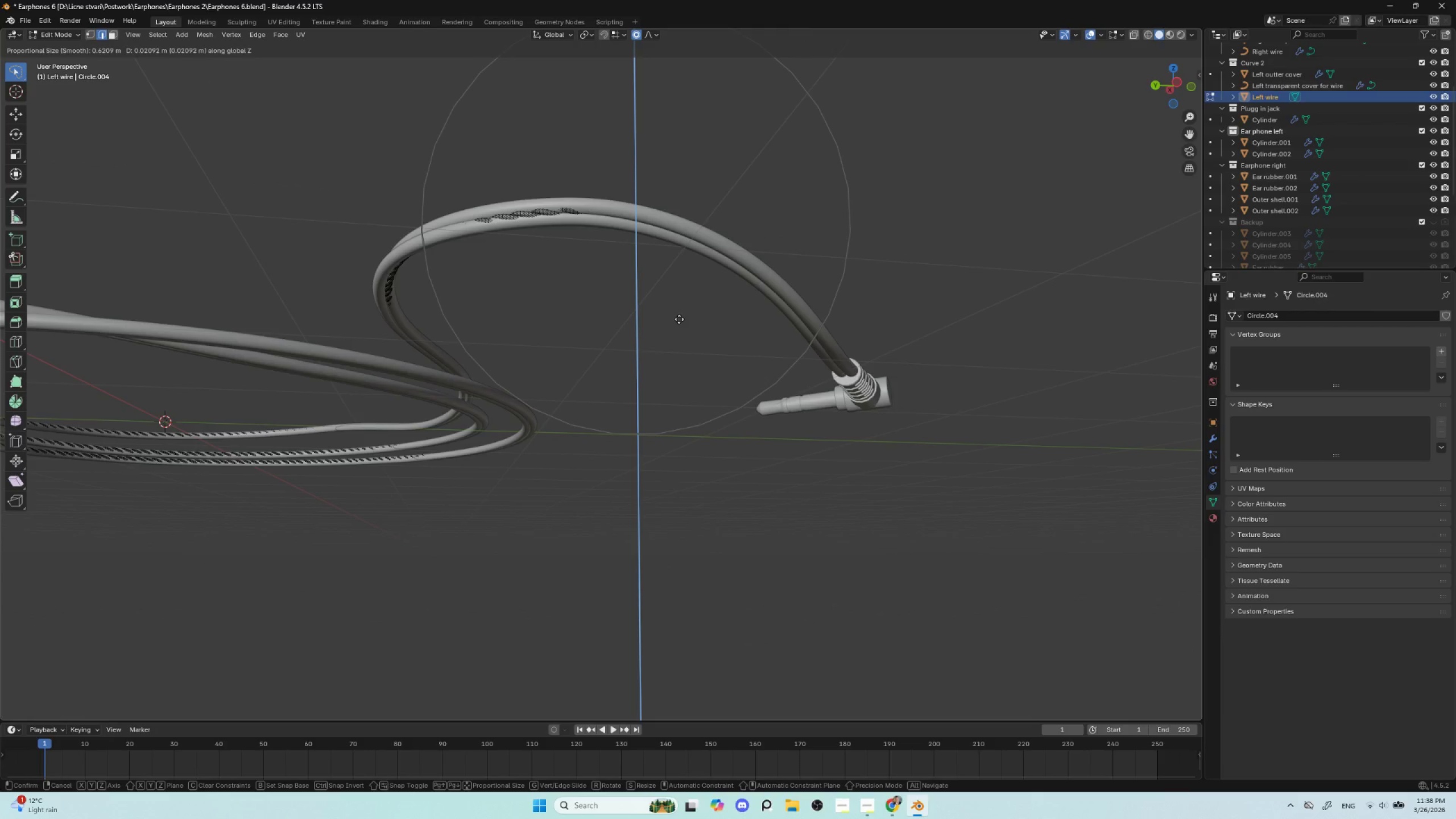 
left_click([679, 319])
 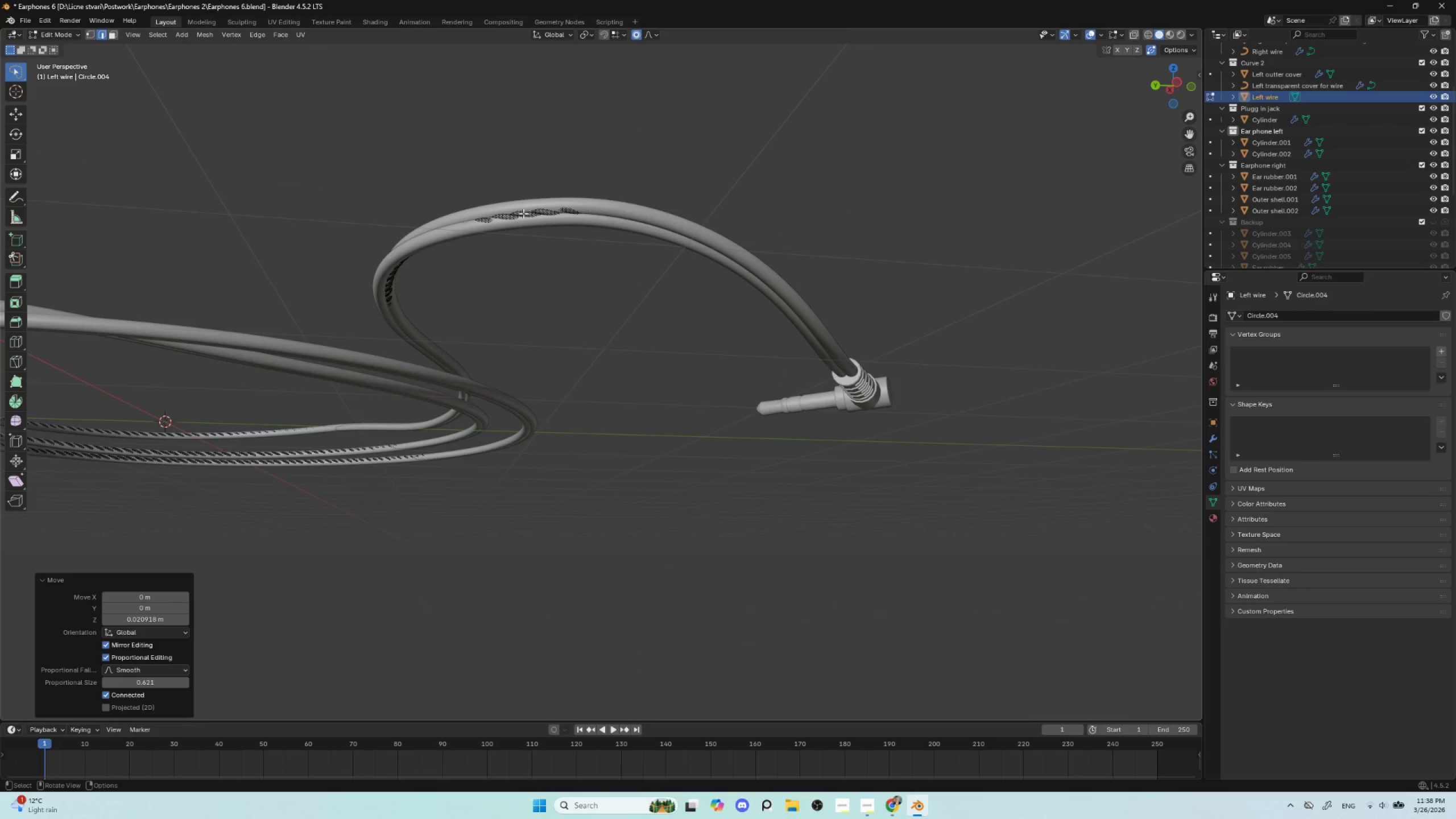 
left_click([523, 213])
 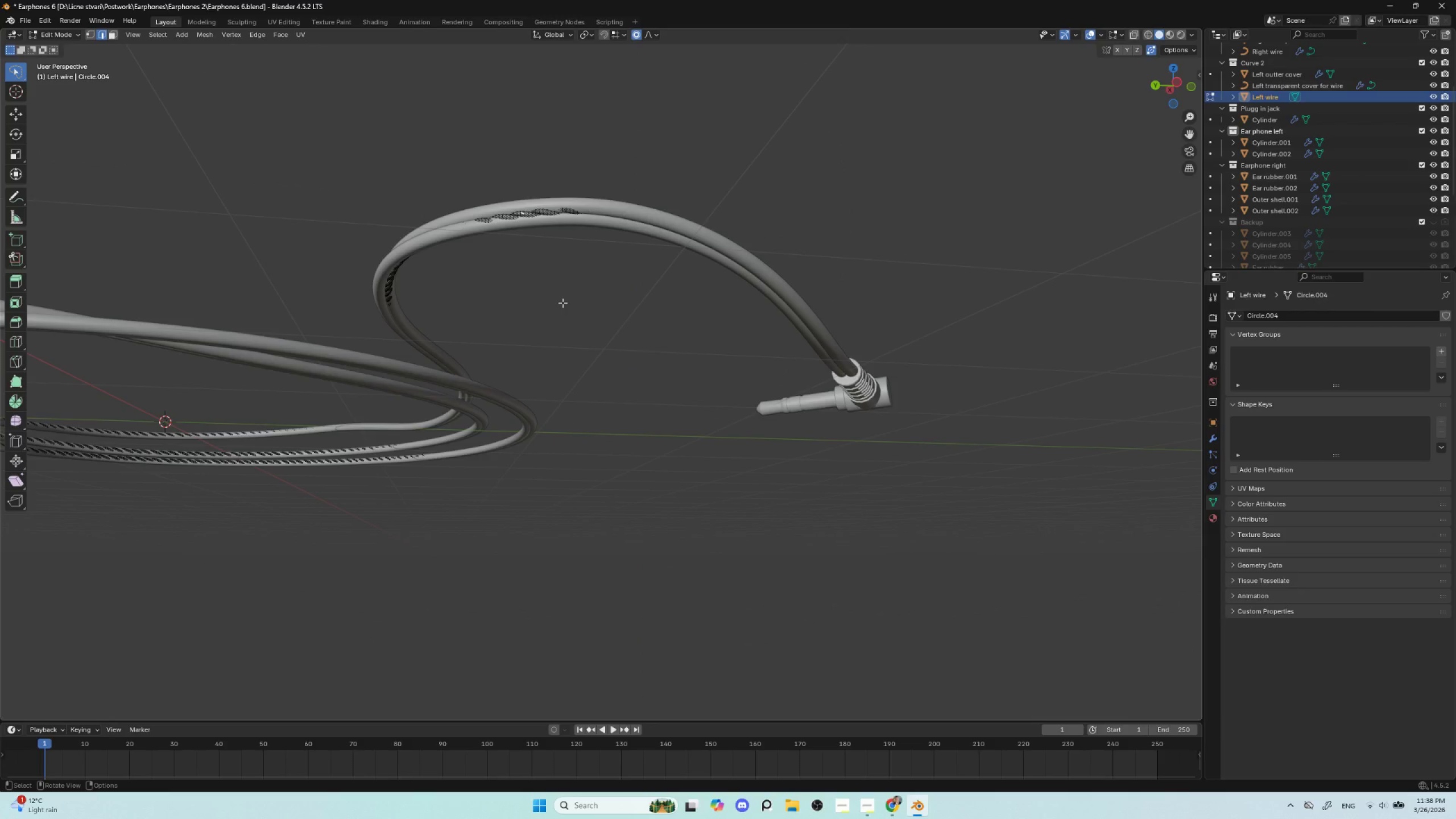 
type(gz)
 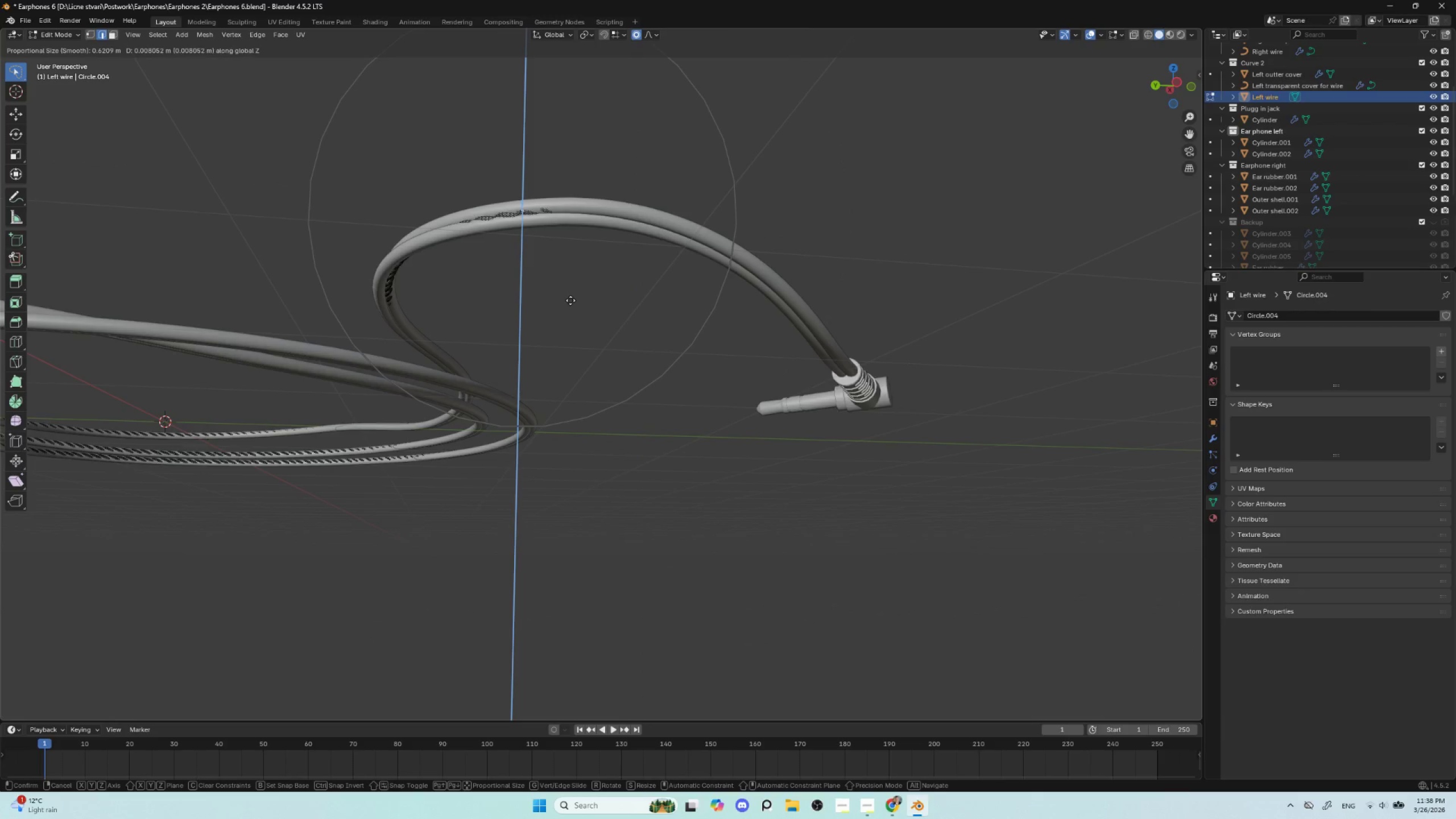 
left_click([570, 300])
 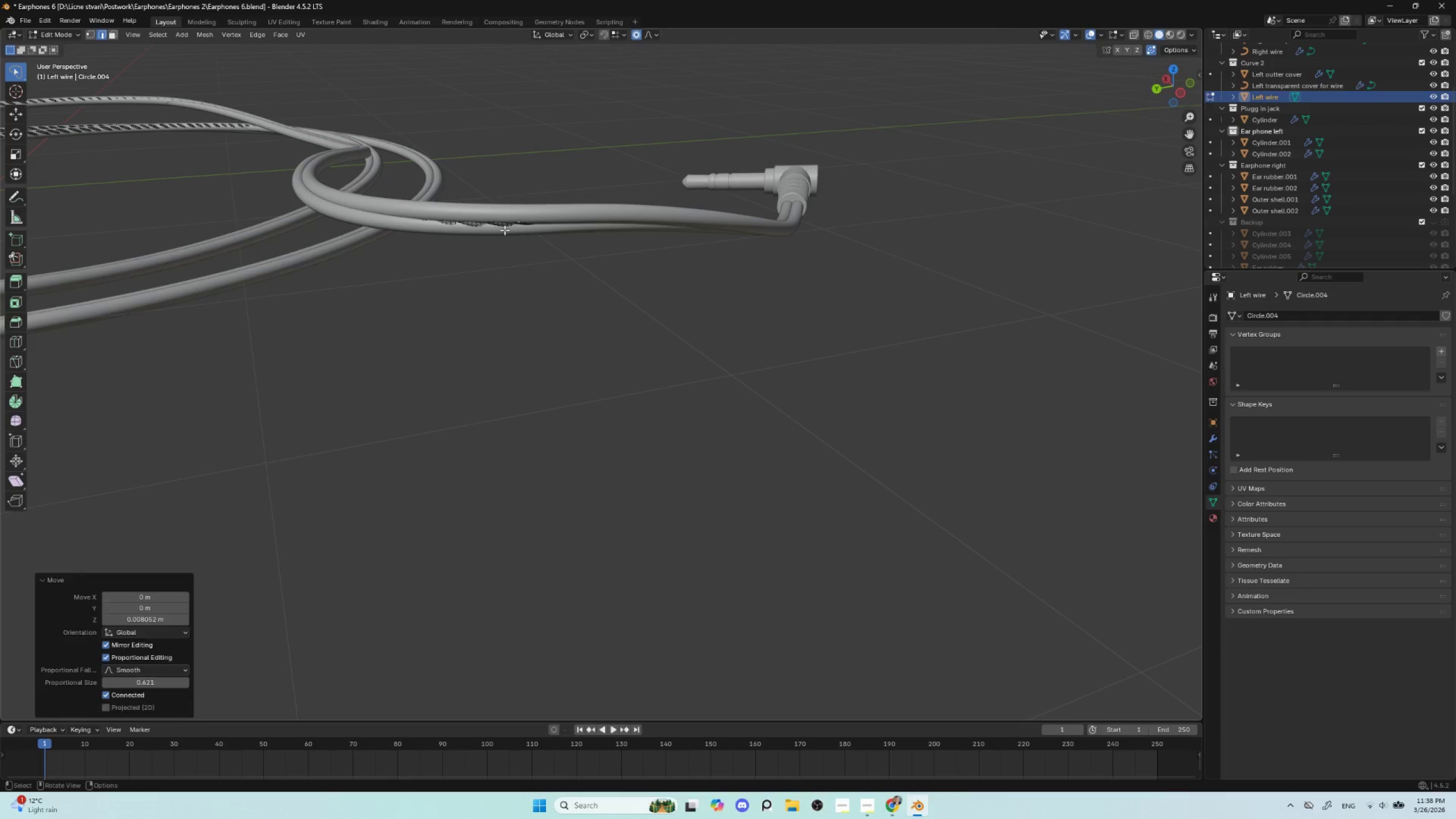 
double_click([498, 224])
 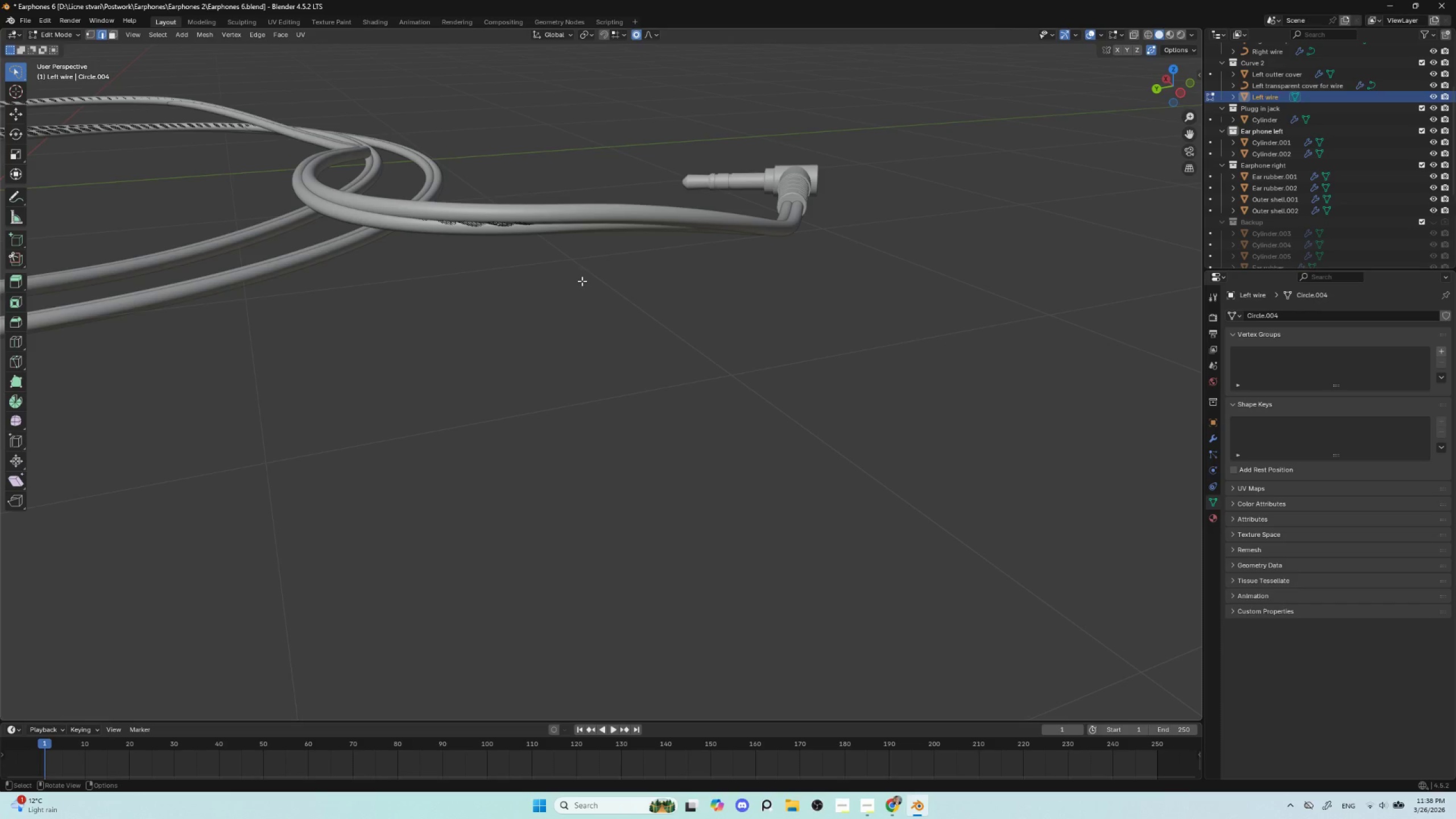 
scroll: coordinate [578, 248], scroll_direction: up, amount: 1.0
 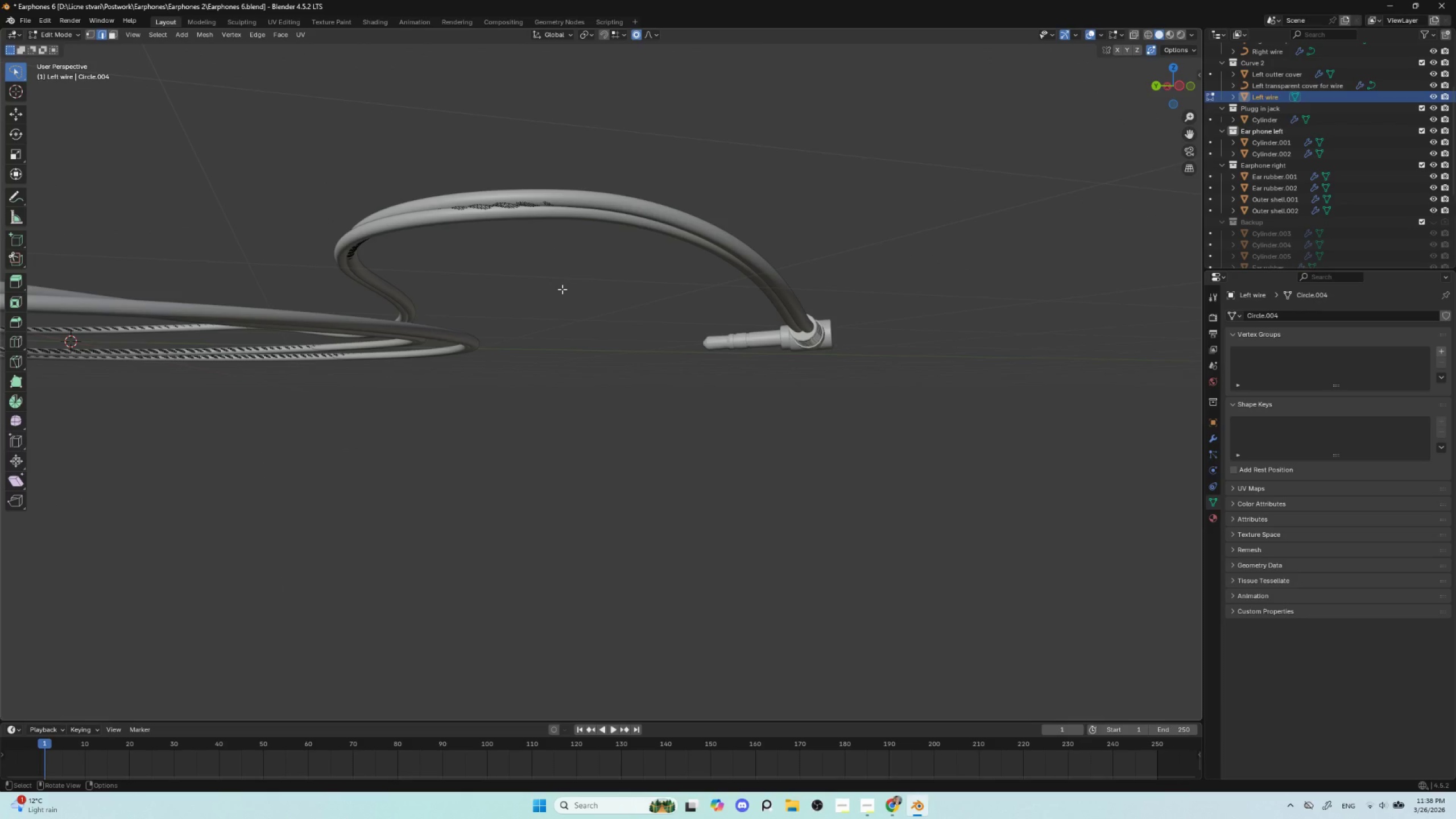 
type(gz)
 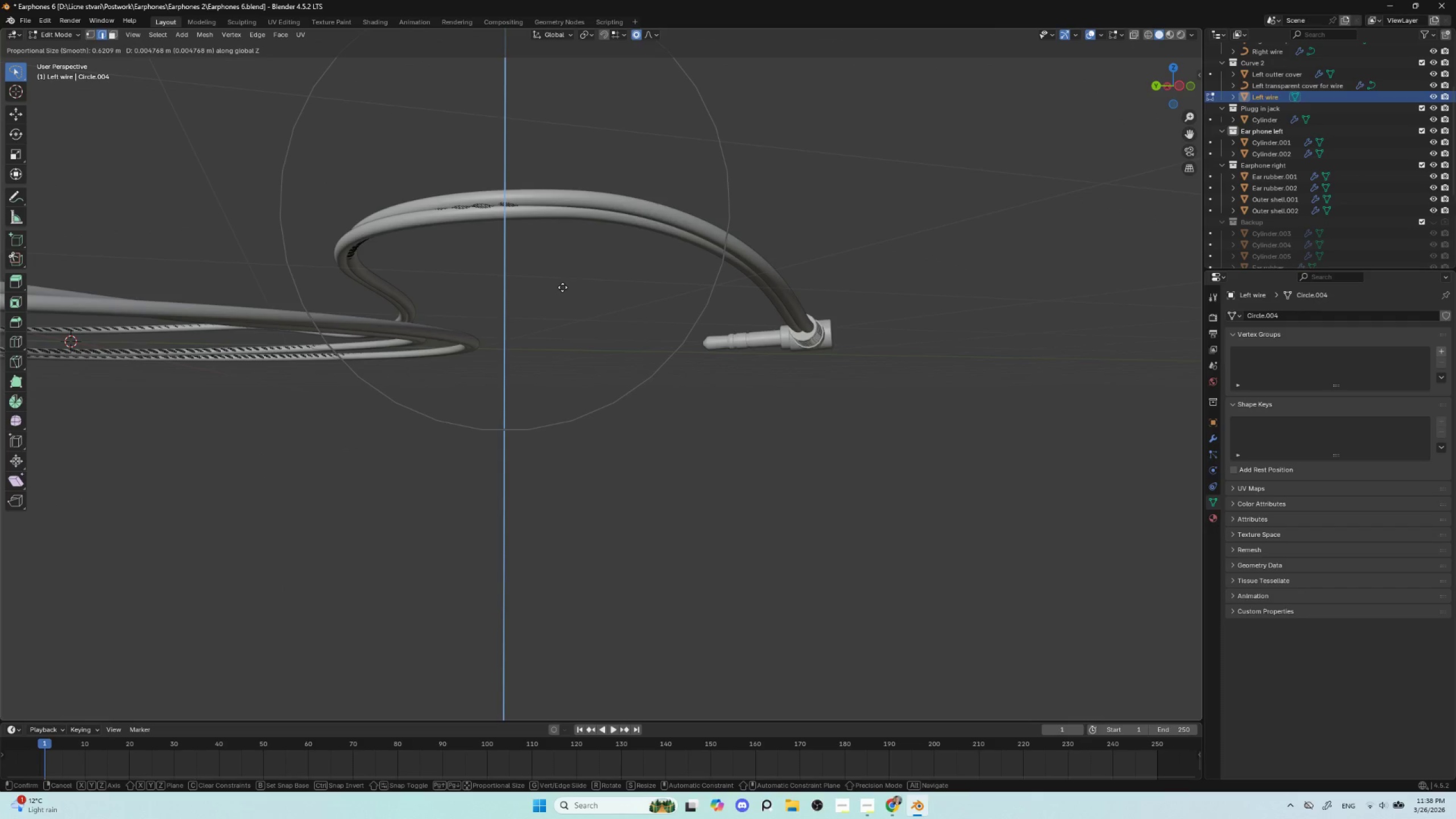 
scroll: coordinate [563, 283], scroll_direction: up, amount: 3.0
 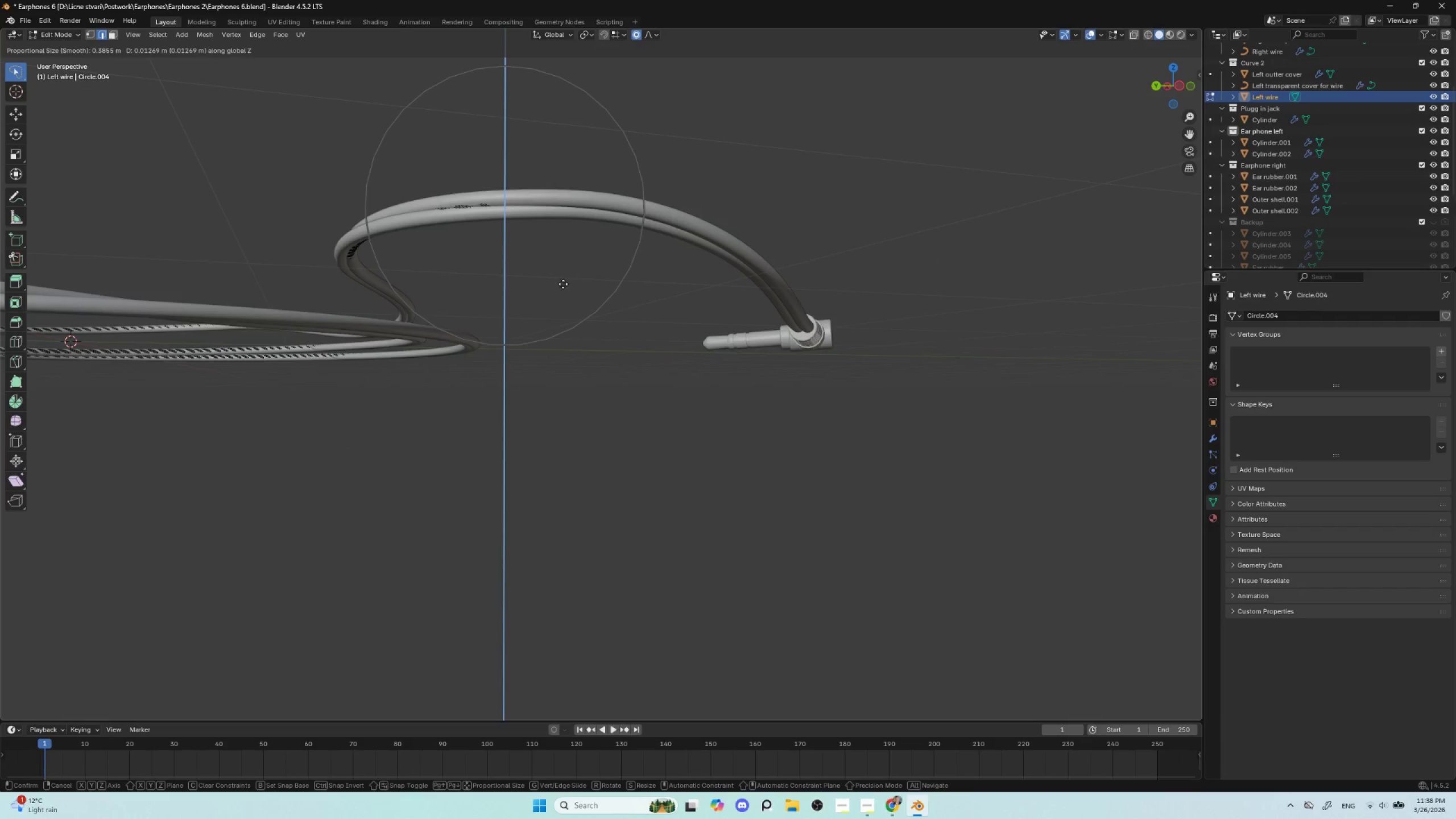 
left_click([563, 283])
 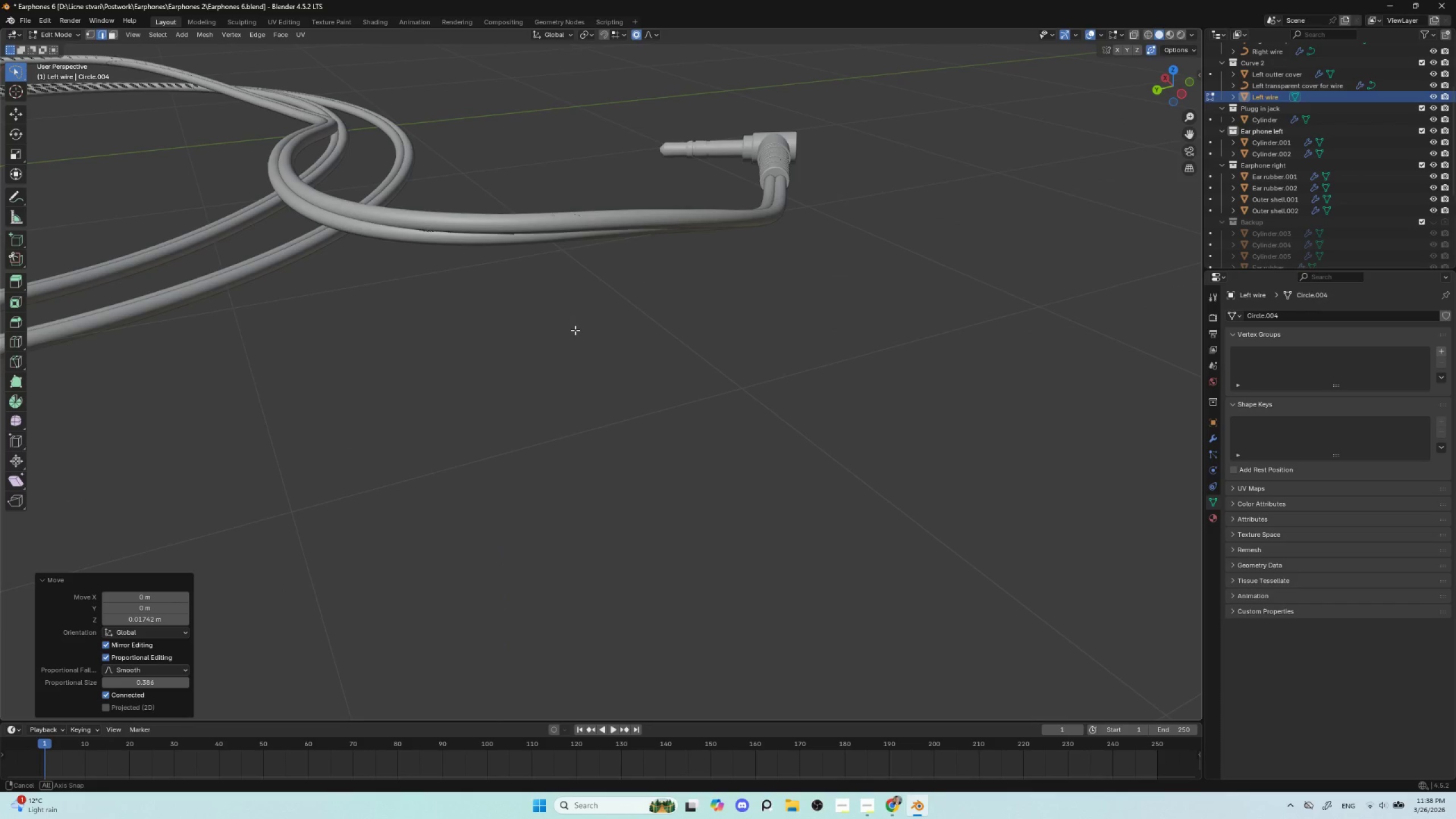 
key(Tab)
 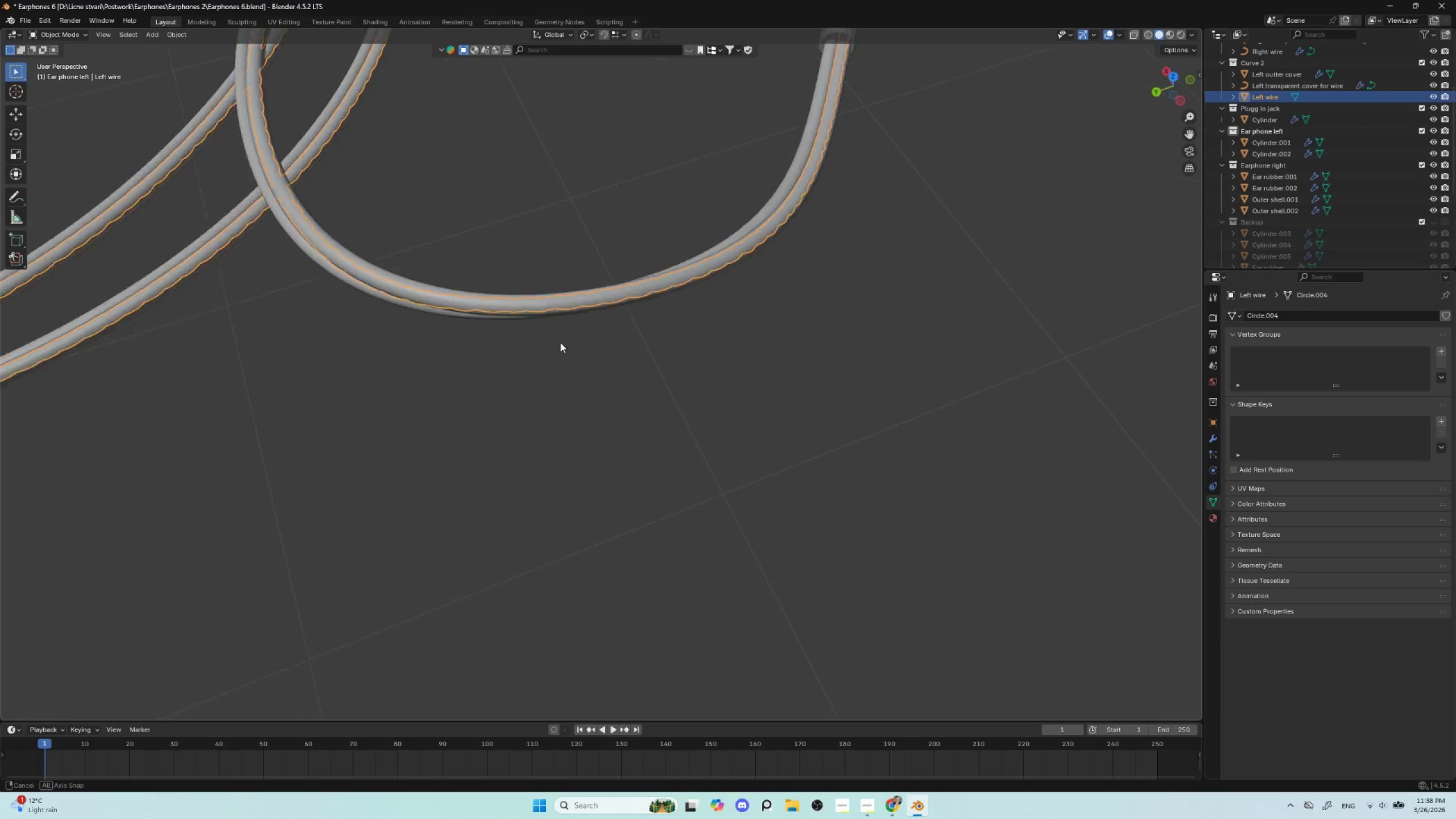 
scroll: coordinate [580, 412], scroll_direction: down, amount: 7.0
 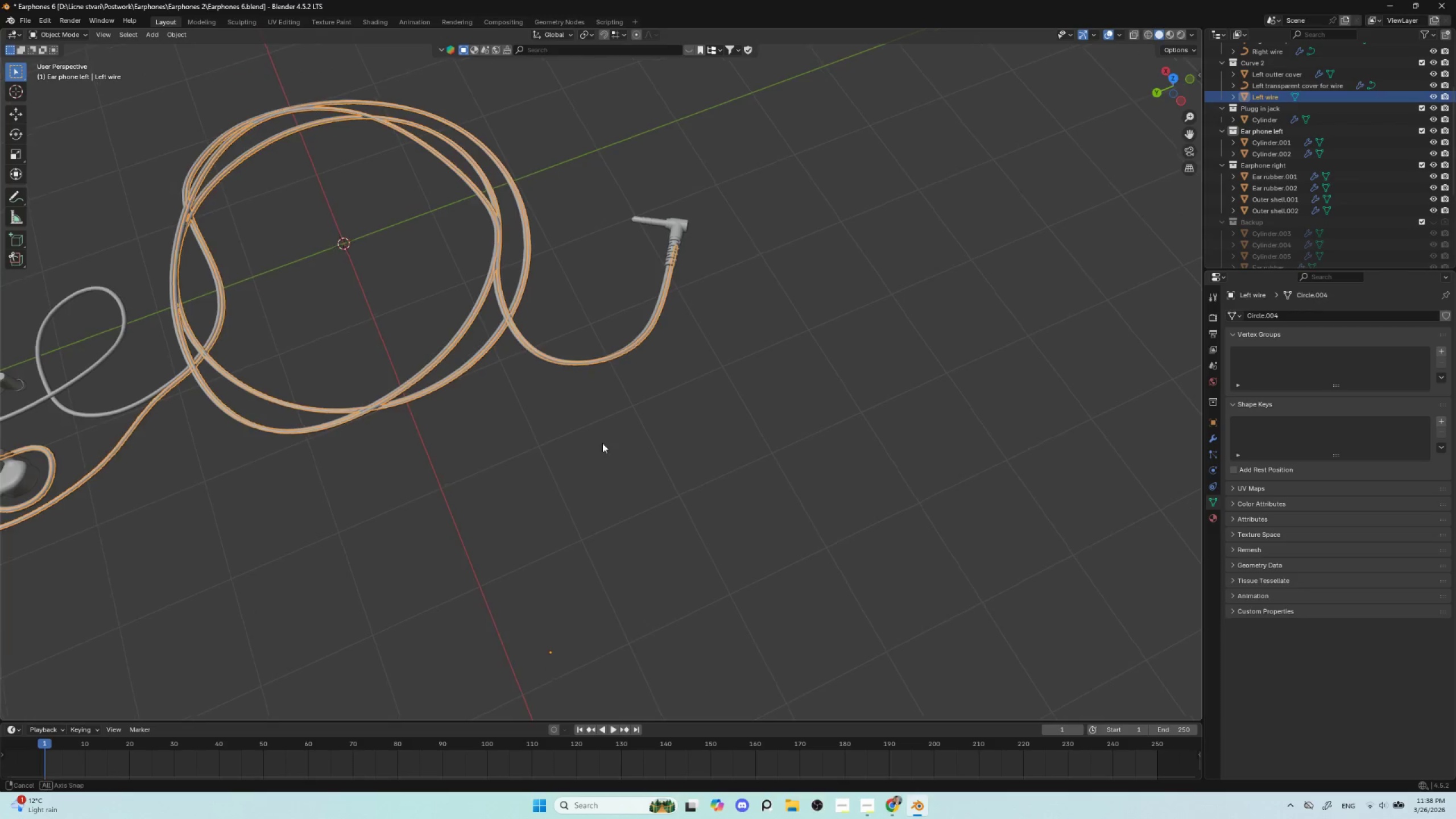 
hold_key(key=AltLeft, duration=0.83)
 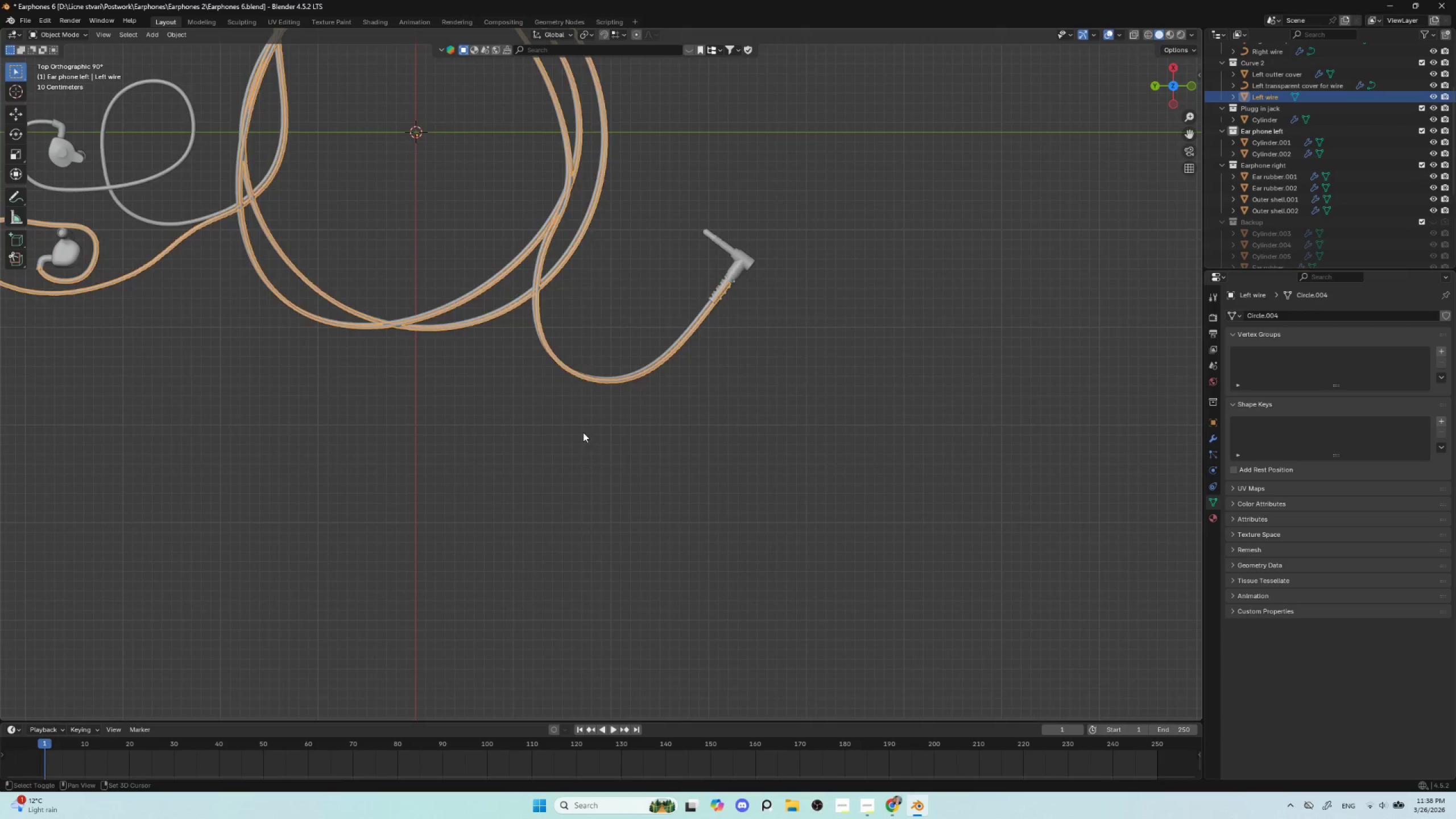 
hold_key(key=ShiftLeft, duration=0.38)
 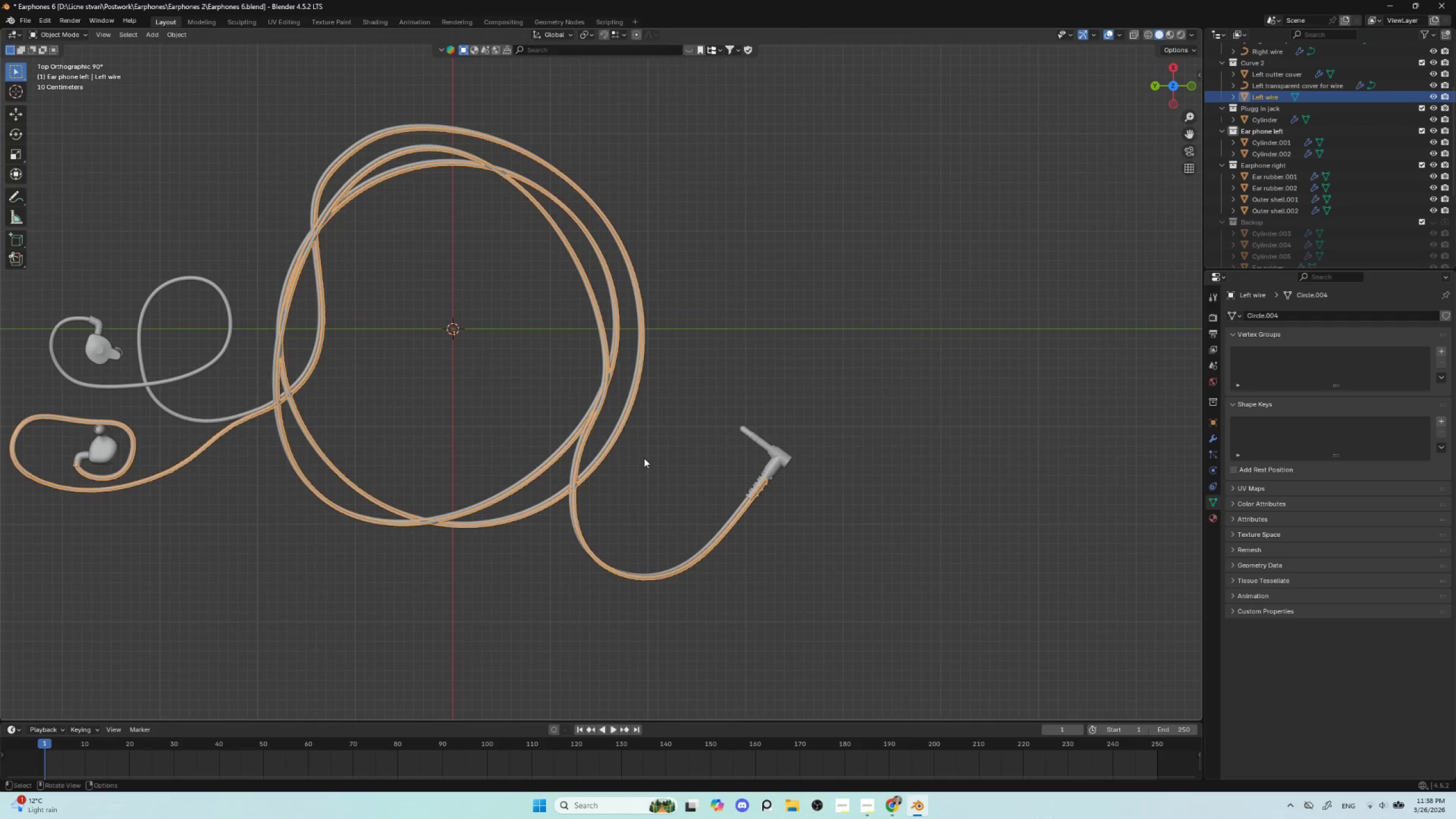 
left_click([643, 454])
 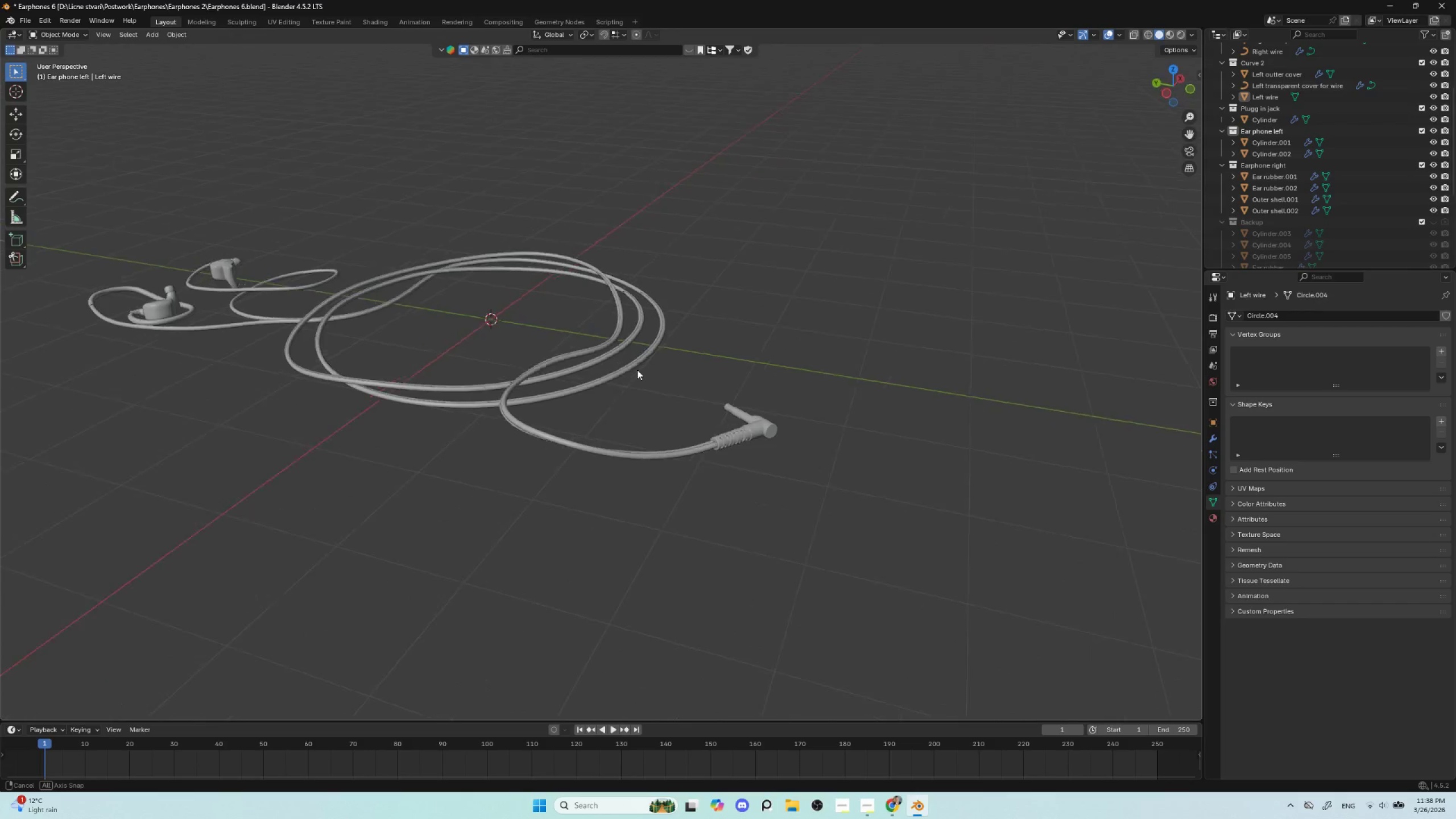 
hold_key(key=AltLeft, duration=0.55)
 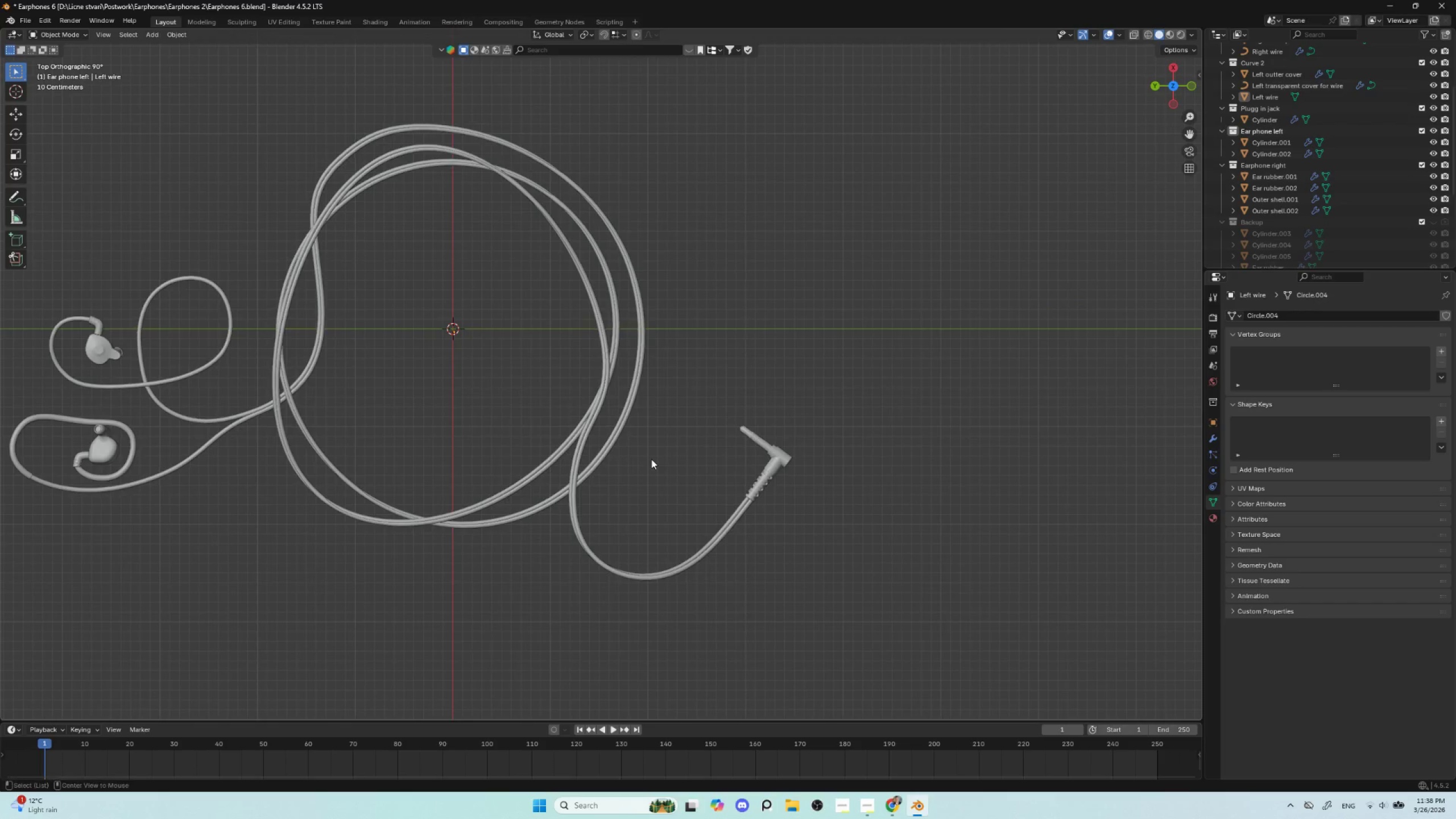 
hold_key(key=ShiftLeft, duration=0.52)
 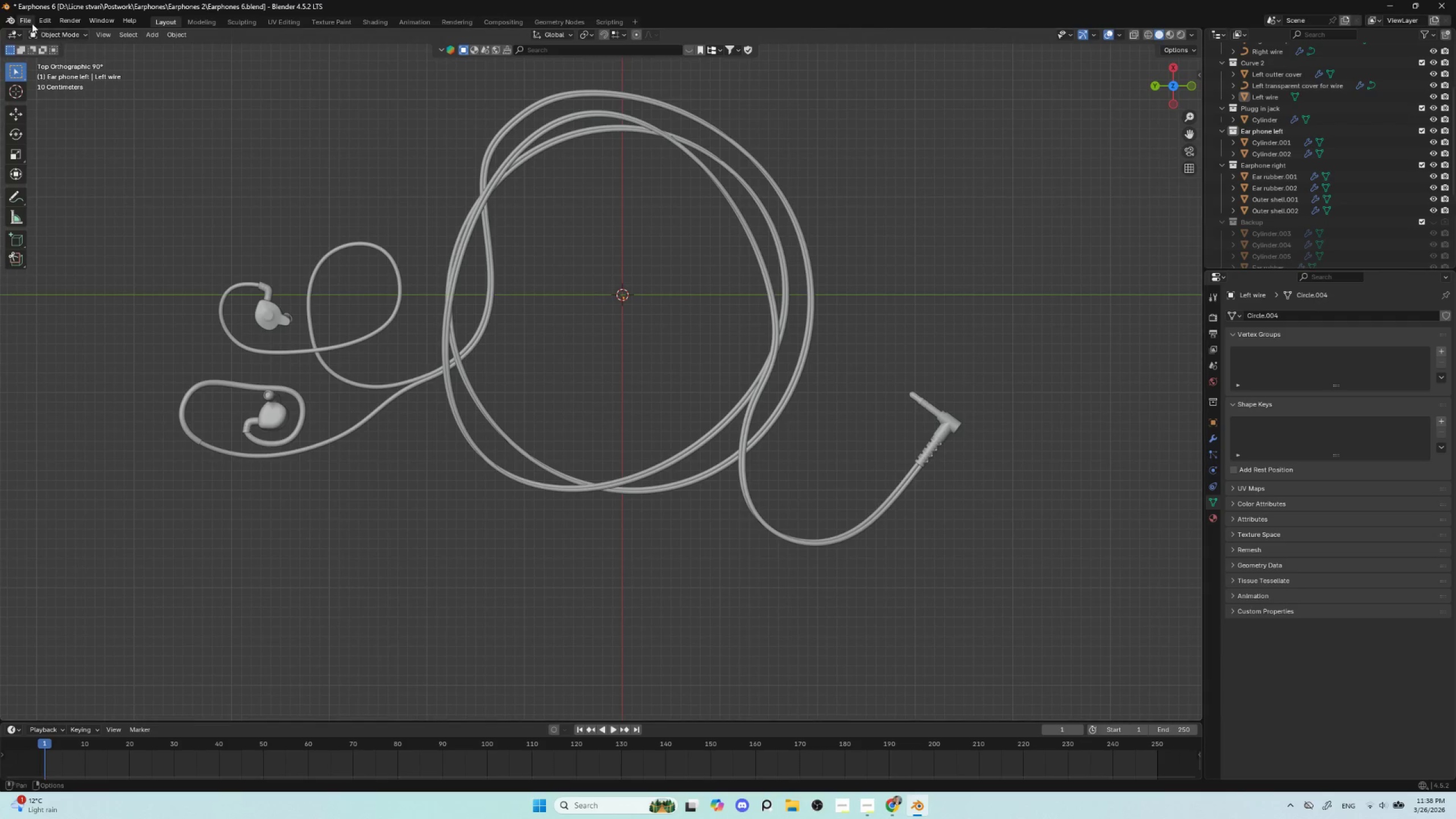 
left_click([28, 19])
 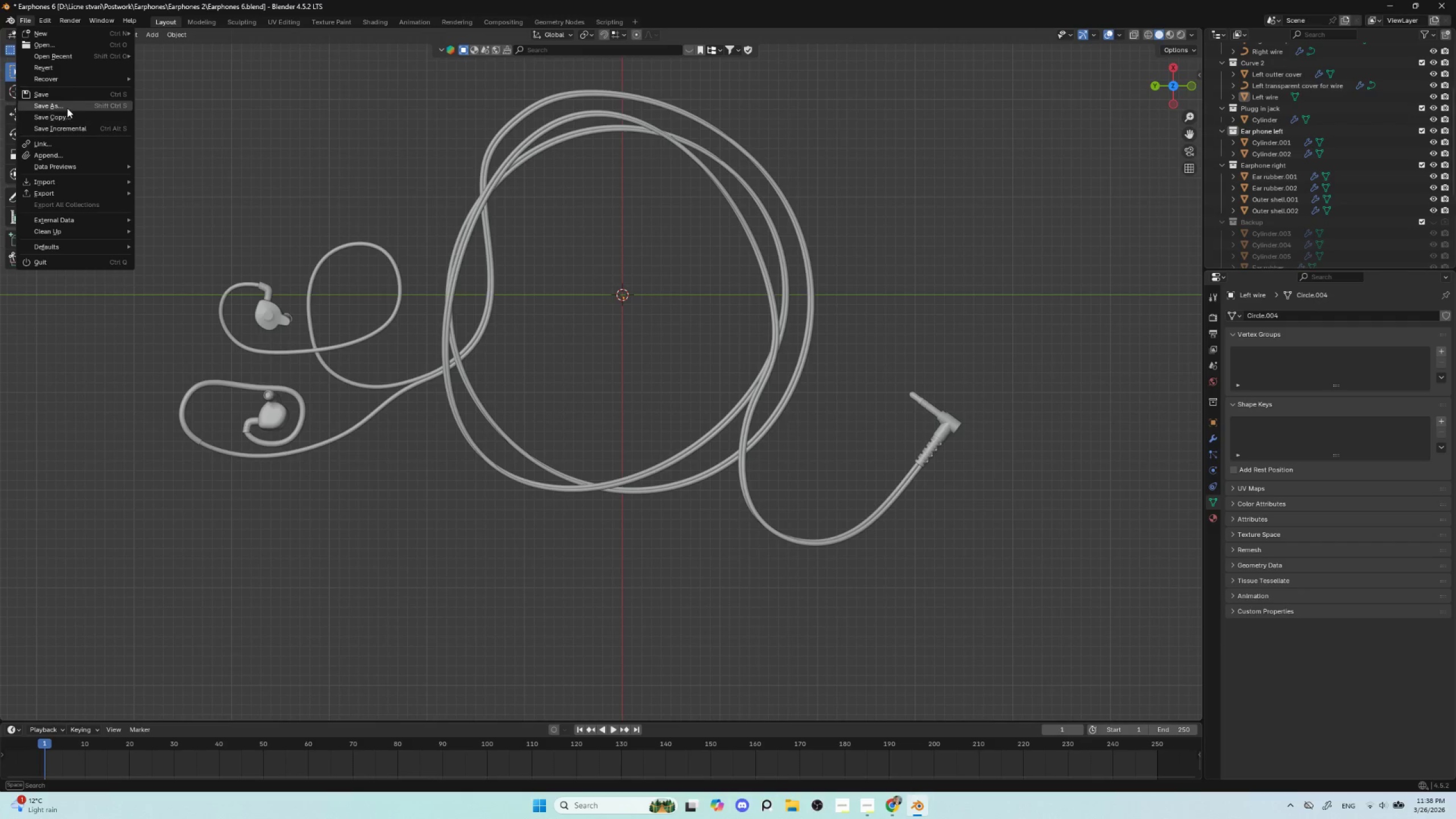 
left_click([67, 102])
 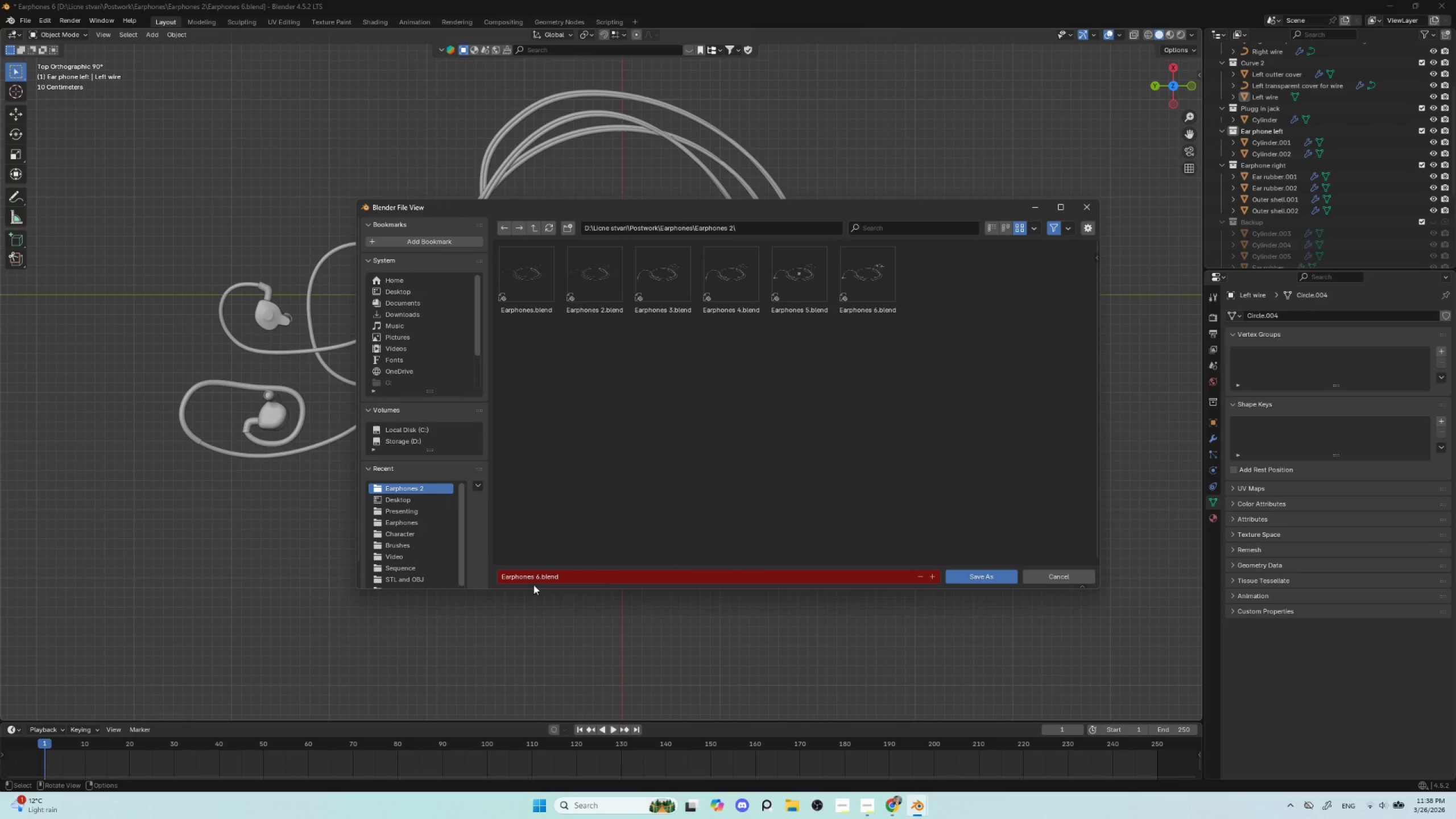 
left_click([527, 575])
 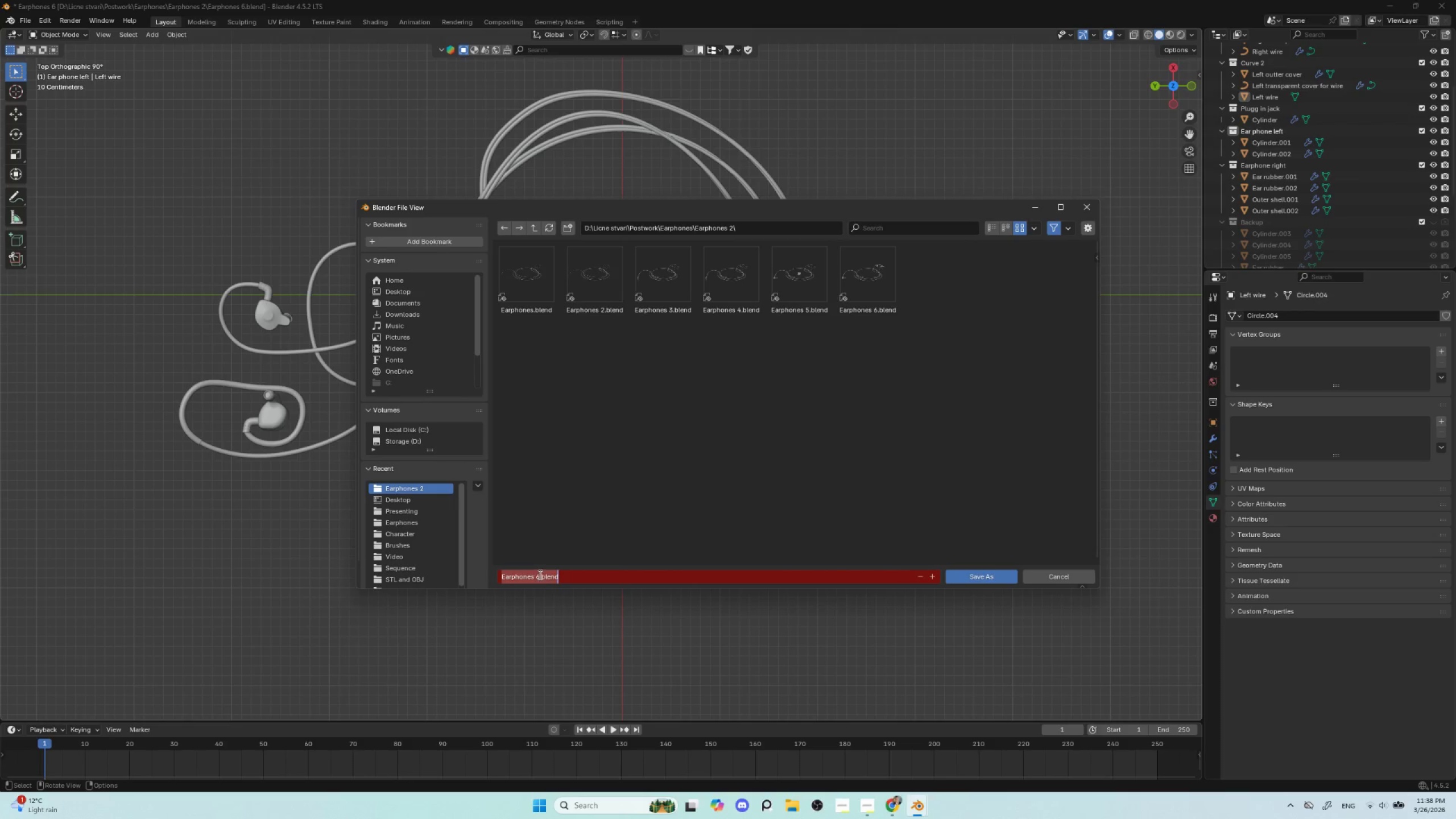 
left_click([540, 574])
 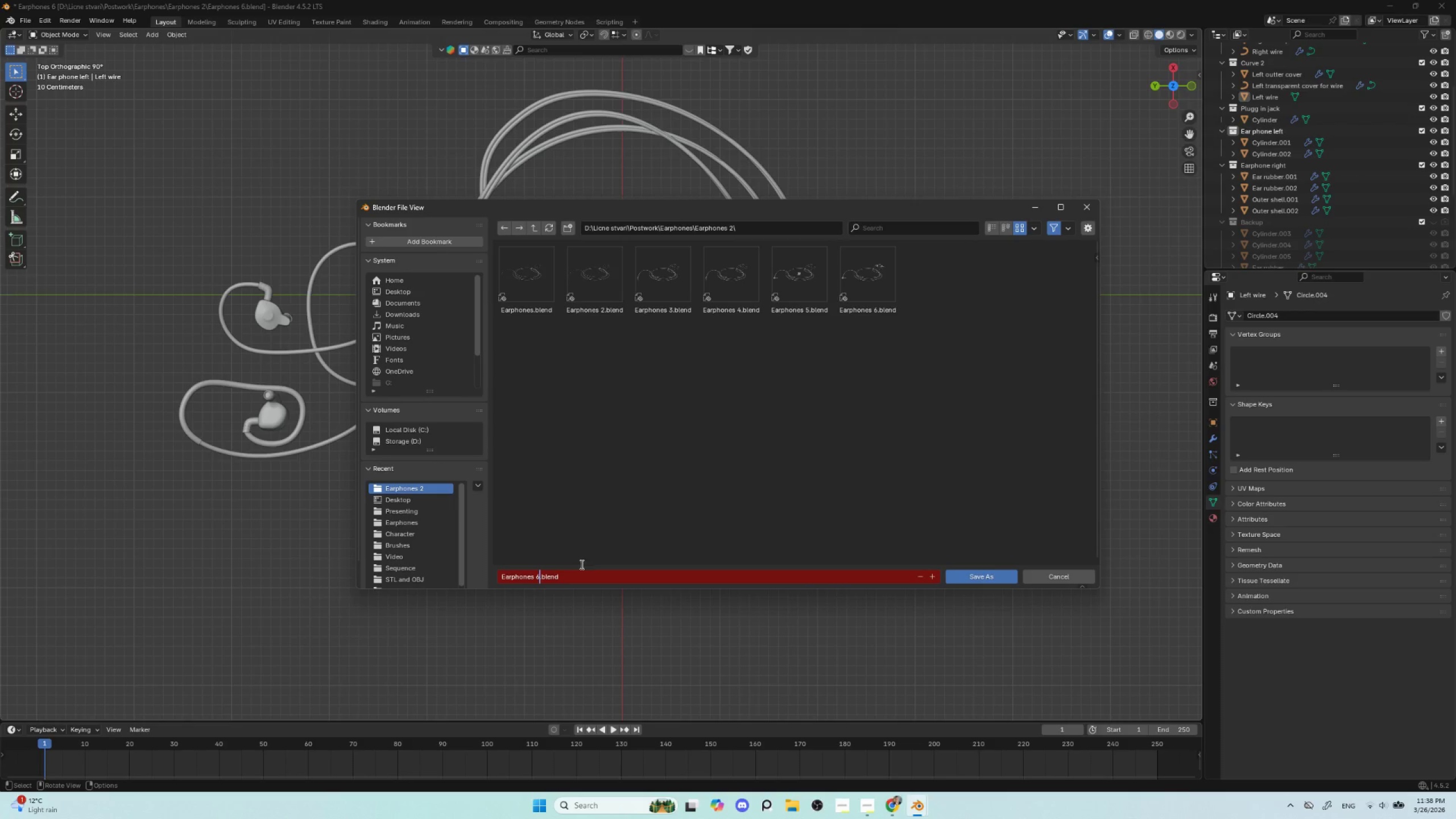 
key(Backspace)
 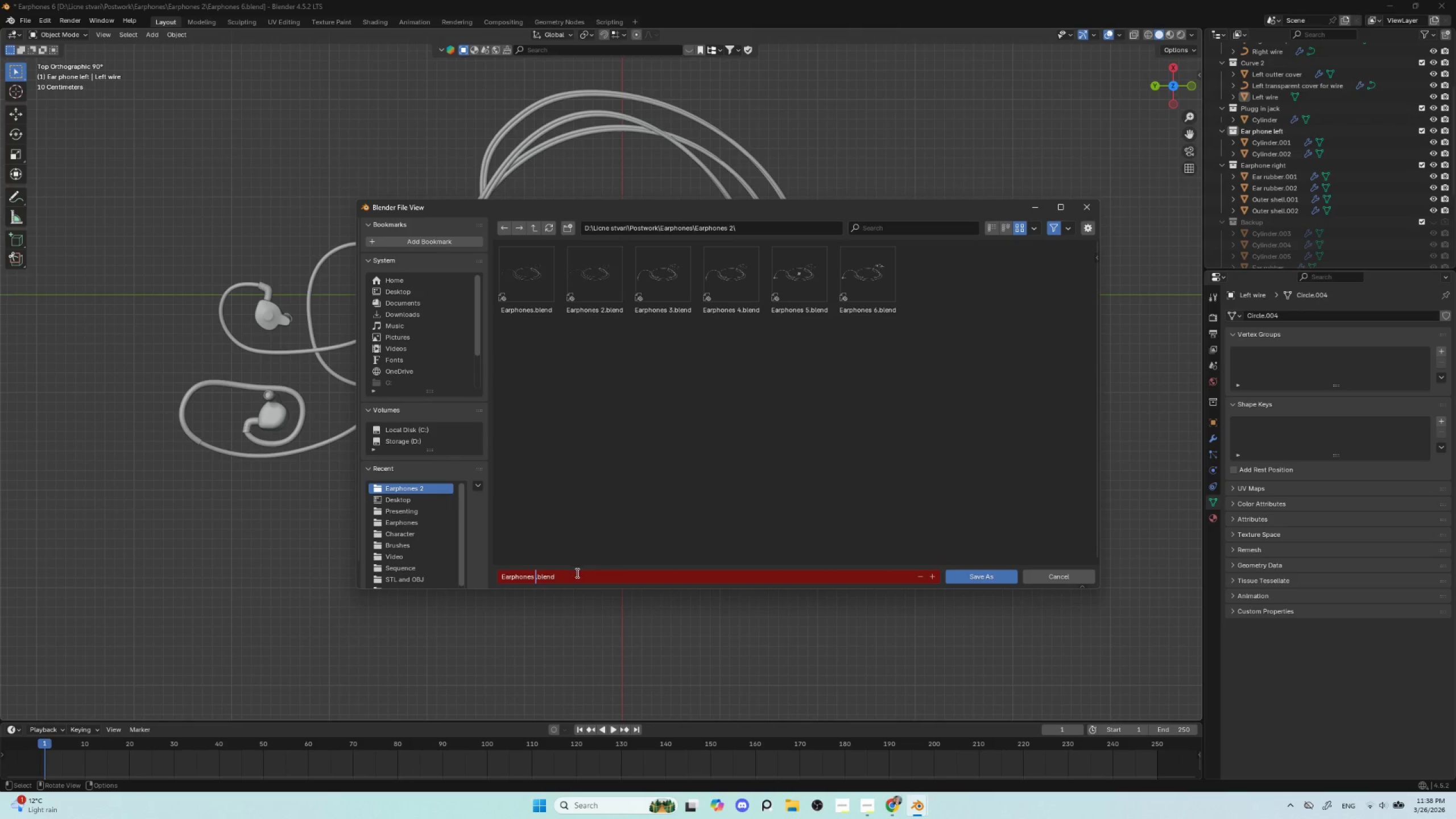 
key(7)
 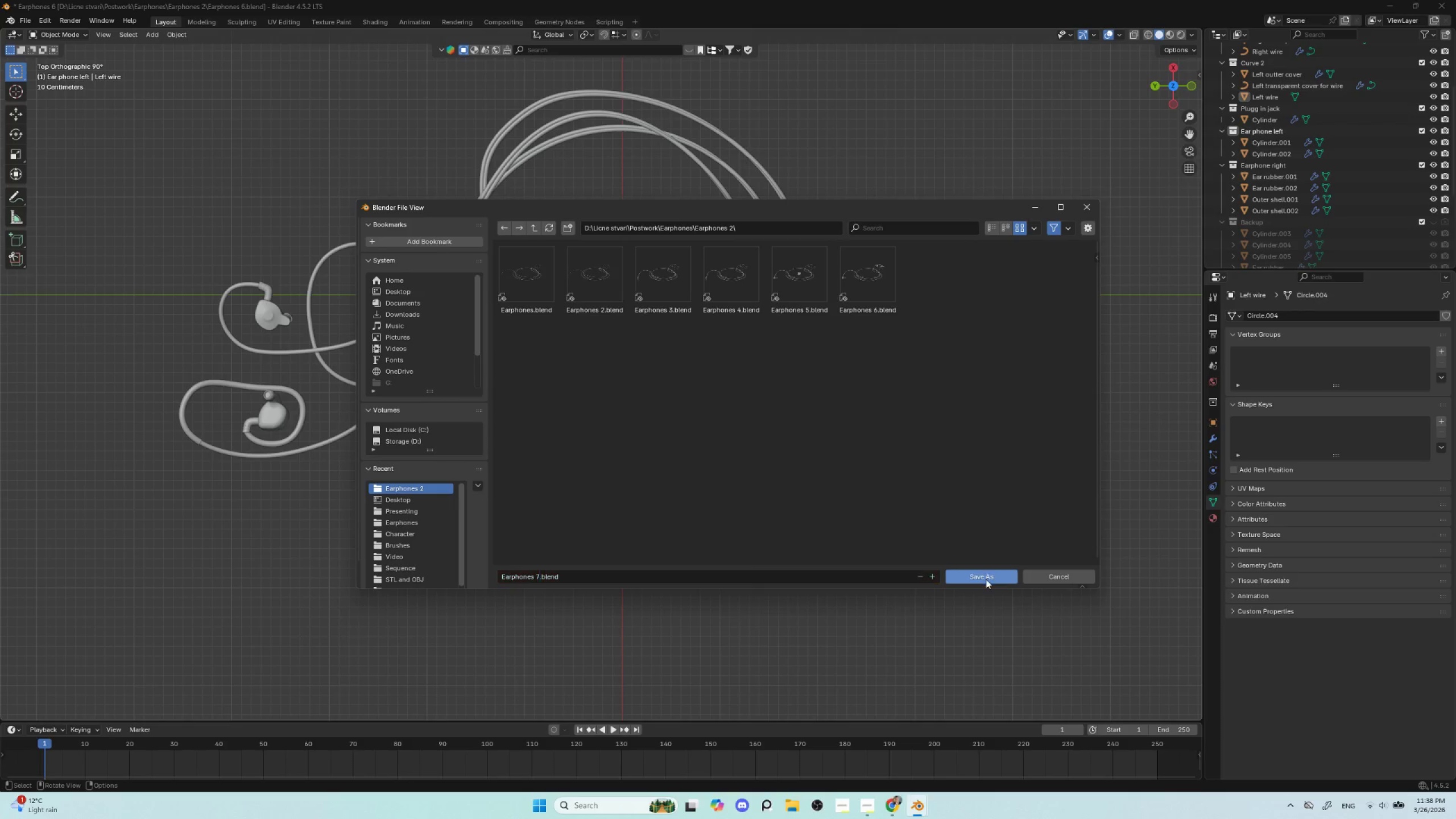 
double_click([994, 574])
 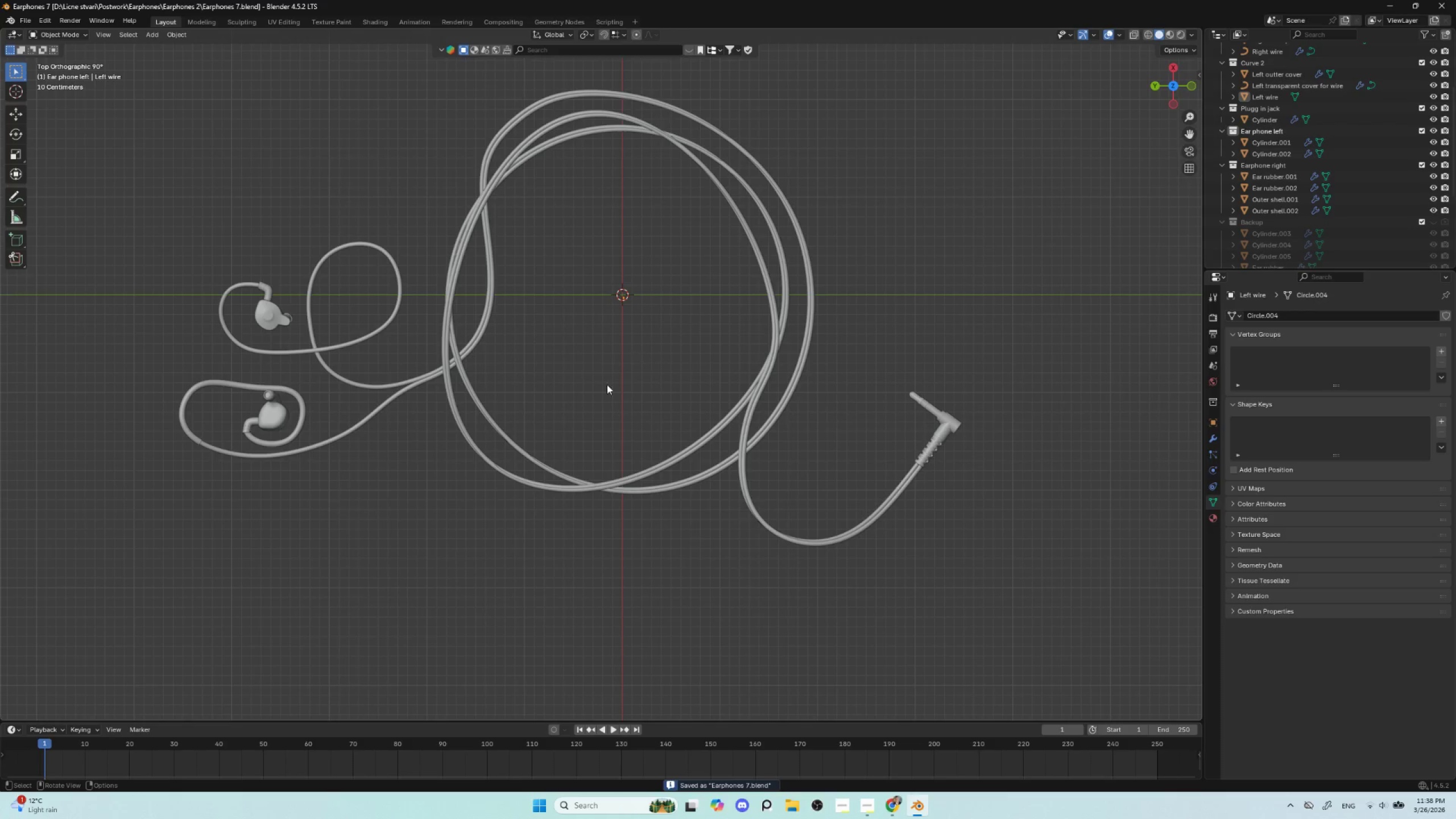 
wait(6.7)
 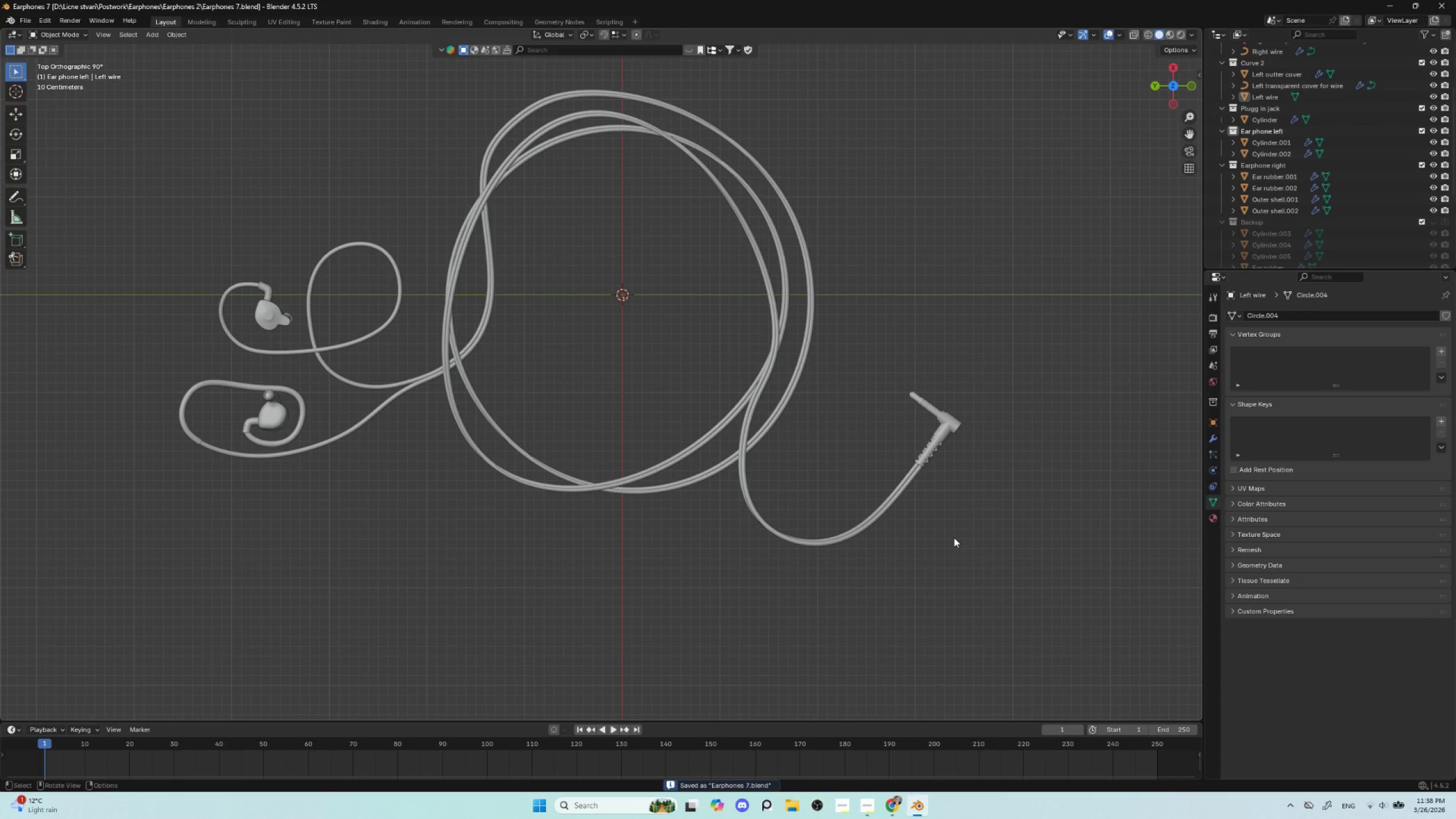 
hold_key(key=ShiftLeft, duration=0.52)
 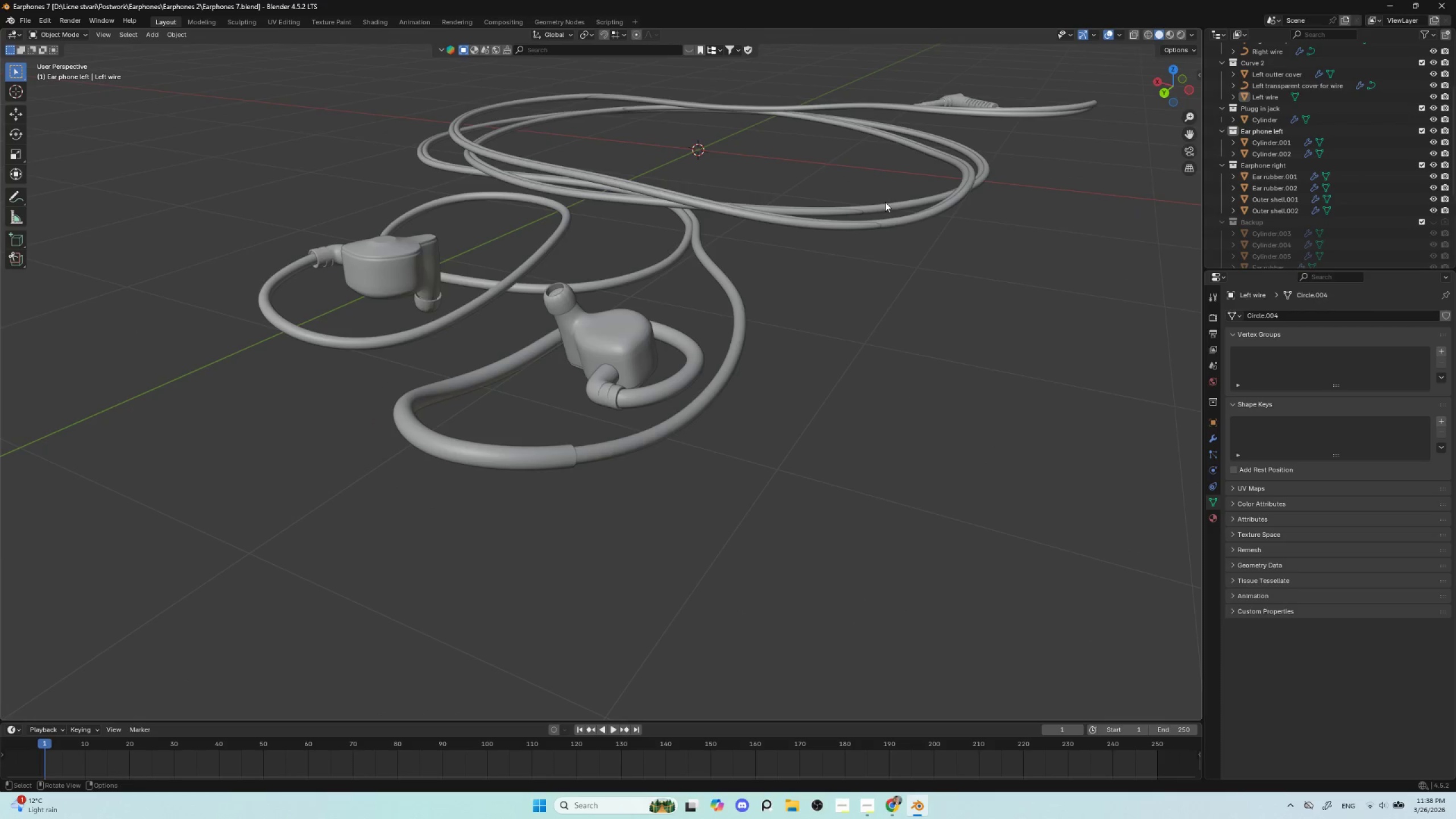 
hold_key(key=ShiftLeft, duration=1.16)
scroll: coordinate [626, 449], scroll_direction: up, amount: 2.0
 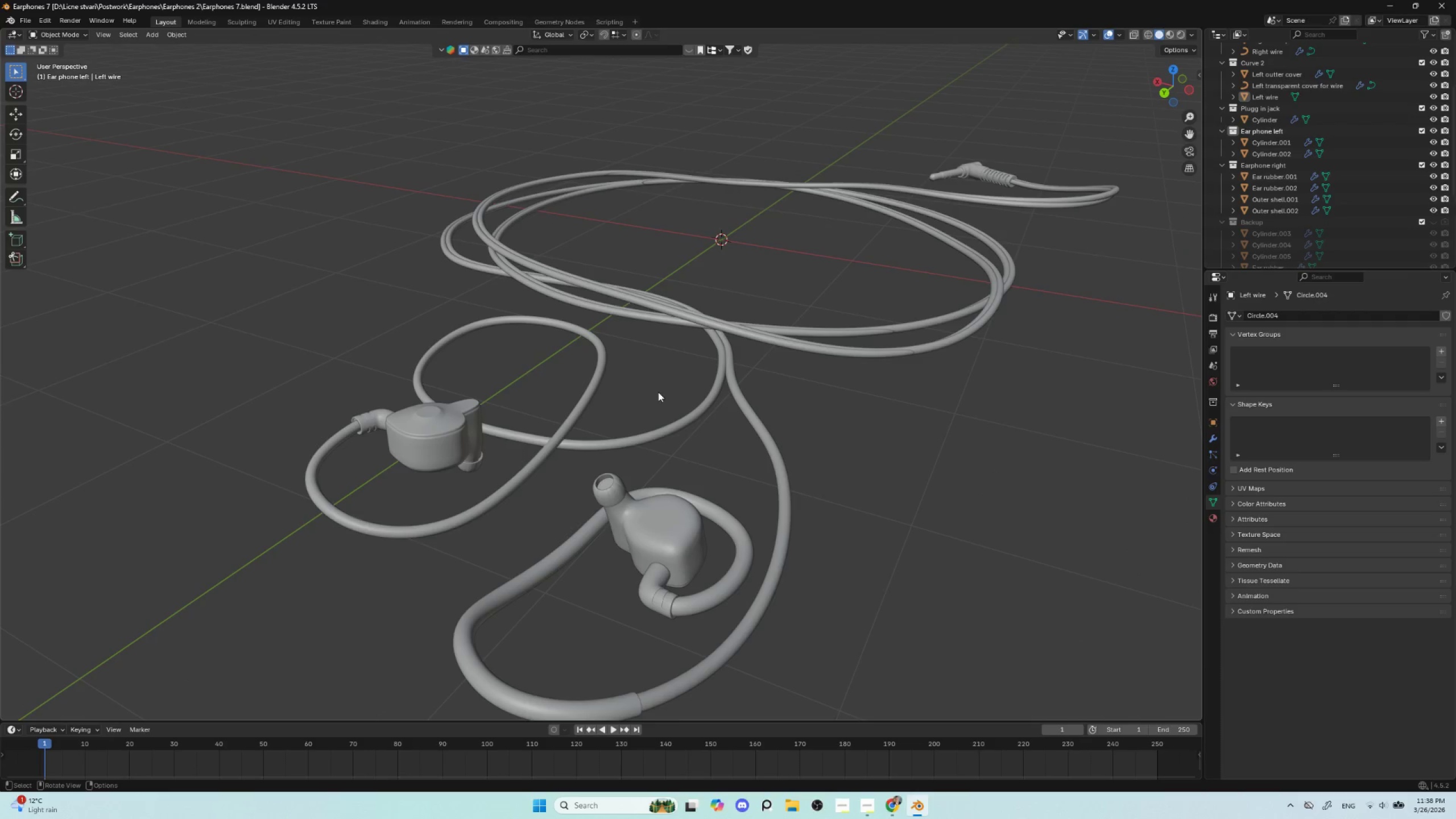 
key(Numpad0)
 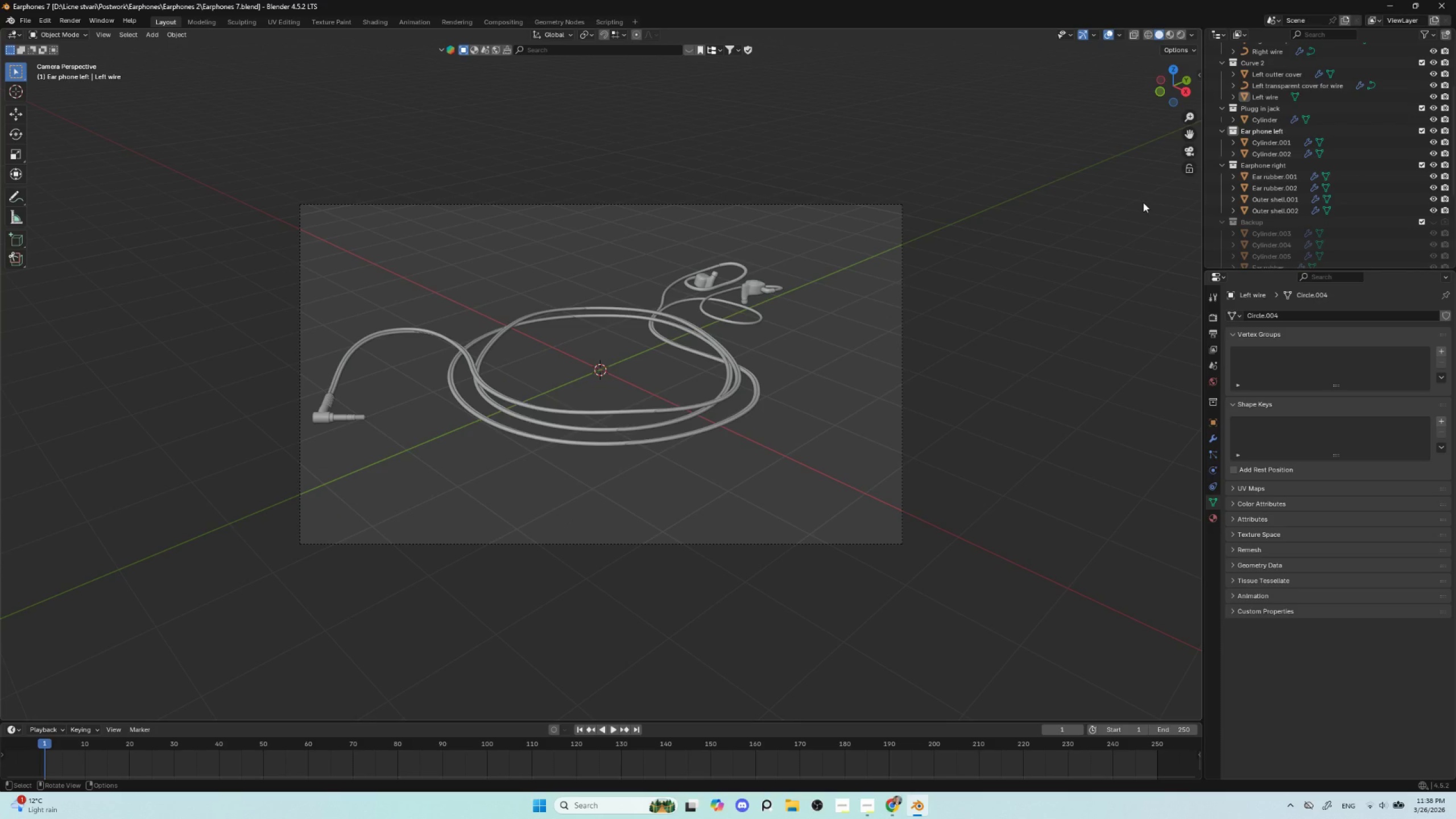 
key(N)
 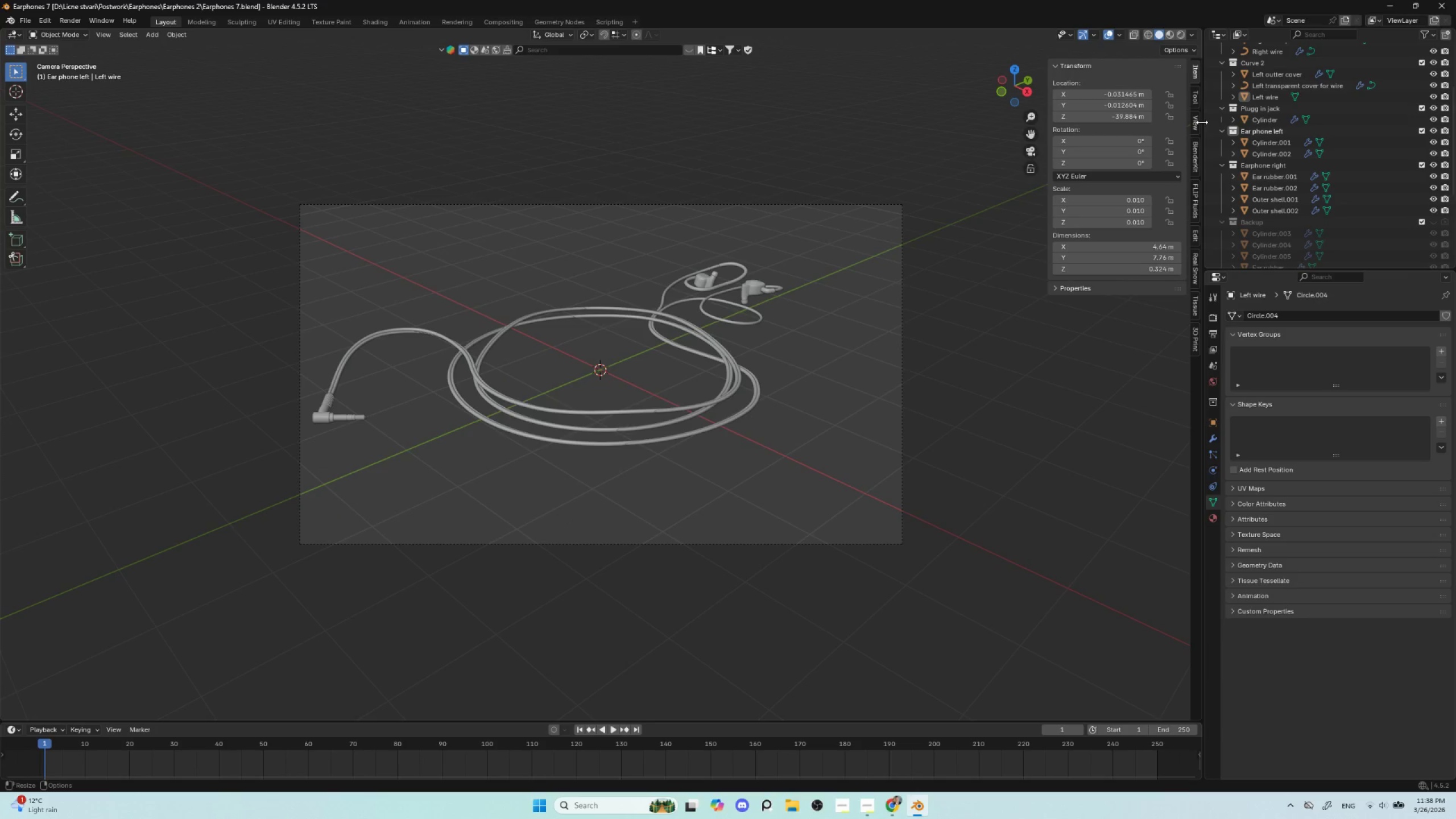 
left_click([1195, 119])
 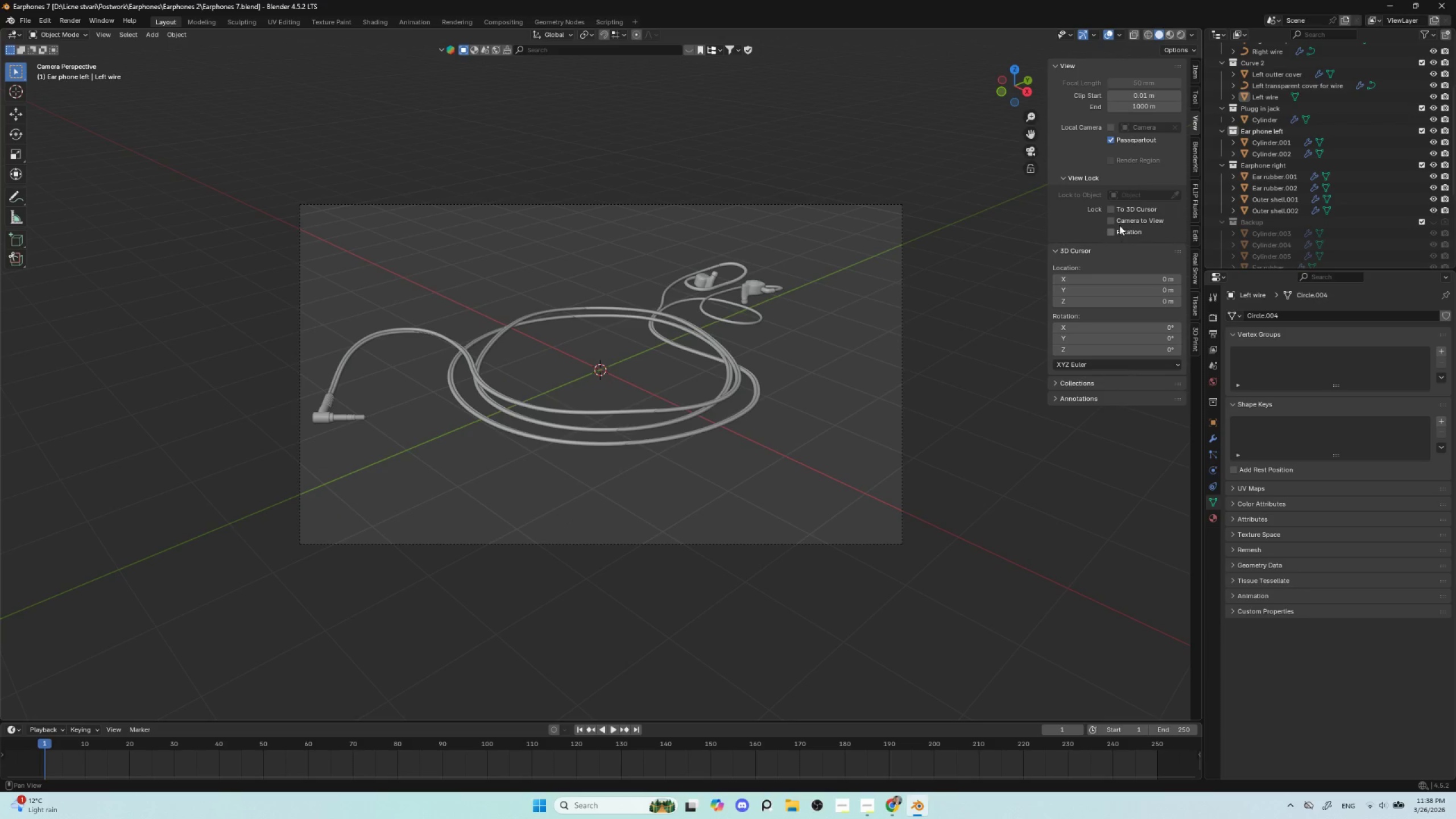 
left_click([1111, 220])
 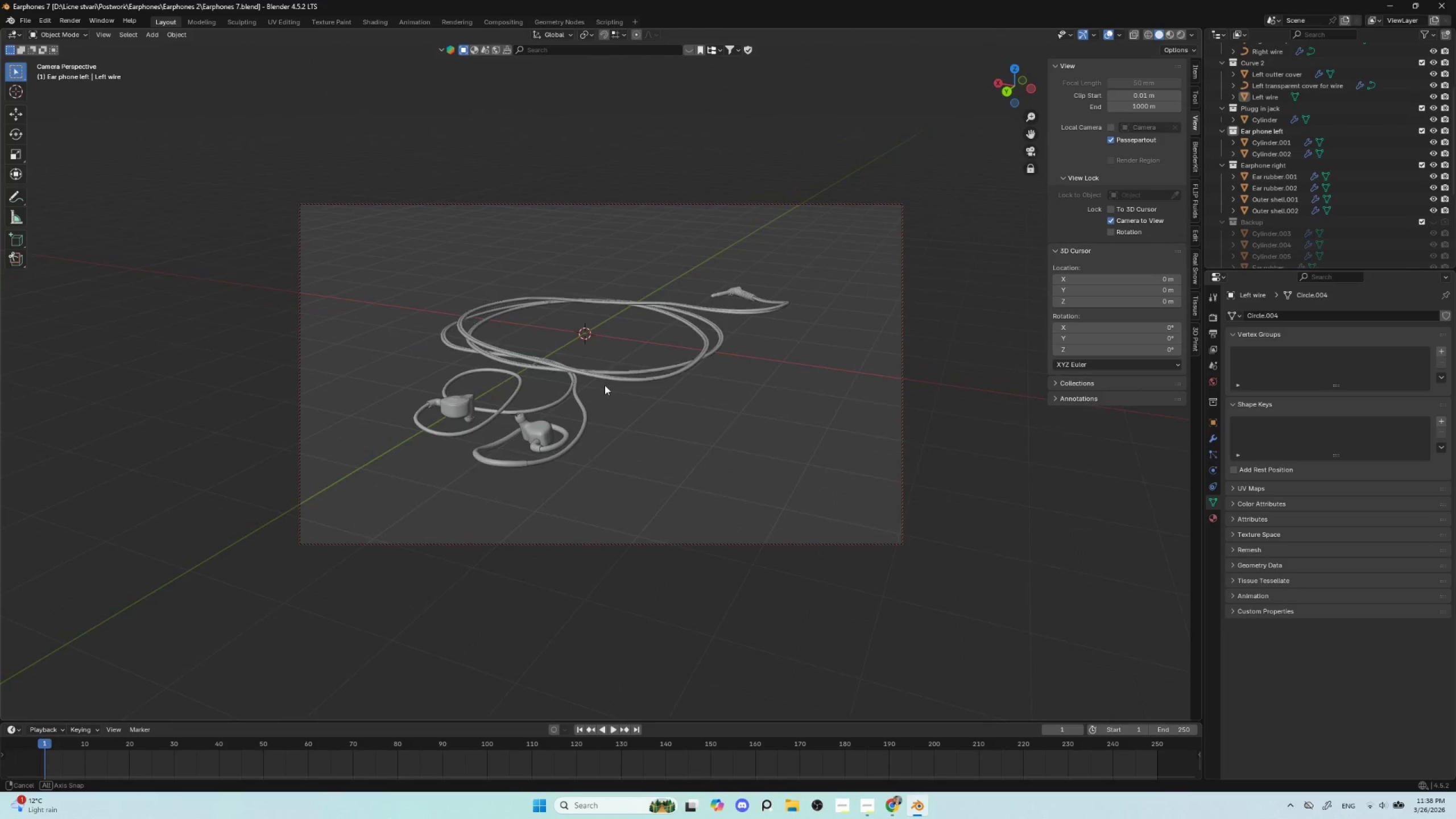 
hold_key(key=ShiftLeft, duration=0.67)
 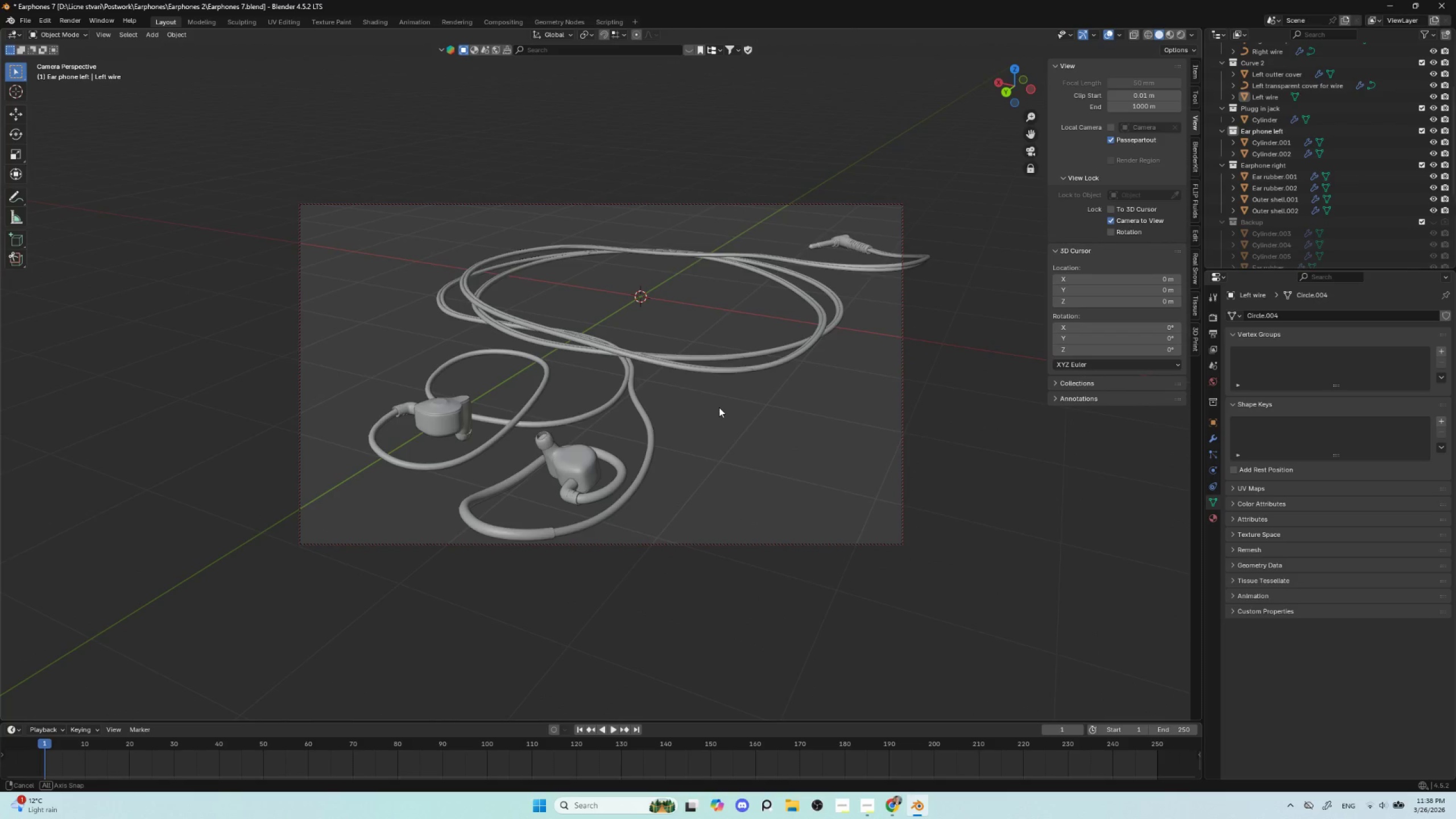 
scroll: coordinate [655, 437], scroll_direction: up, amount: 2.0
 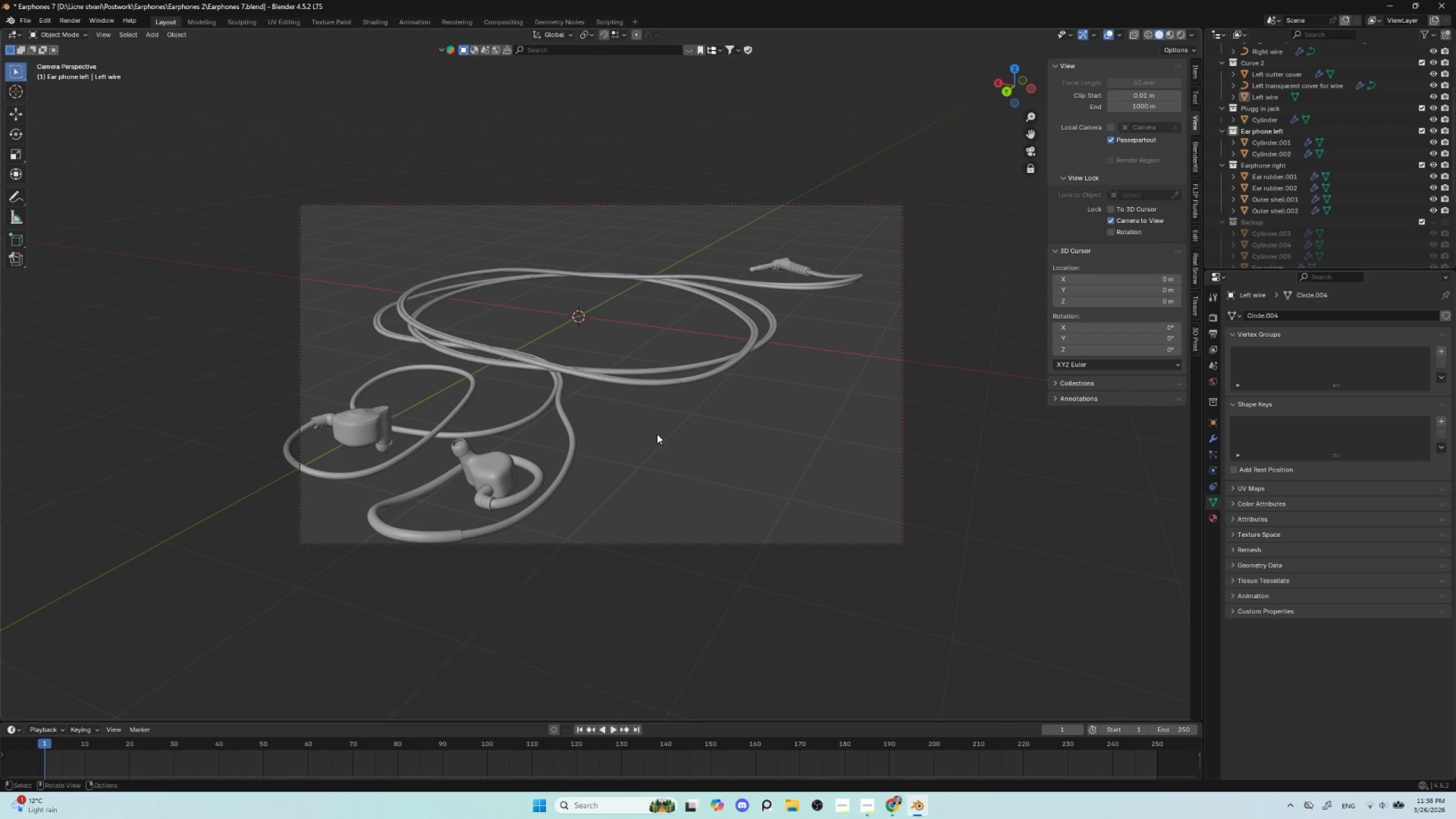 
hold_key(key=ShiftLeft, duration=1.5)
 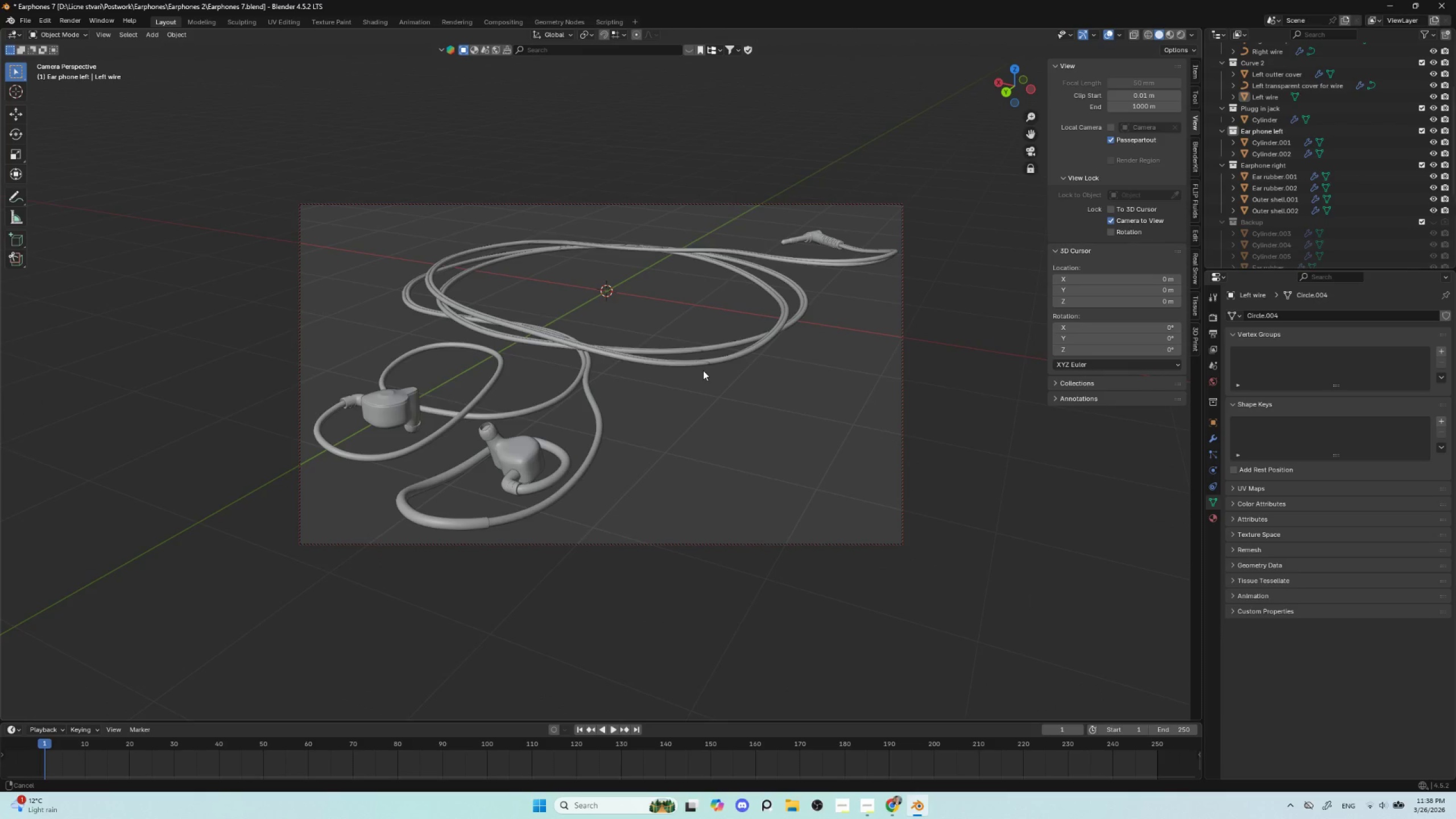 
hold_key(key=ShiftLeft, duration=1.23)
 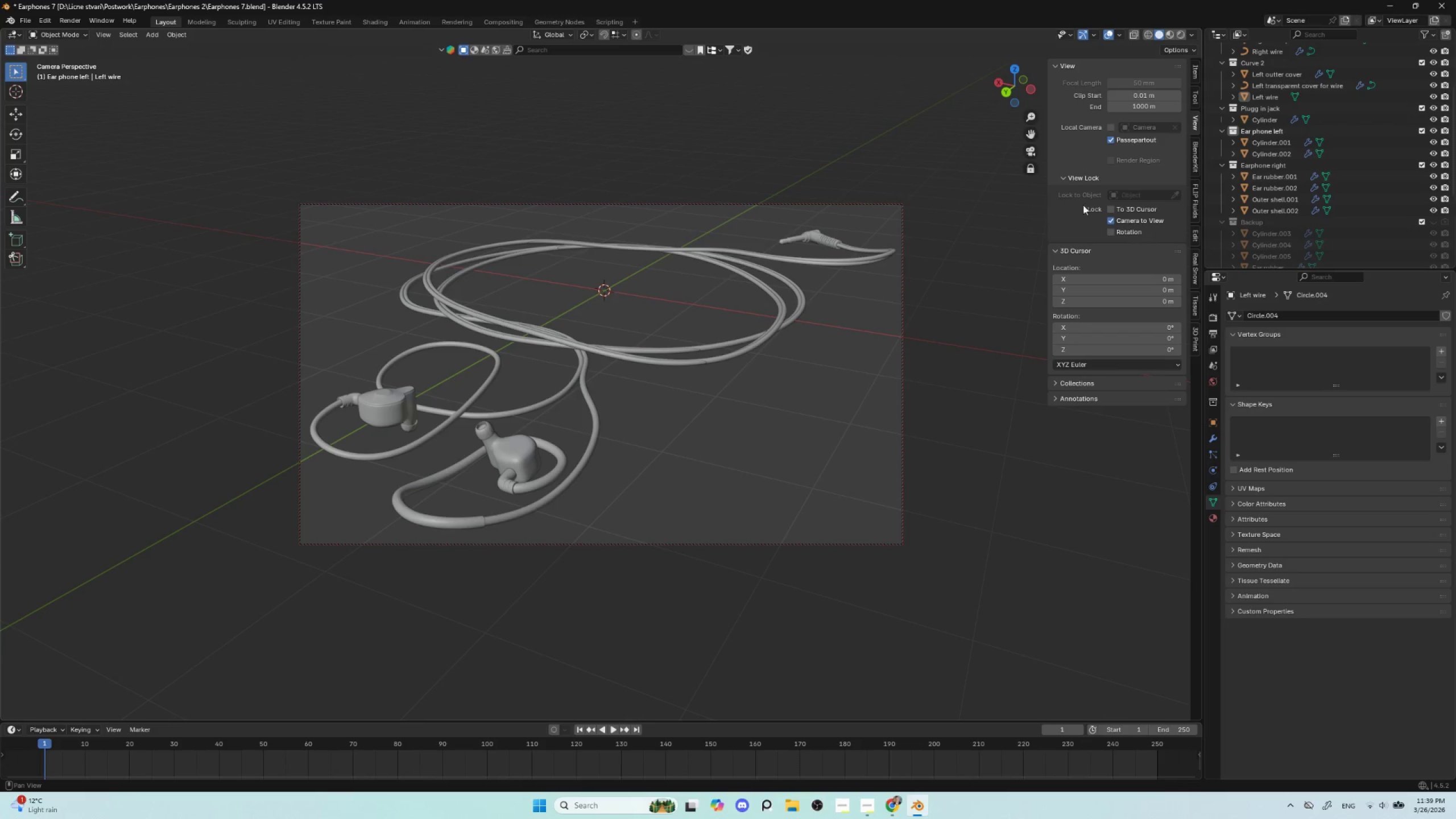 
left_click([1111, 222])
 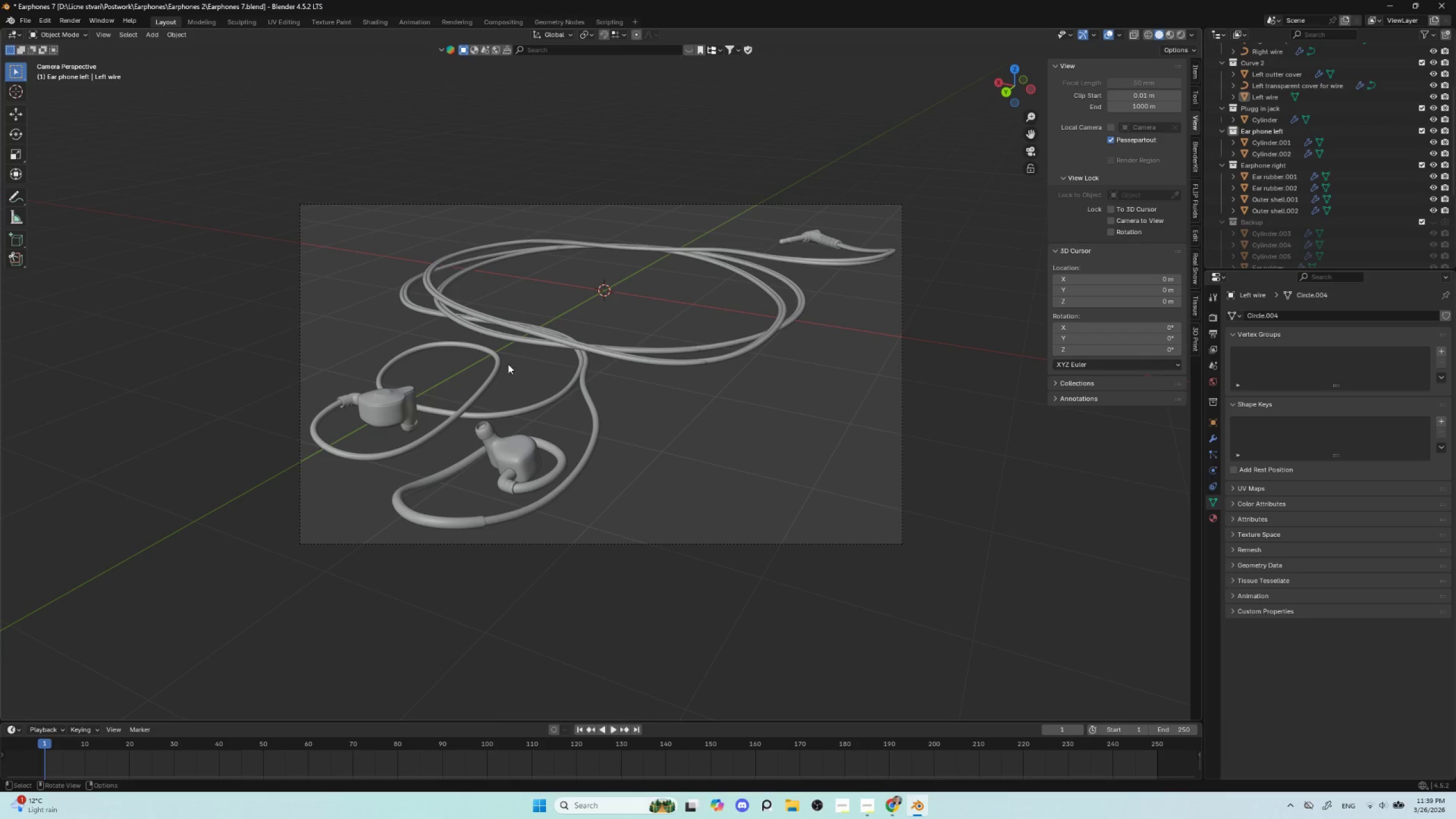 
hold_key(key=ShiftLeft, duration=0.5)
 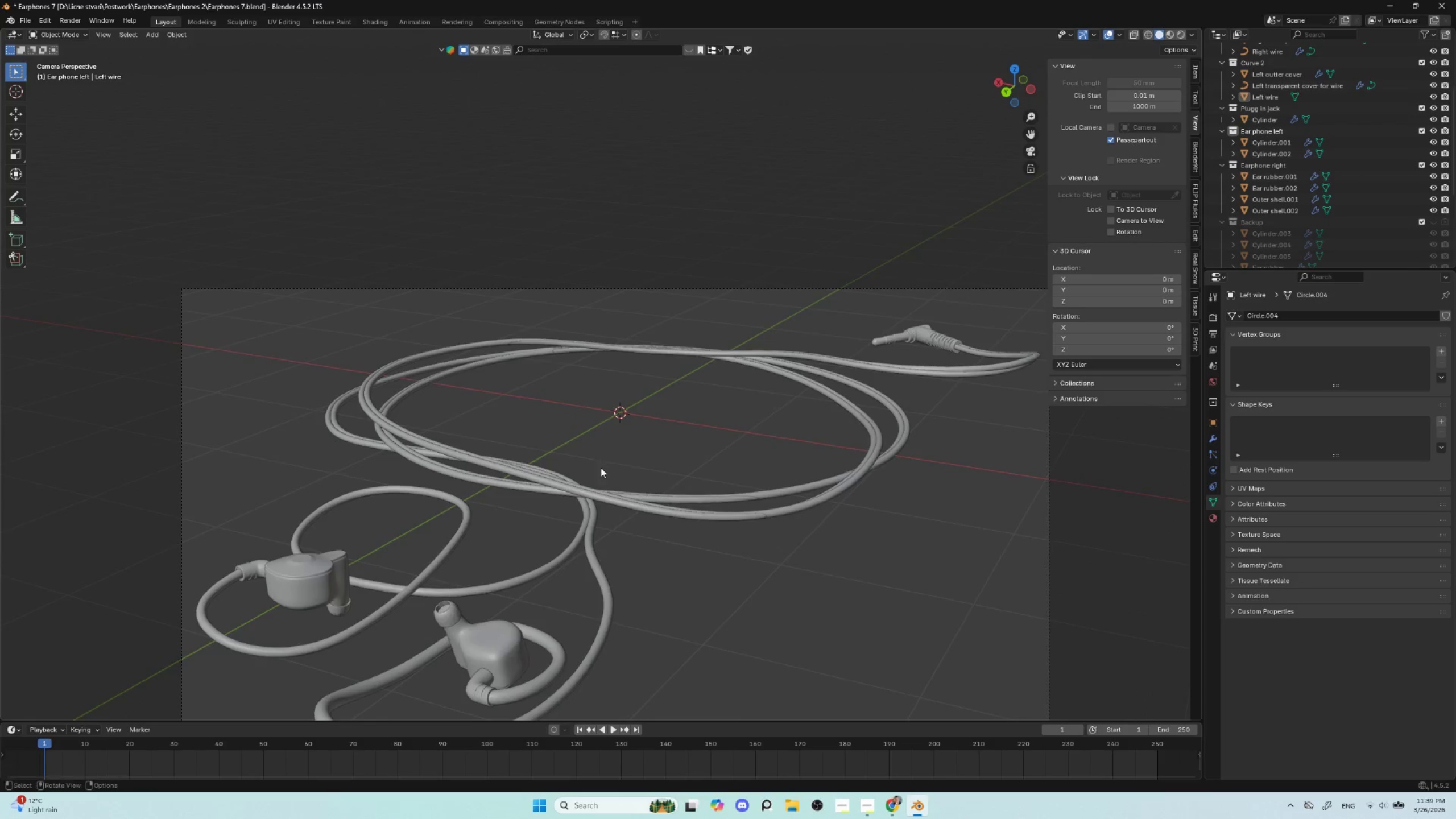 
scroll: coordinate [576, 407], scroll_direction: up, amount: 9.0
 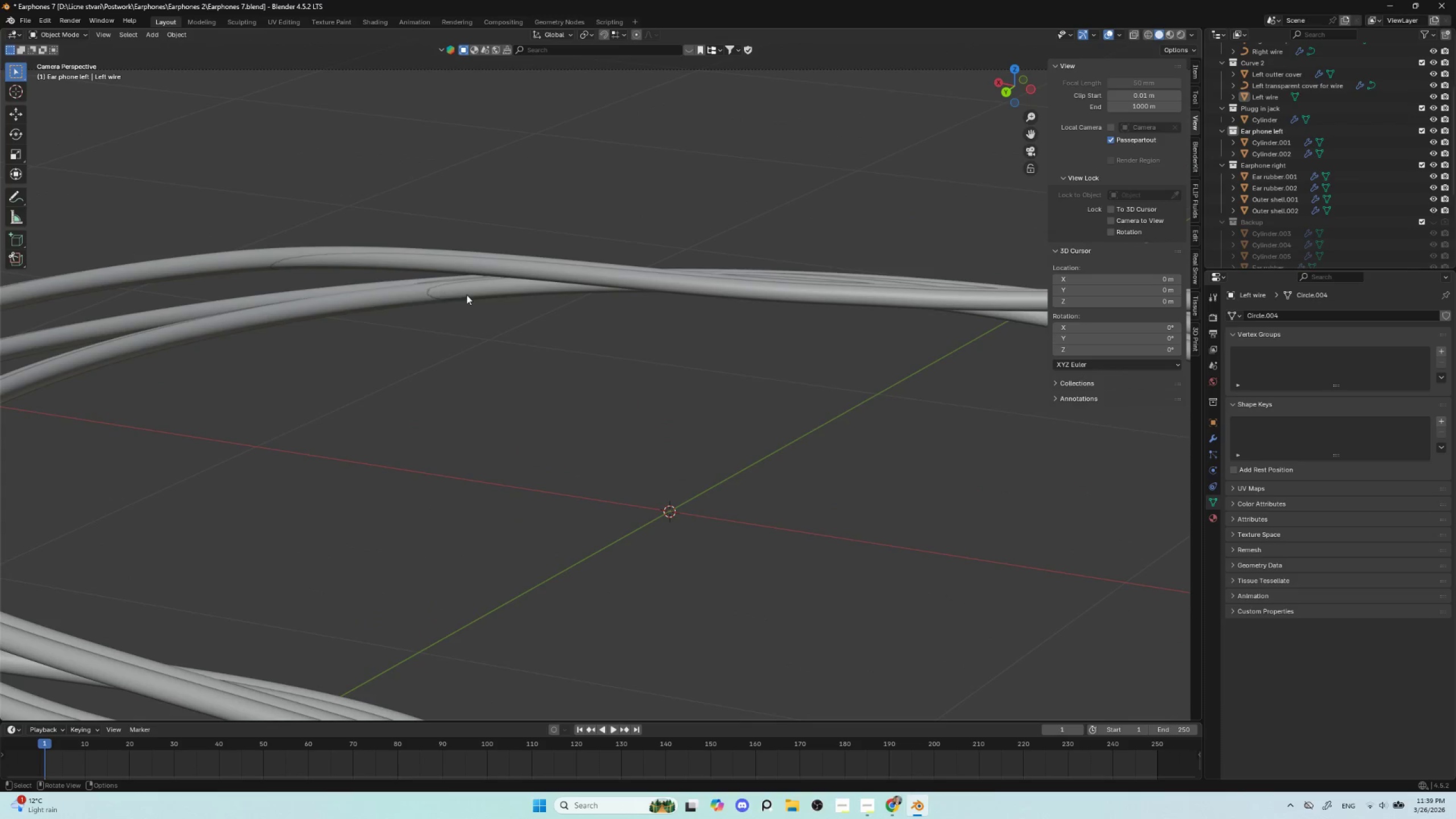 
left_click([468, 295])
 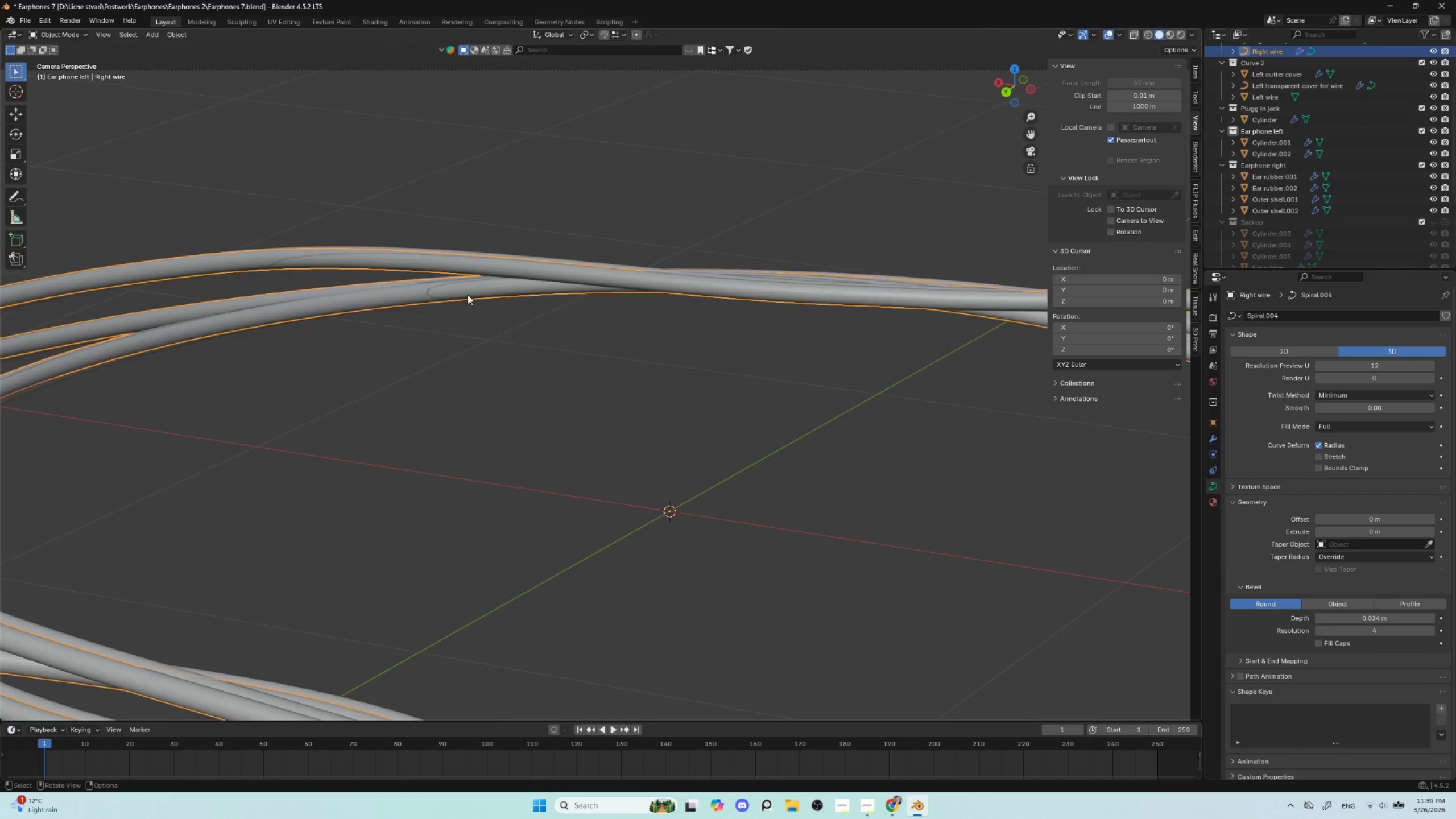 
key(Tab)
 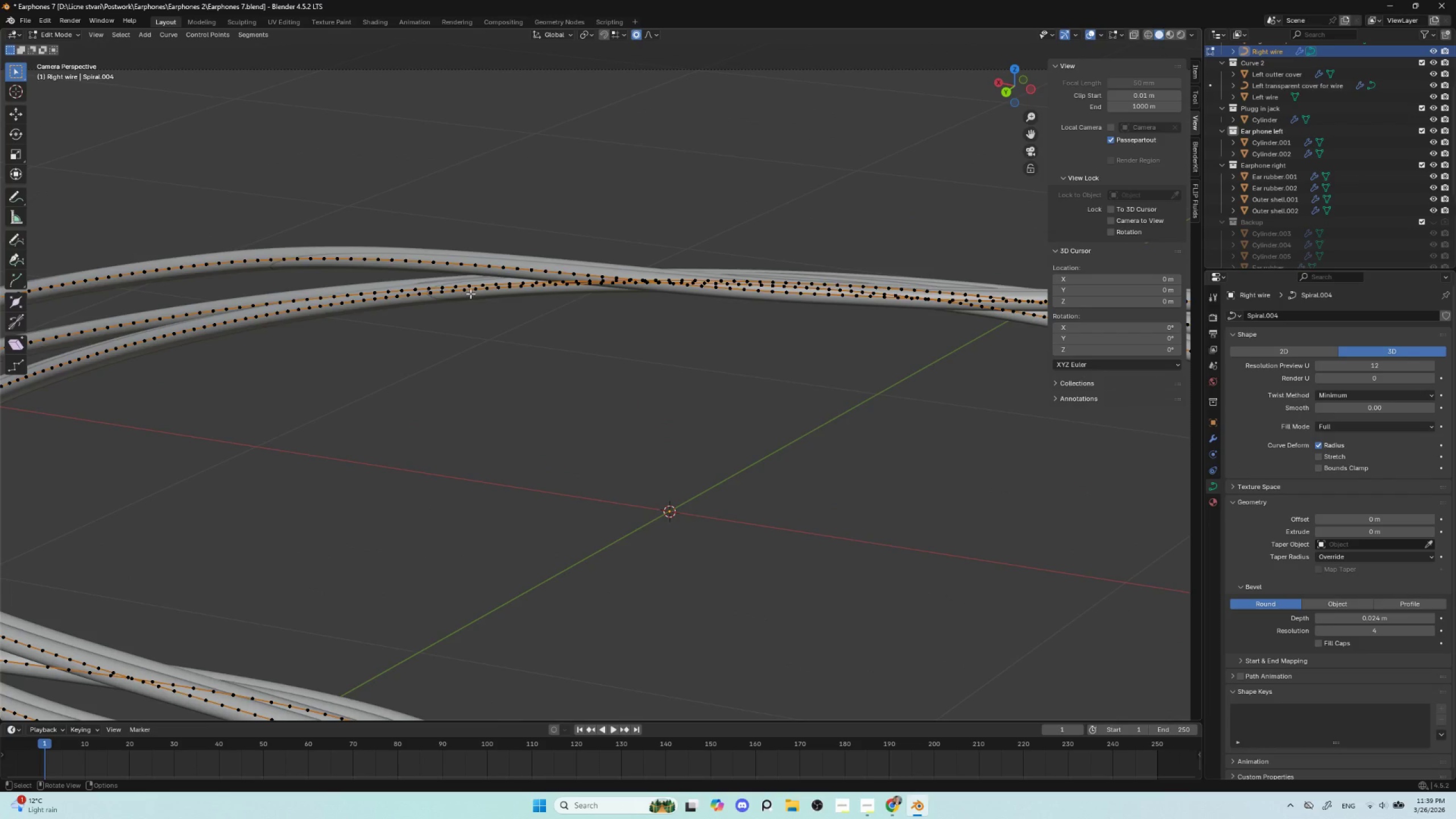 
key(Tab)
 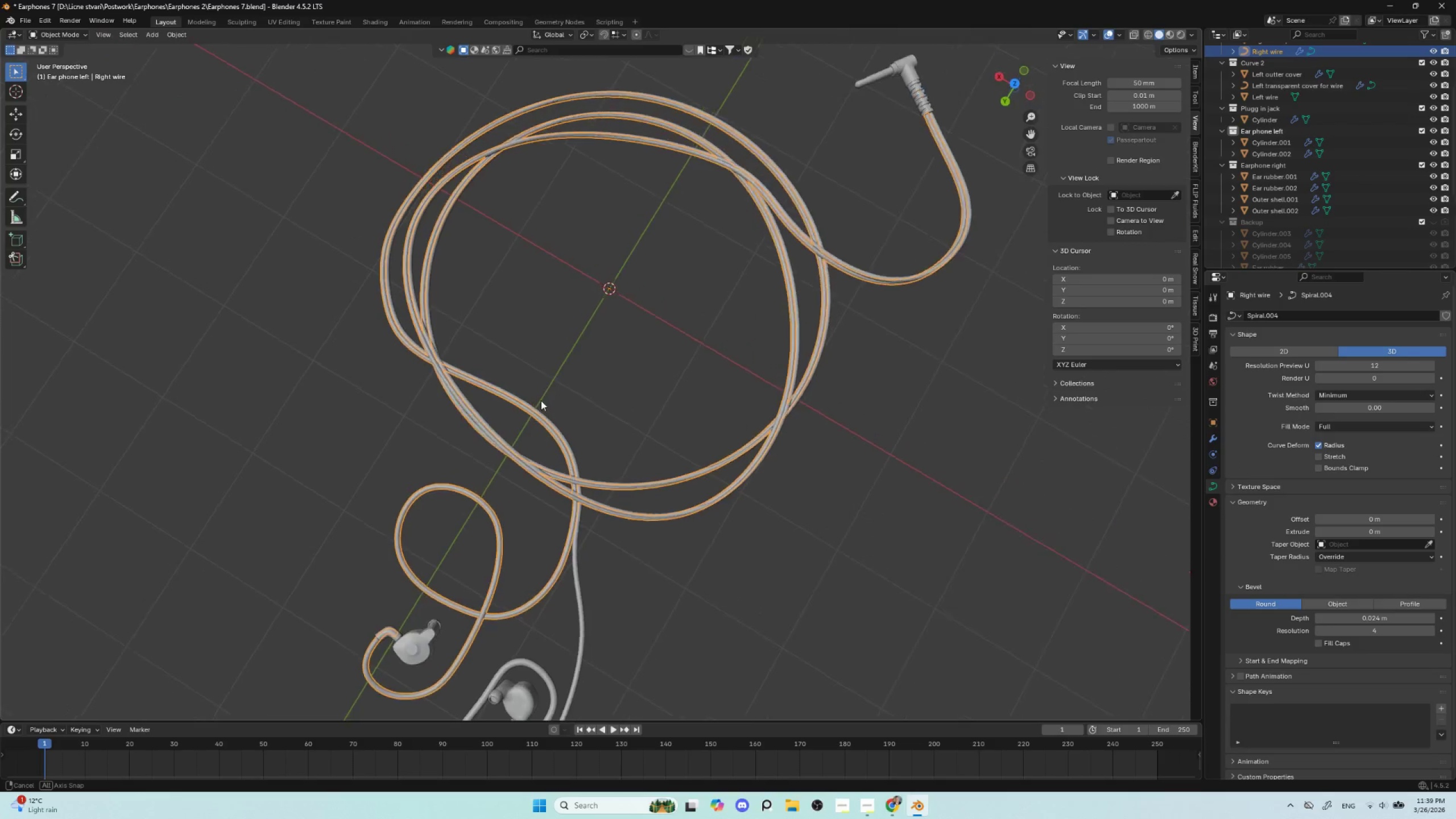 
hold_key(key=ShiftLeft, duration=0.48)
 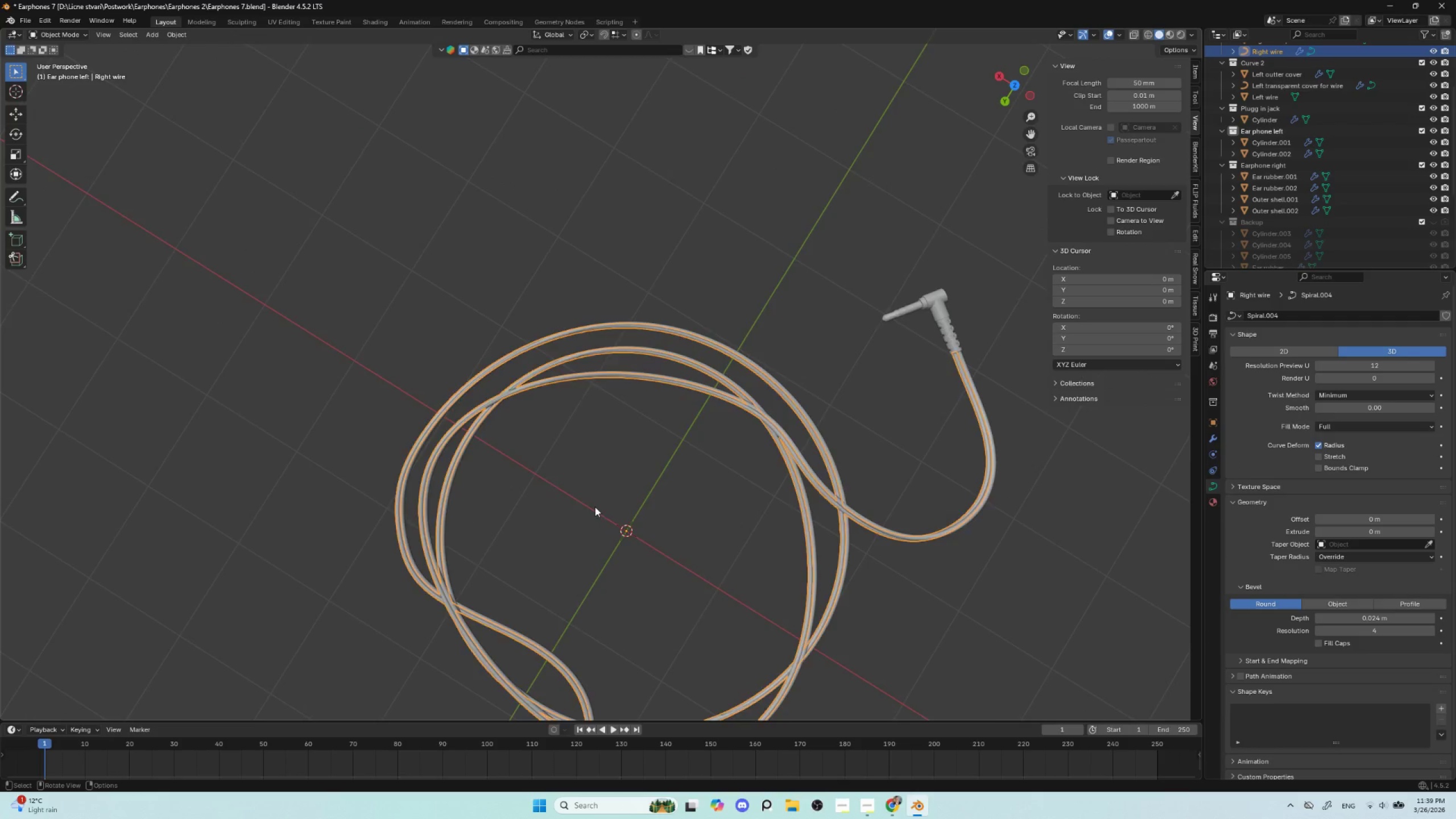 
scroll: coordinate [575, 468], scroll_direction: up, amount: 8.0
 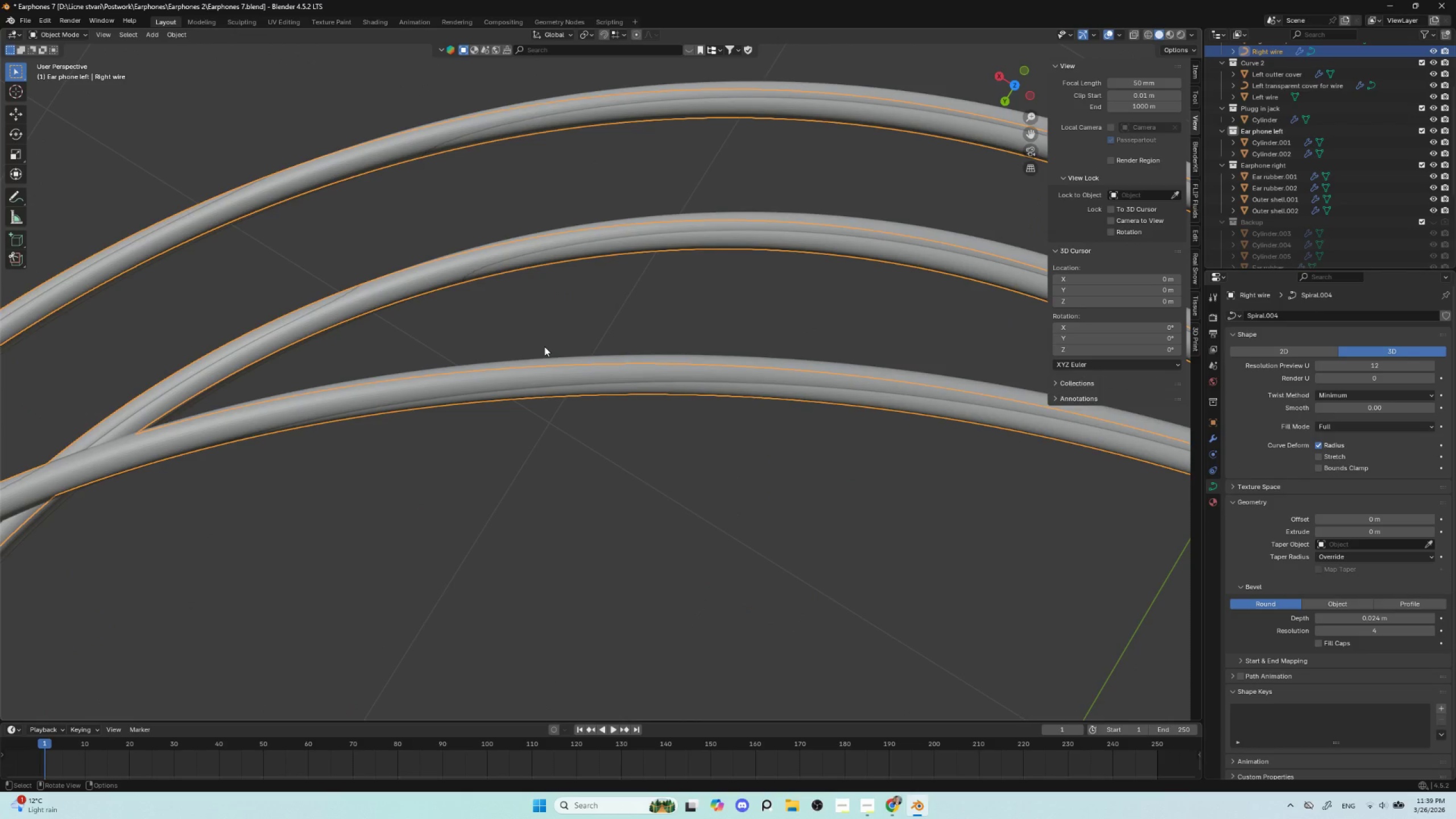 
scroll: coordinate [638, 368], scroll_direction: down, amount: 8.0
 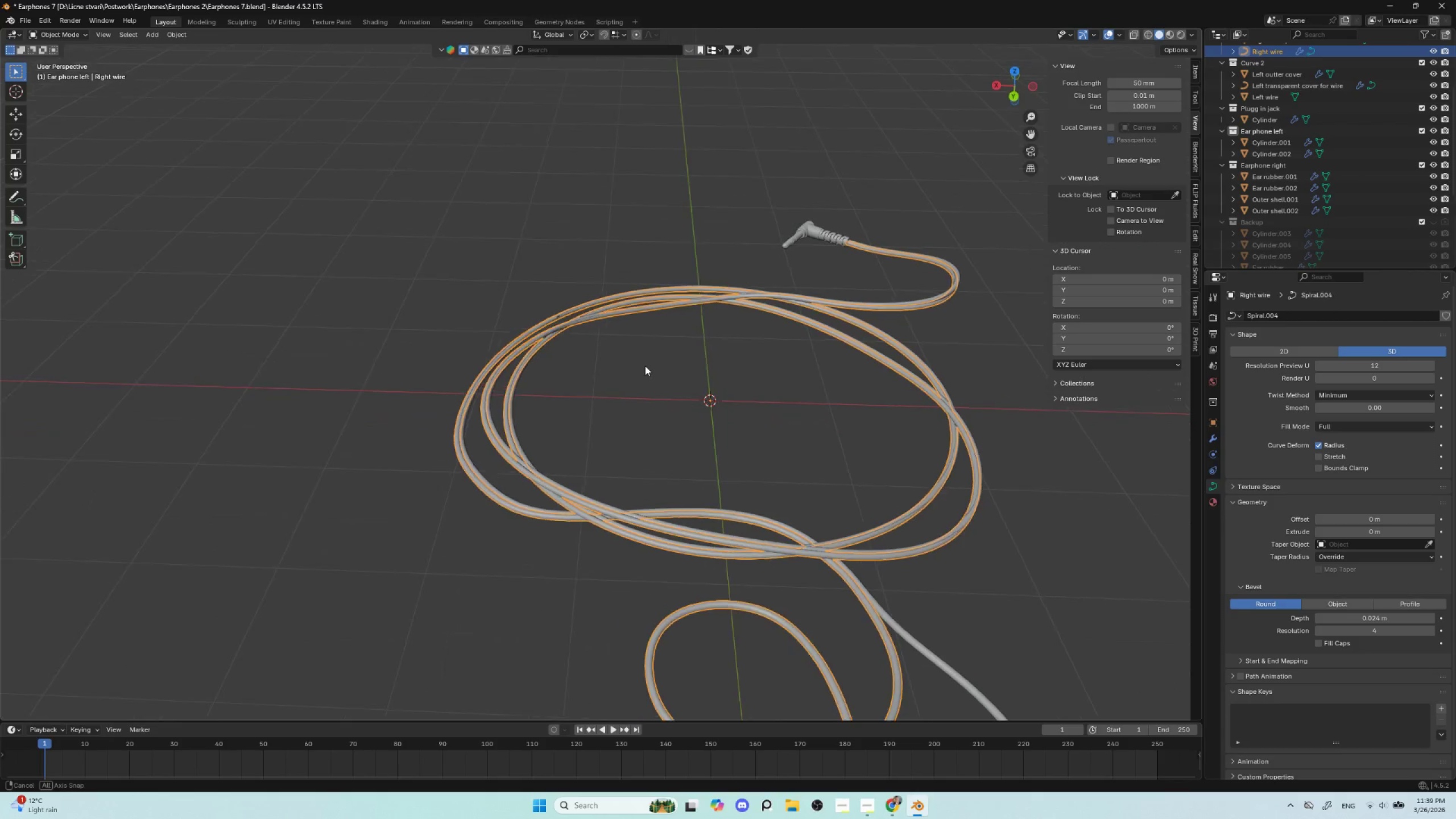 
scroll: coordinate [646, 427], scroll_direction: up, amount: 3.0
 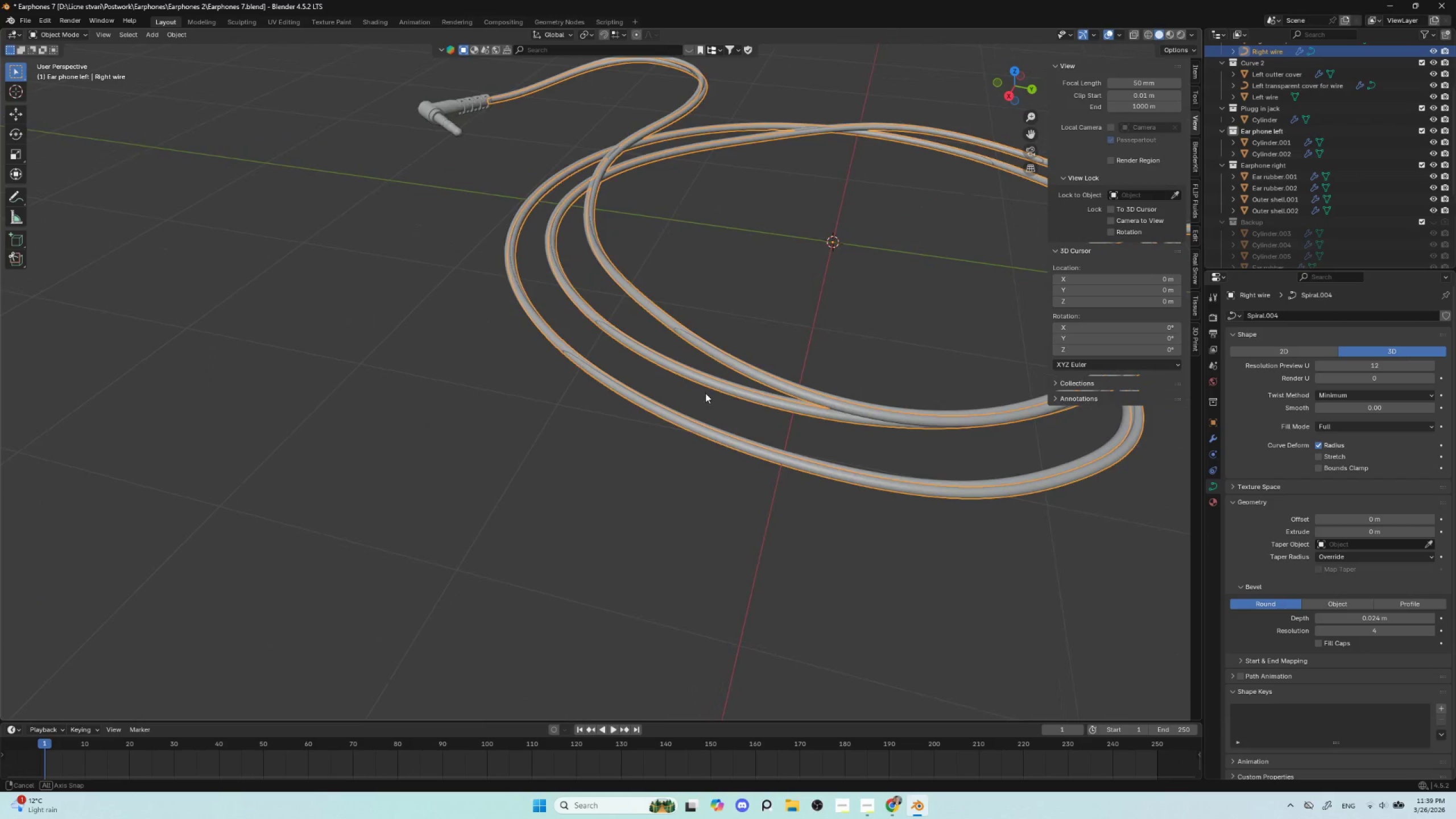 
key(Tab)
 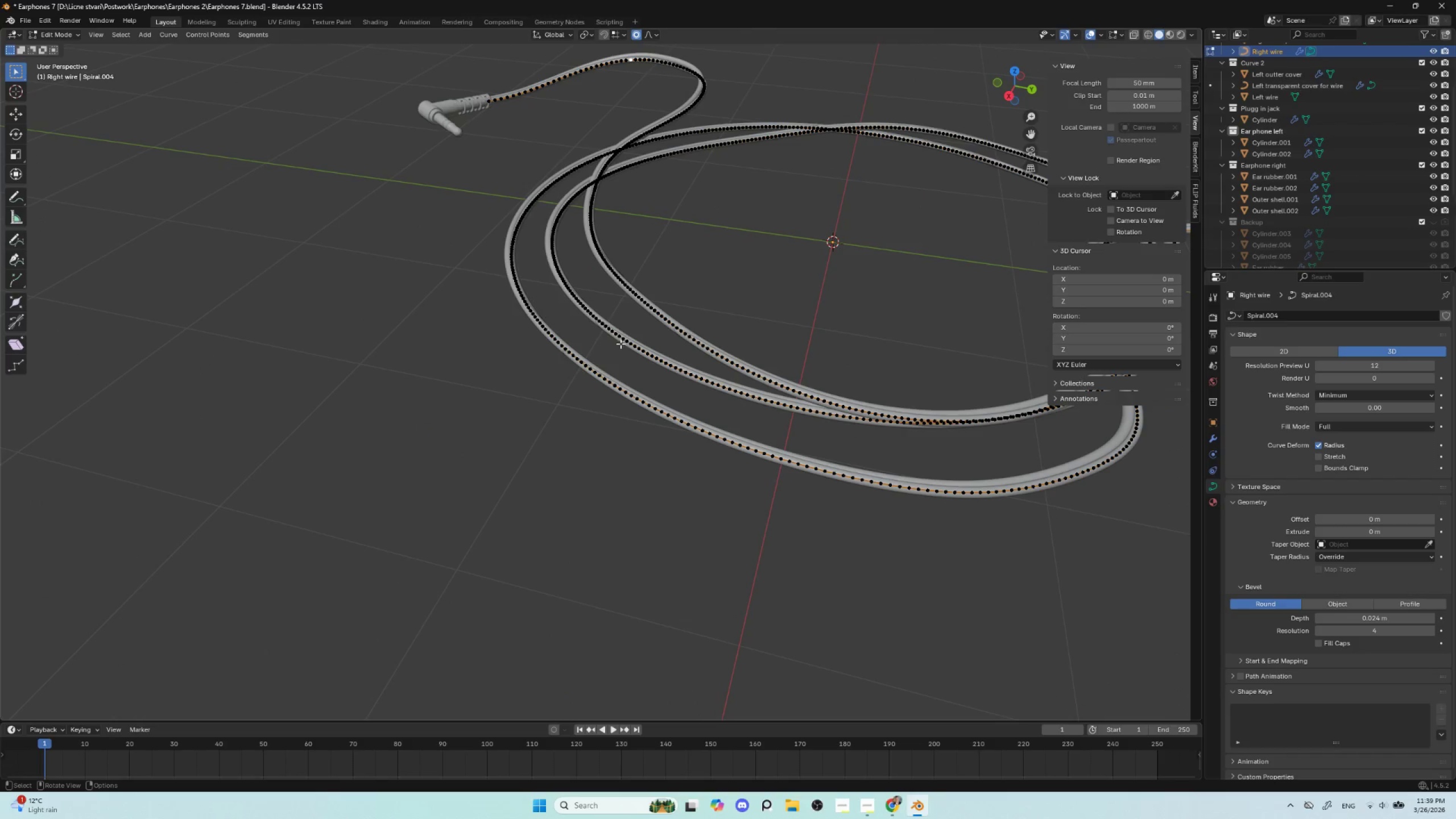 
left_click([621, 337])
 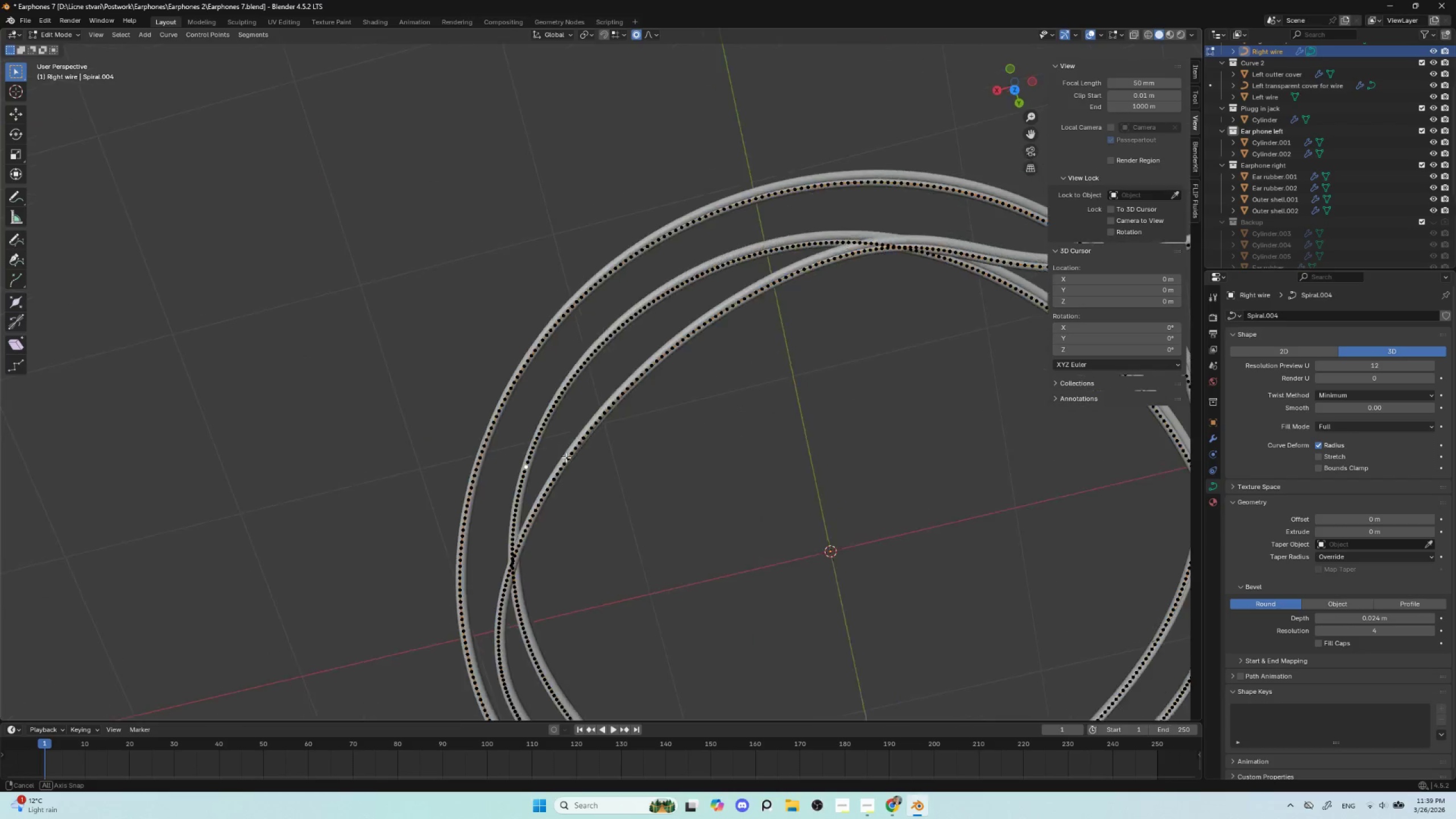 
key(Tab)
 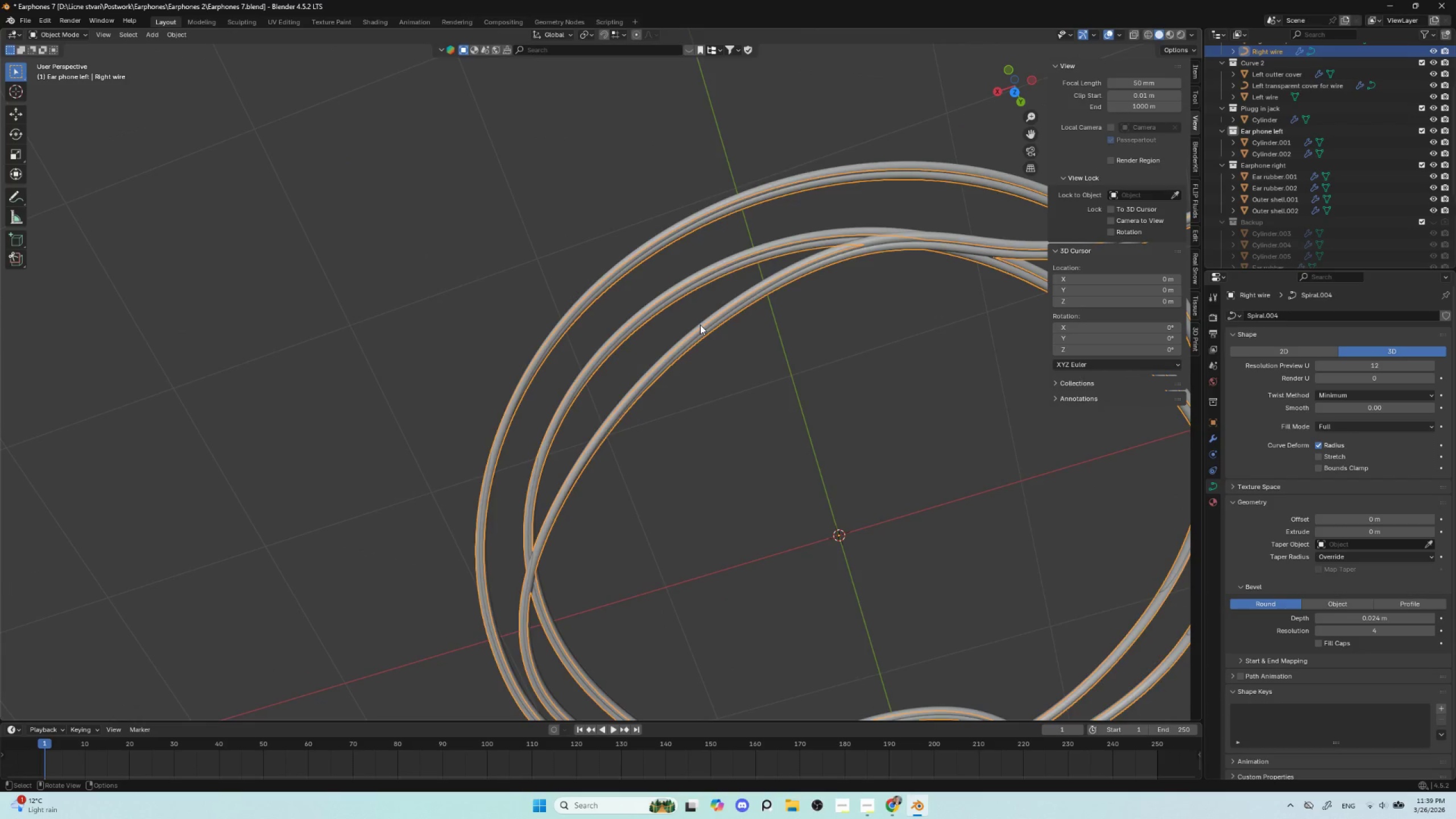 
hold_key(key=ShiftLeft, duration=0.45)
 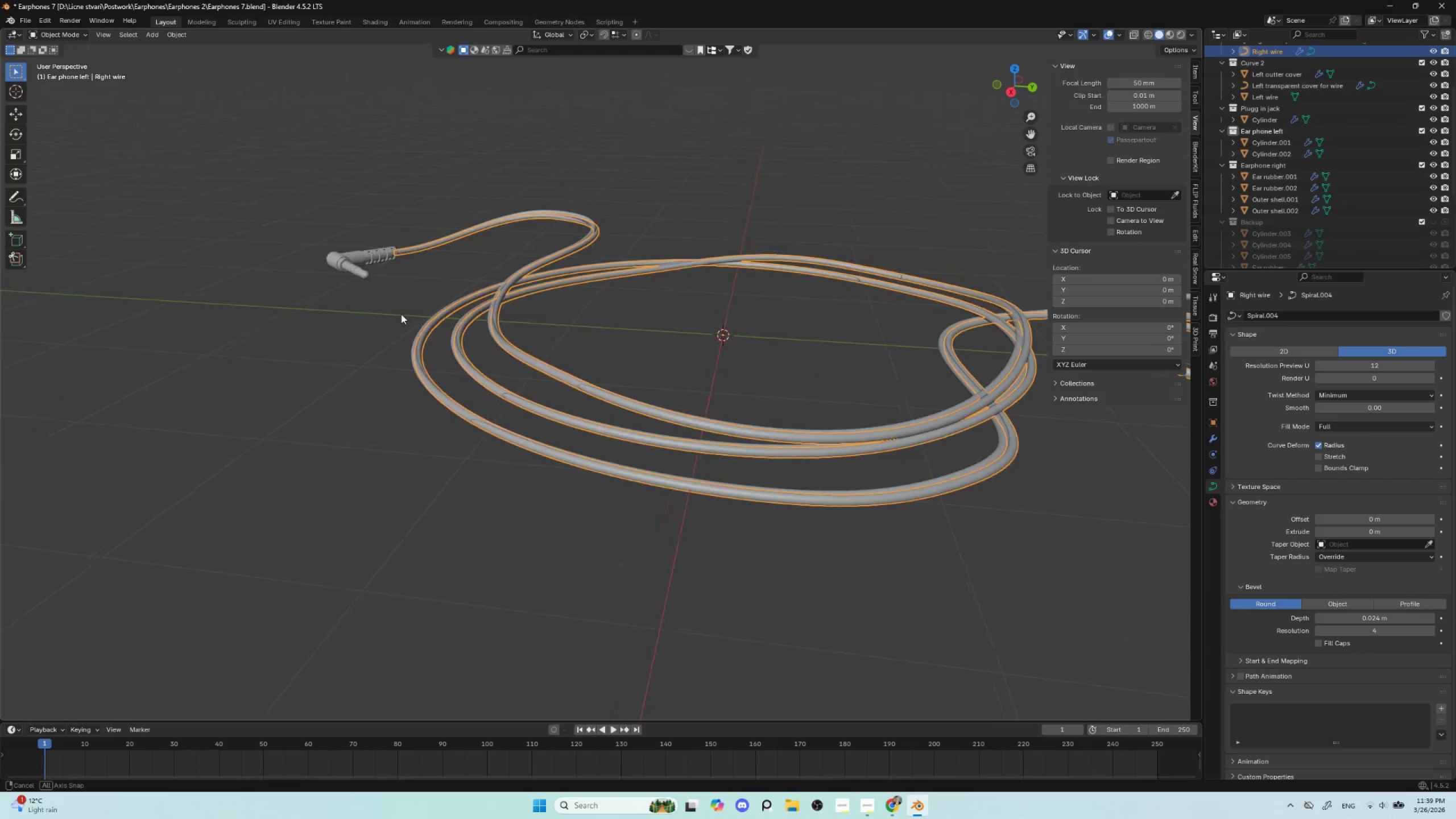 
scroll: coordinate [700, 335], scroll_direction: down, amount: 2.0
 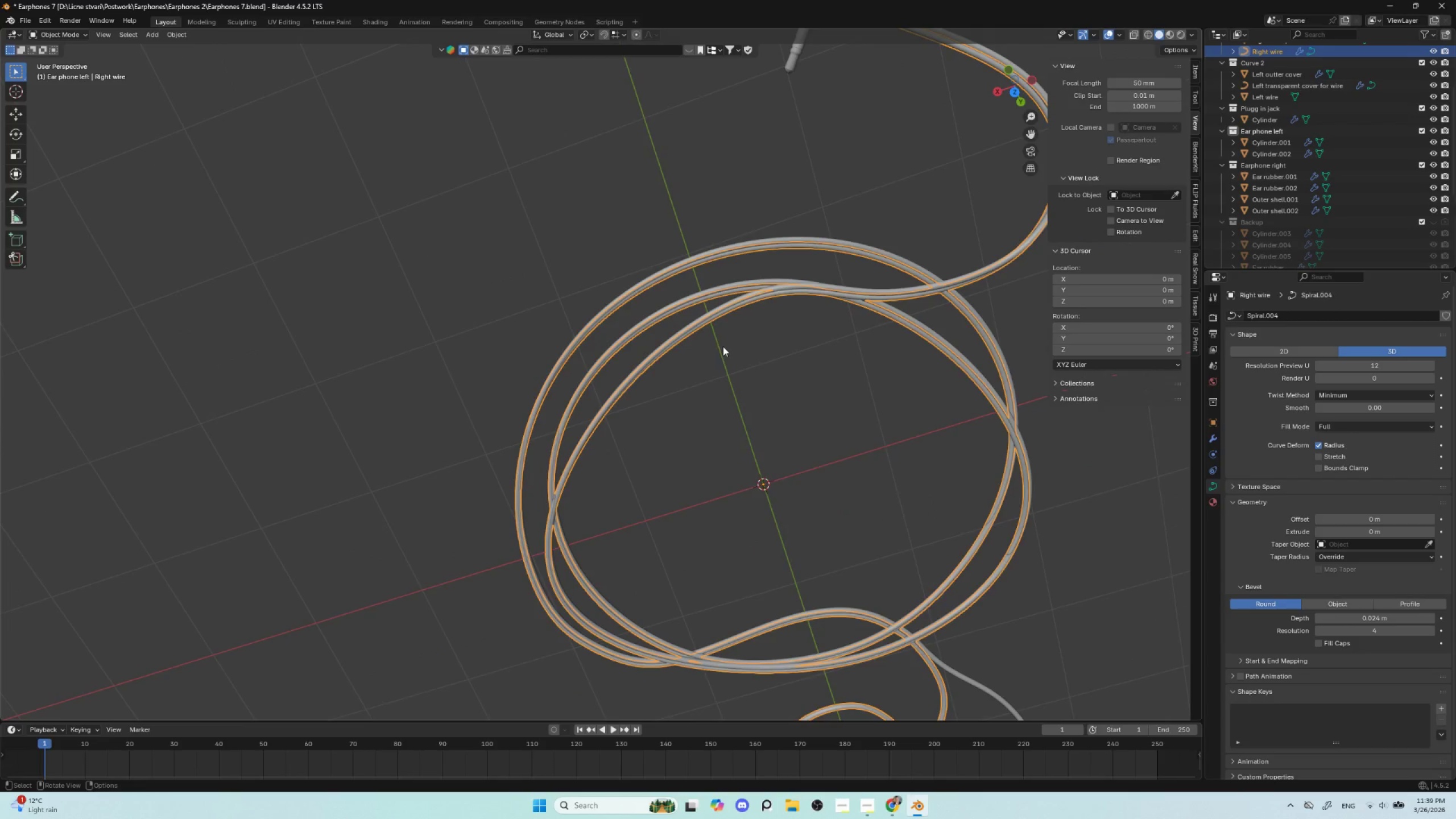 
key(Tab)
 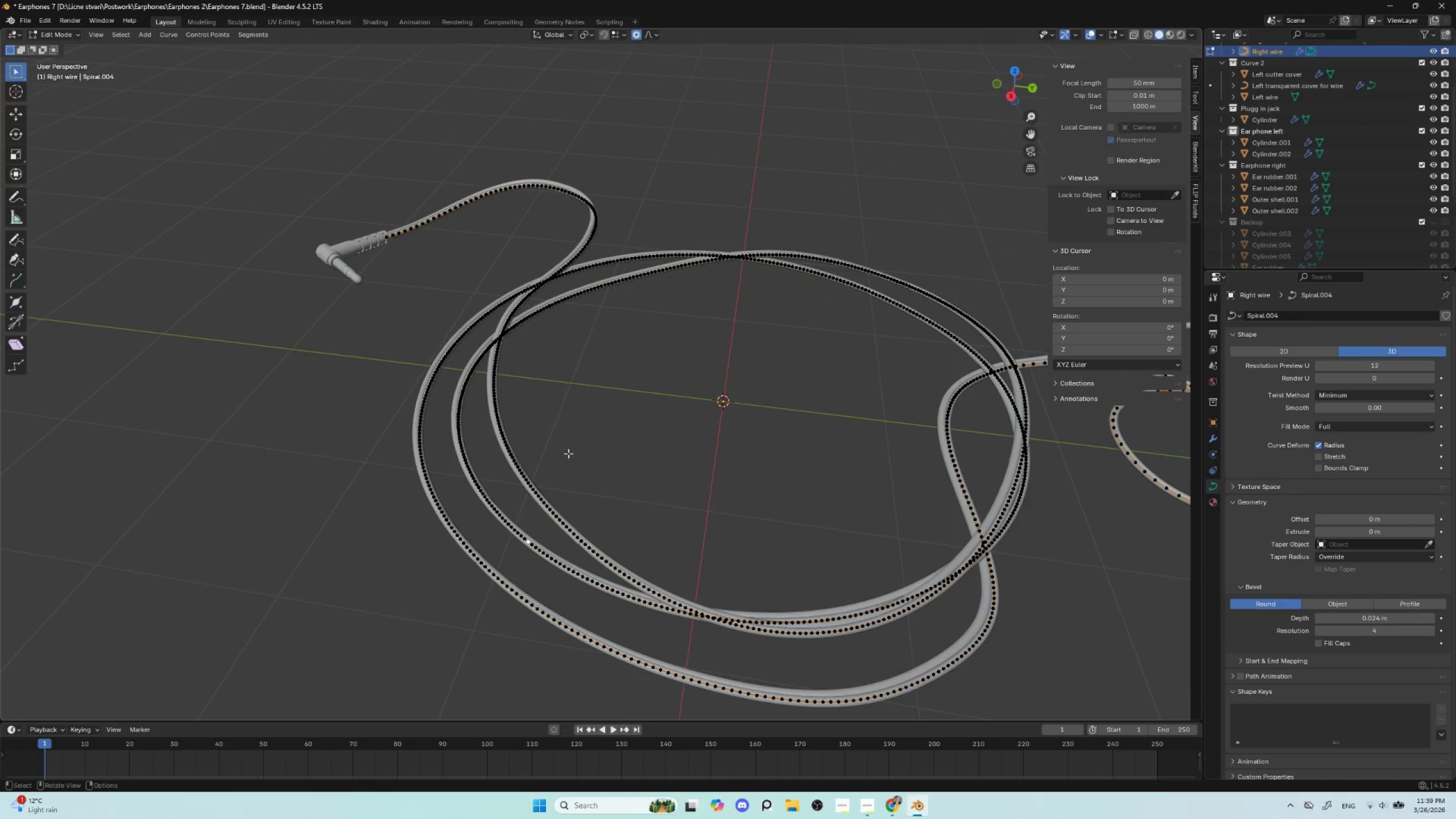 
hold_key(key=ShiftLeft, duration=0.45)
 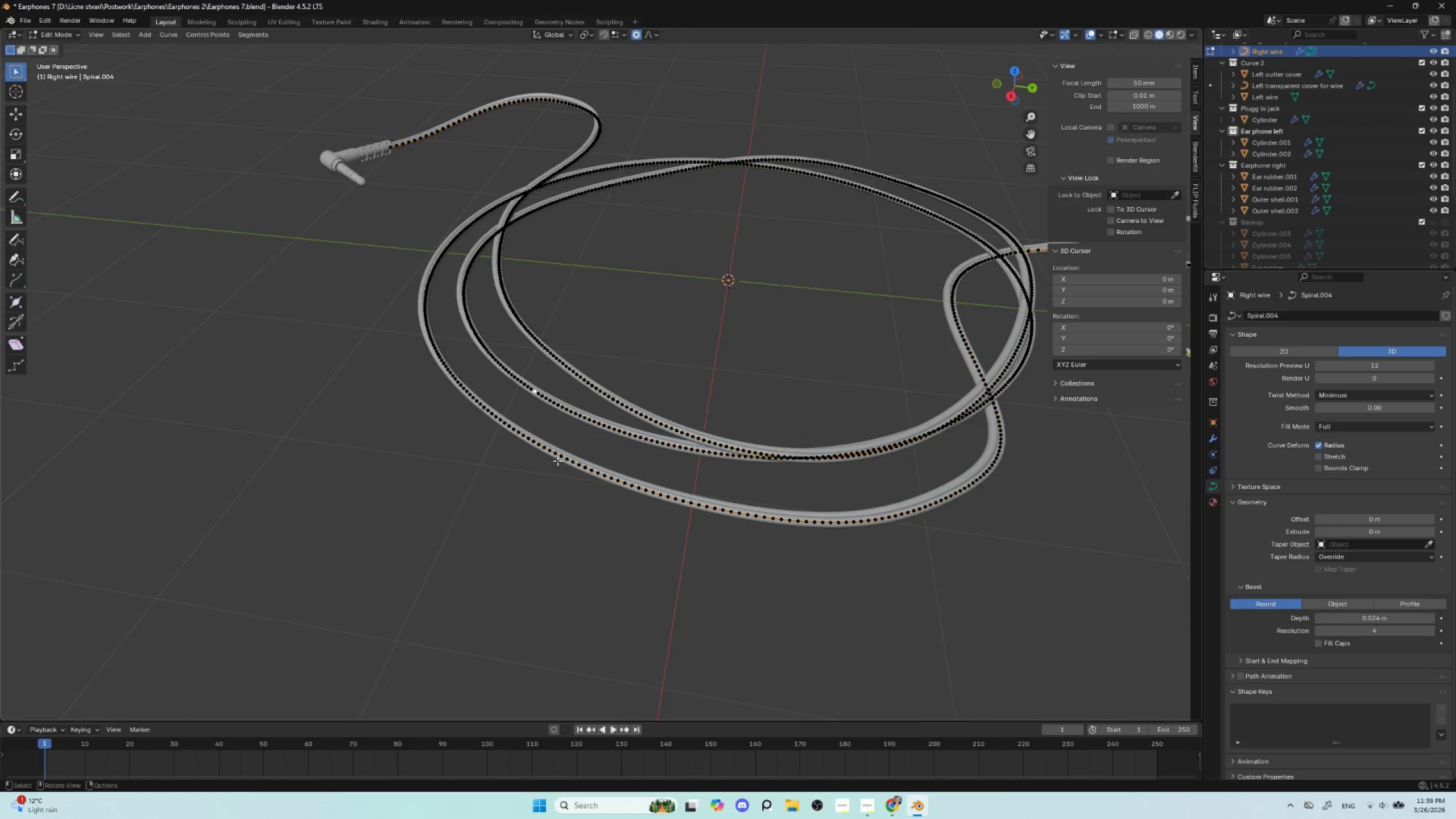 
scroll: coordinate [556, 458], scroll_direction: up, amount: 1.0
 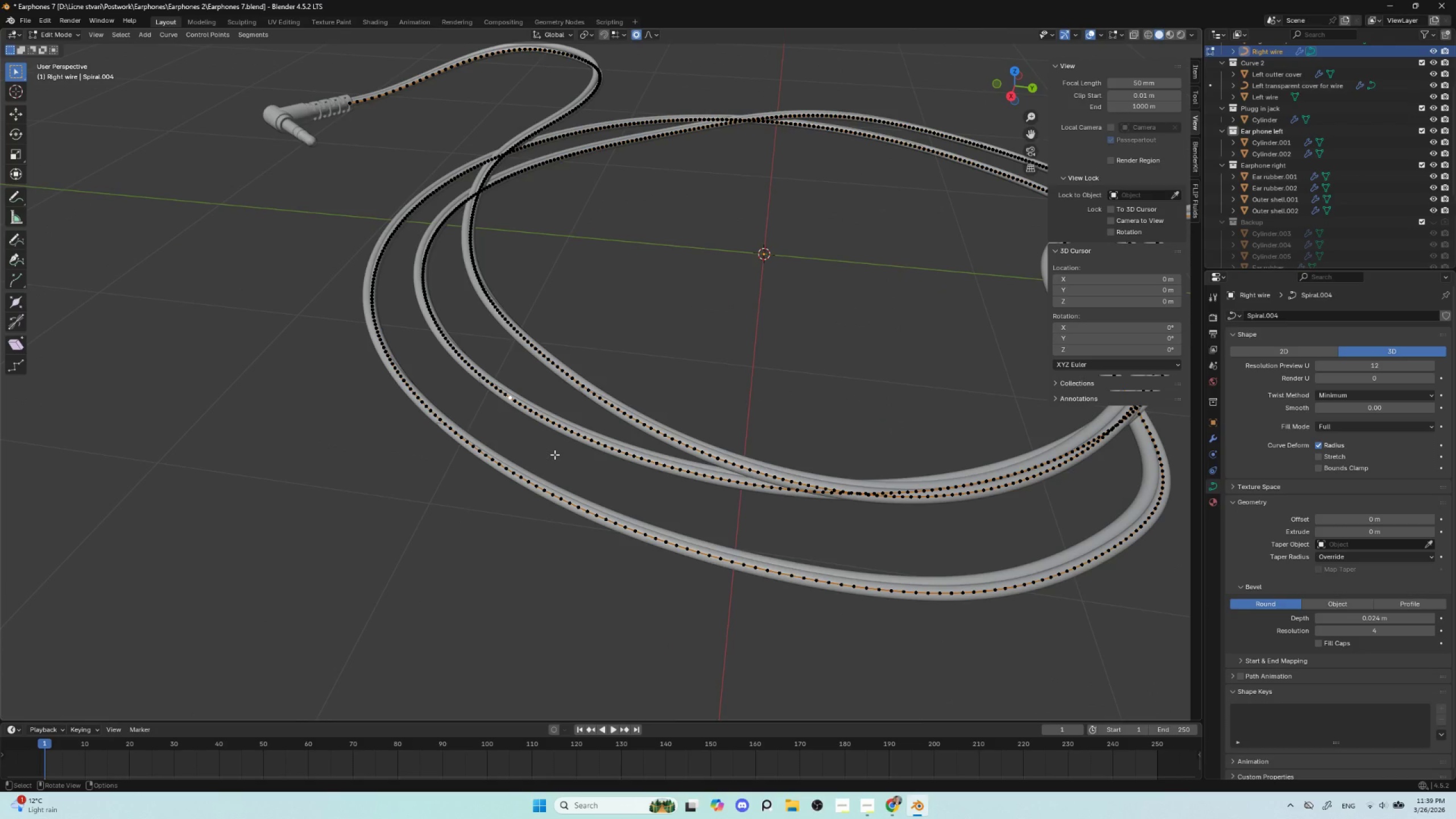 
type(gz)
 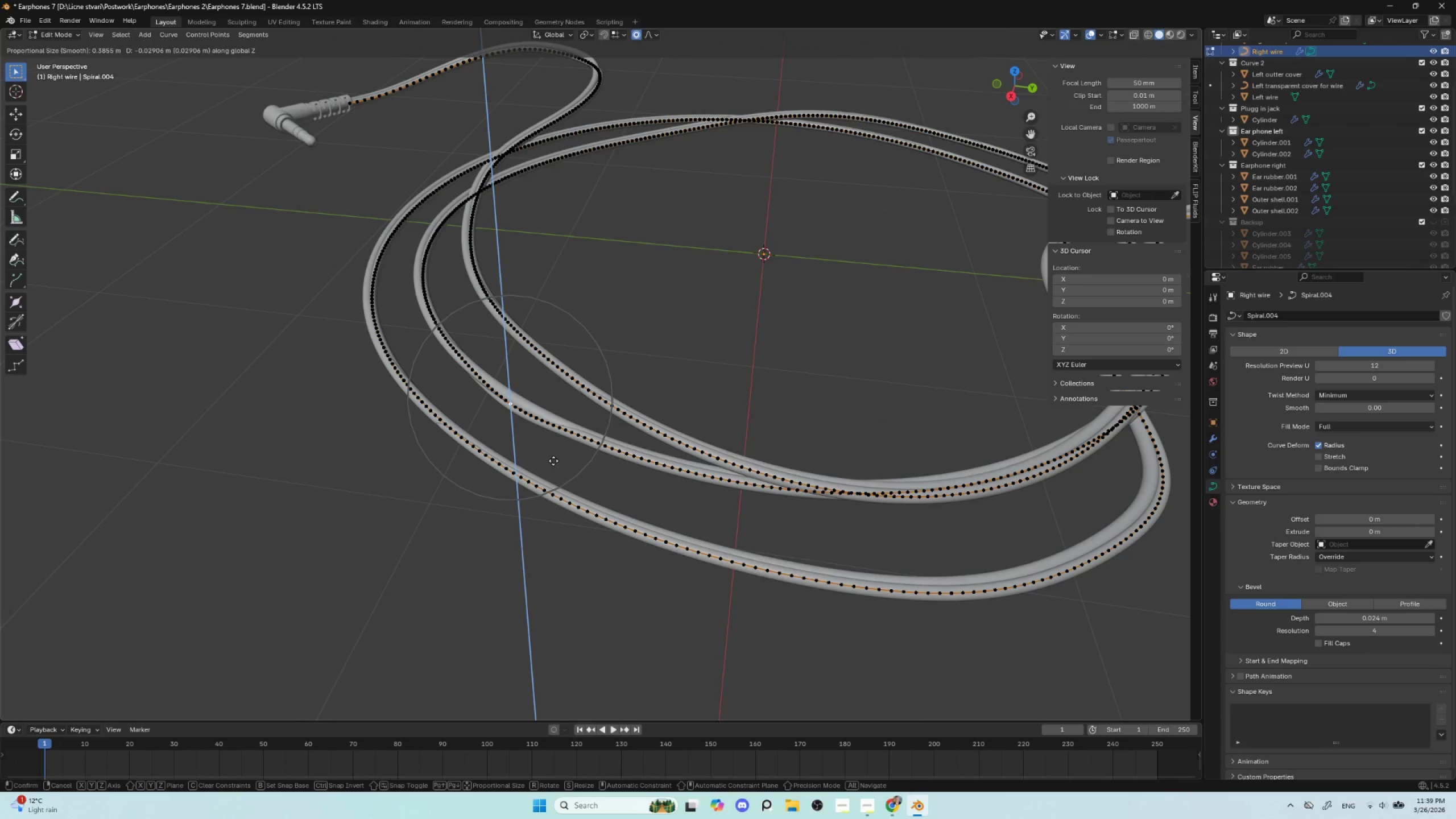 
scroll: coordinate [550, 466], scroll_direction: down, amount: 14.0
 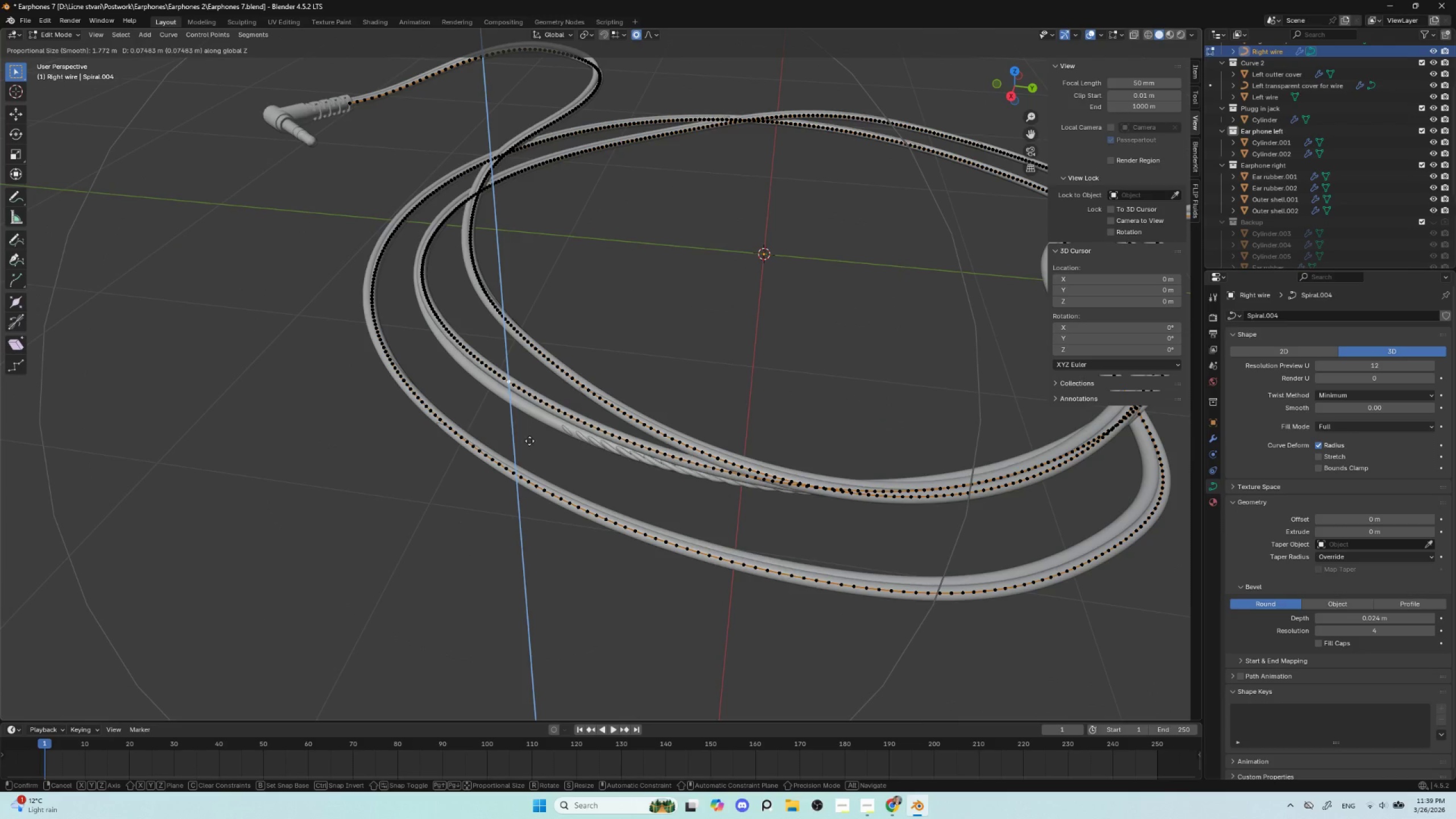 
left_click([529, 441])
 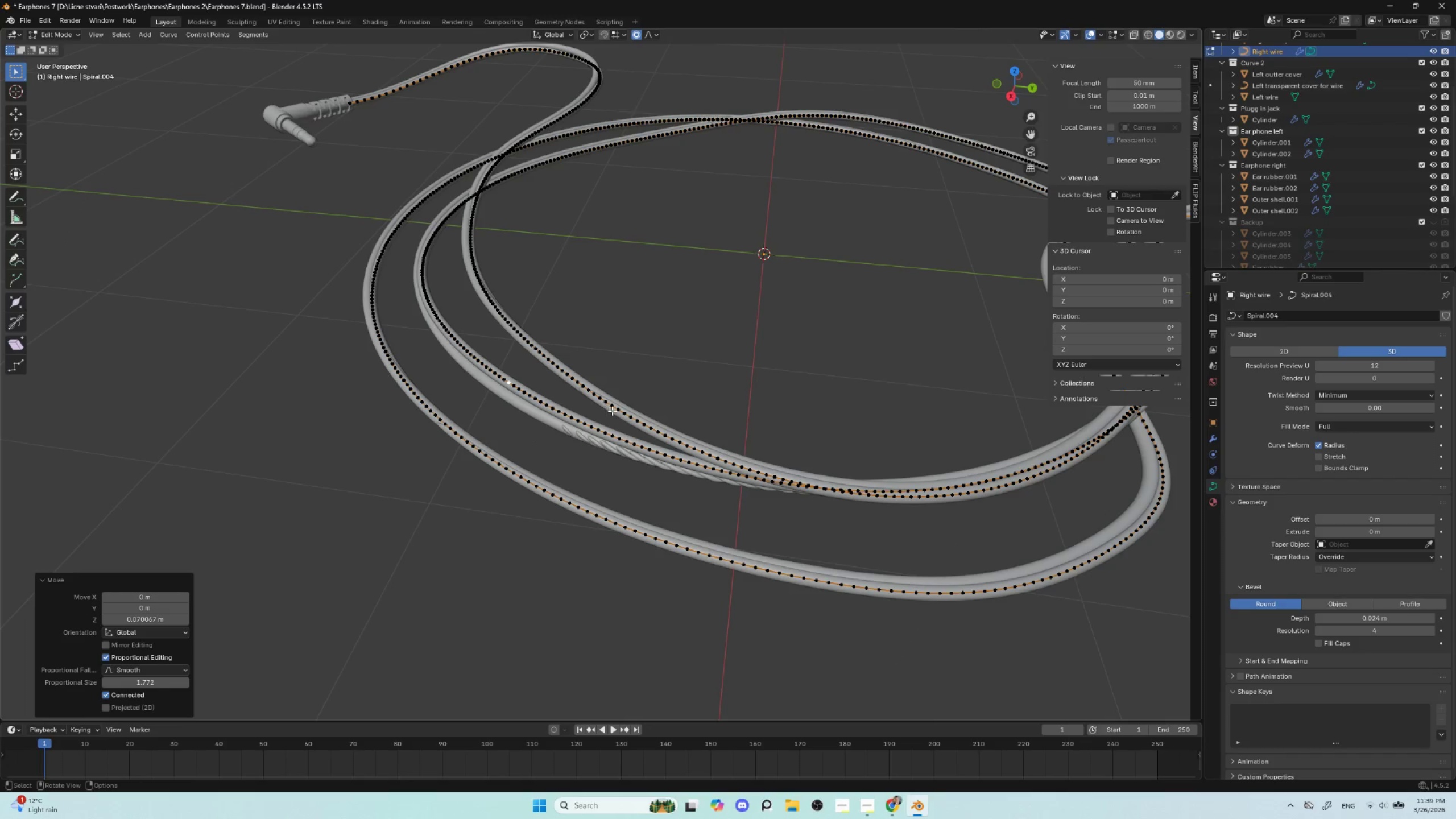 
left_click([618, 411])
 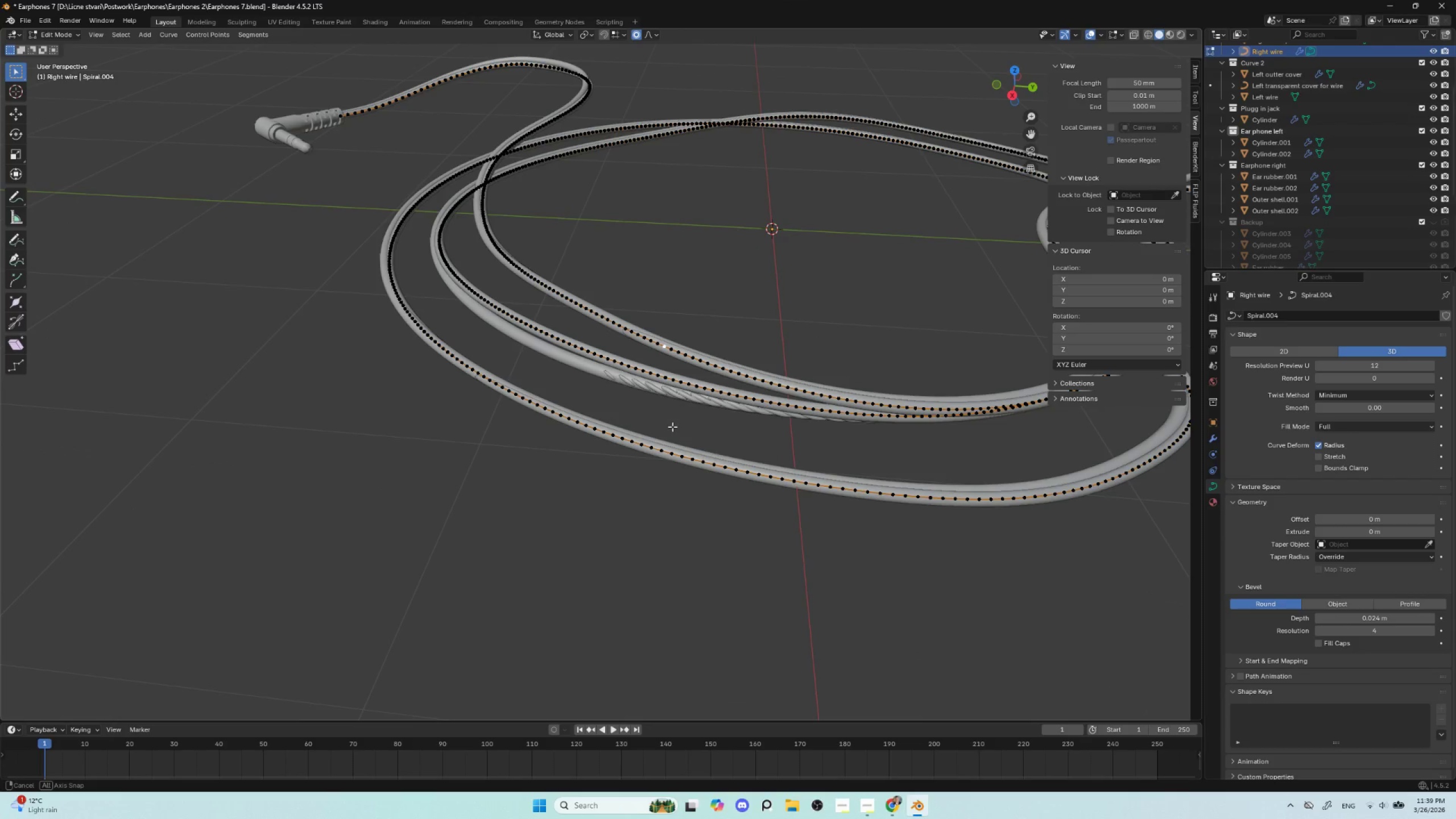 
hold_key(key=ShiftLeft, duration=0.8)
 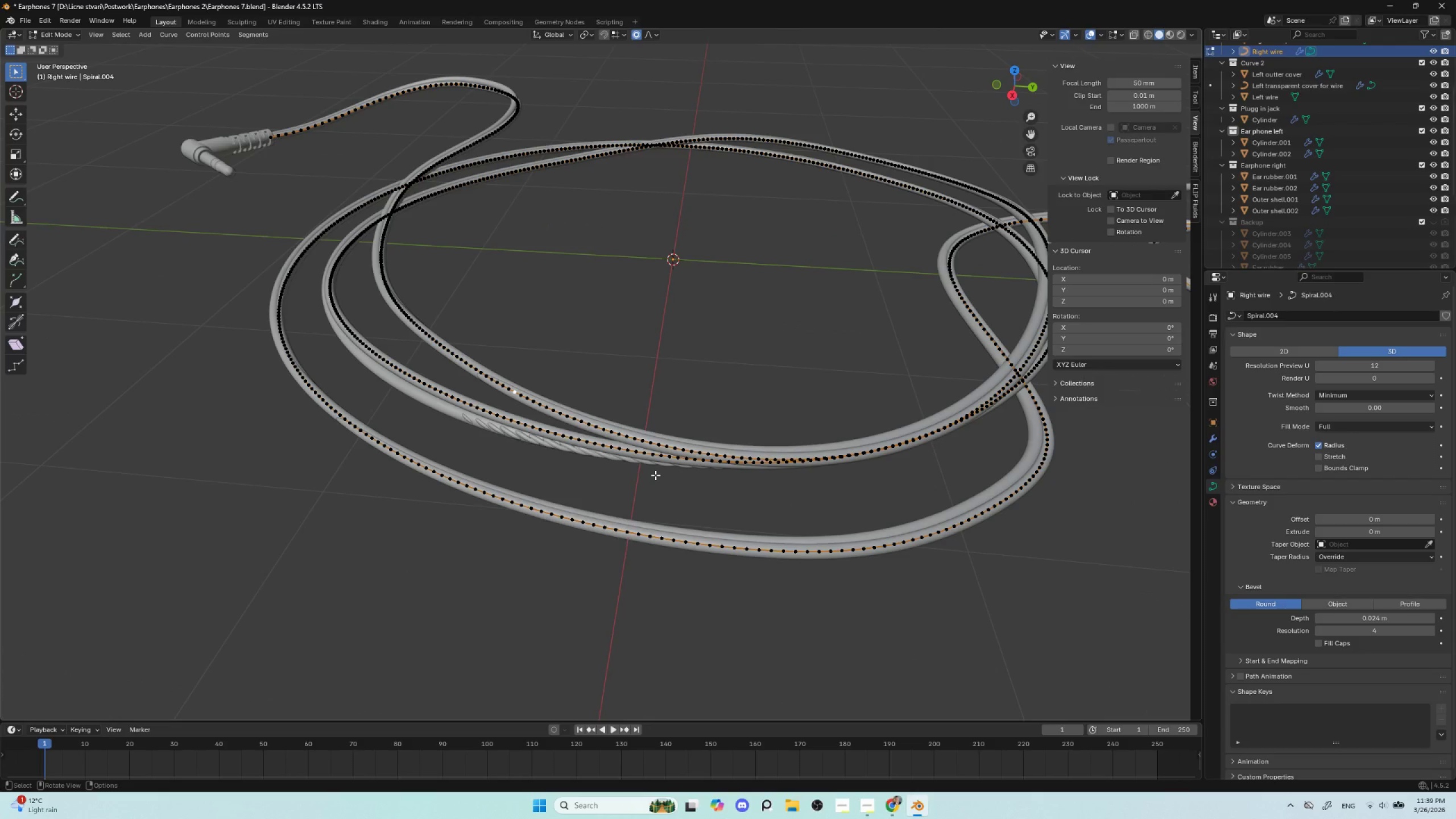 
hold_key(key=ShiftLeft, duration=23.89)
 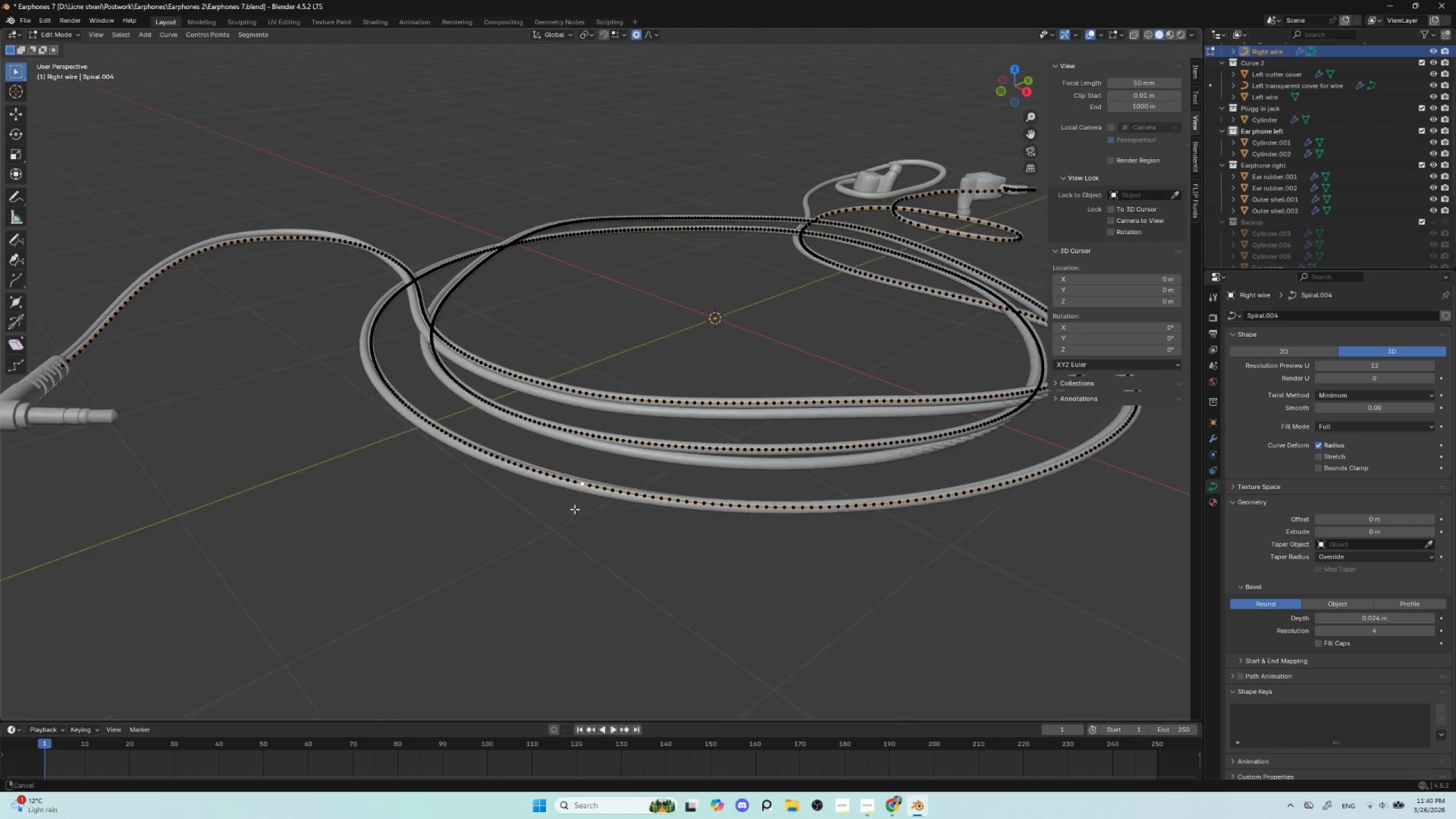 
type(gz)
 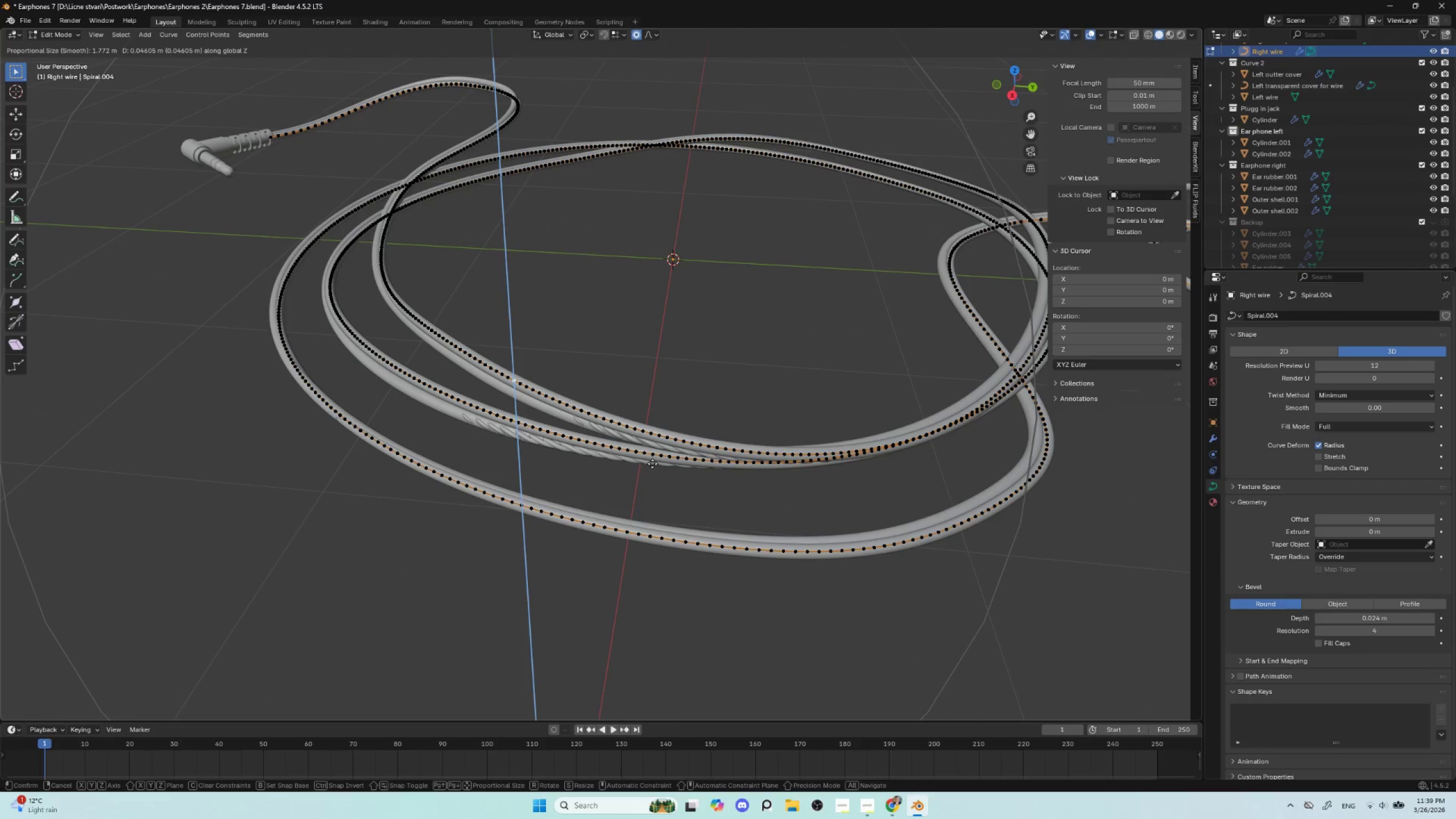 
left_click([652, 464])
 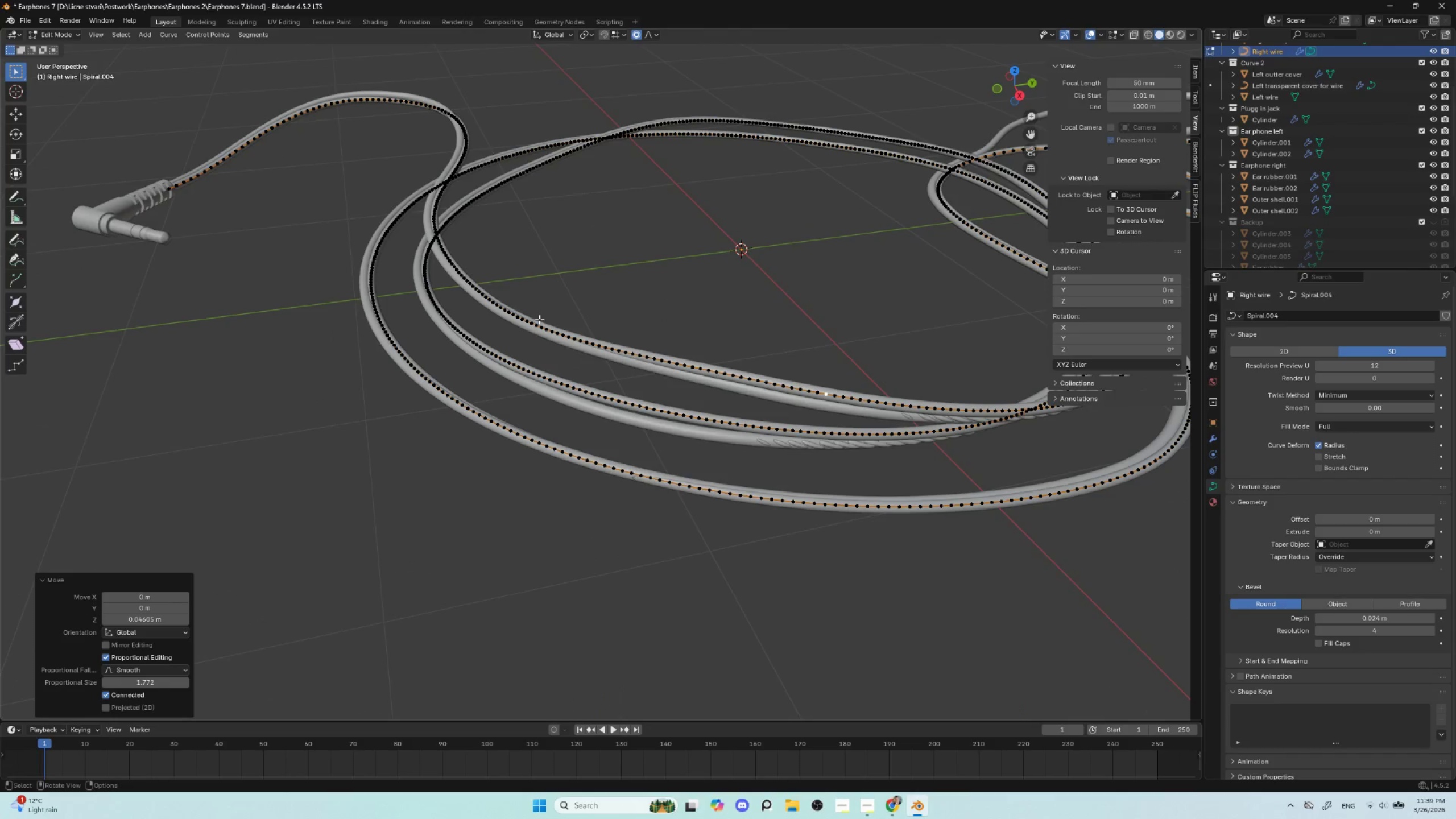 
left_click([498, 303])
 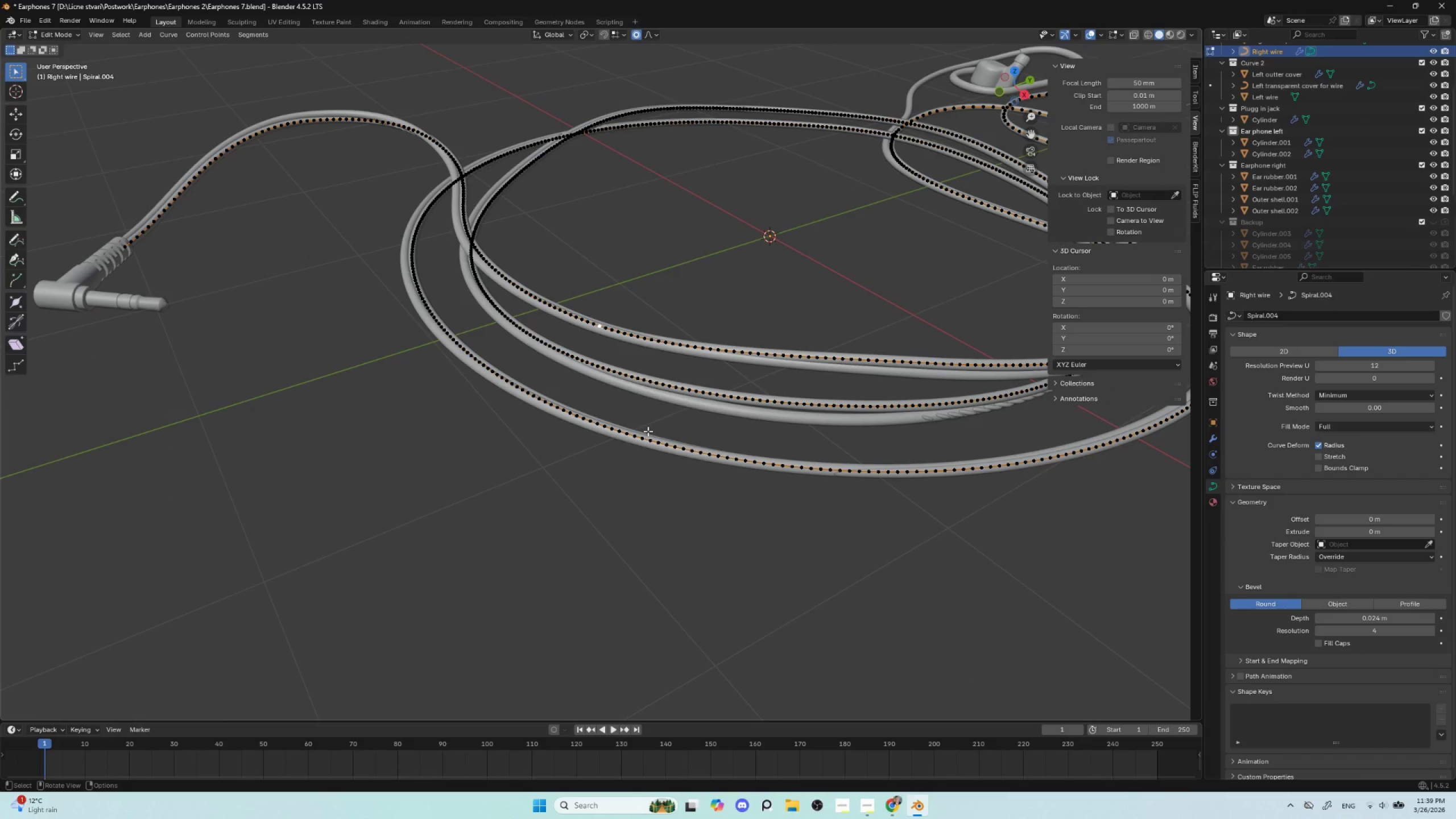 
type(gz)
 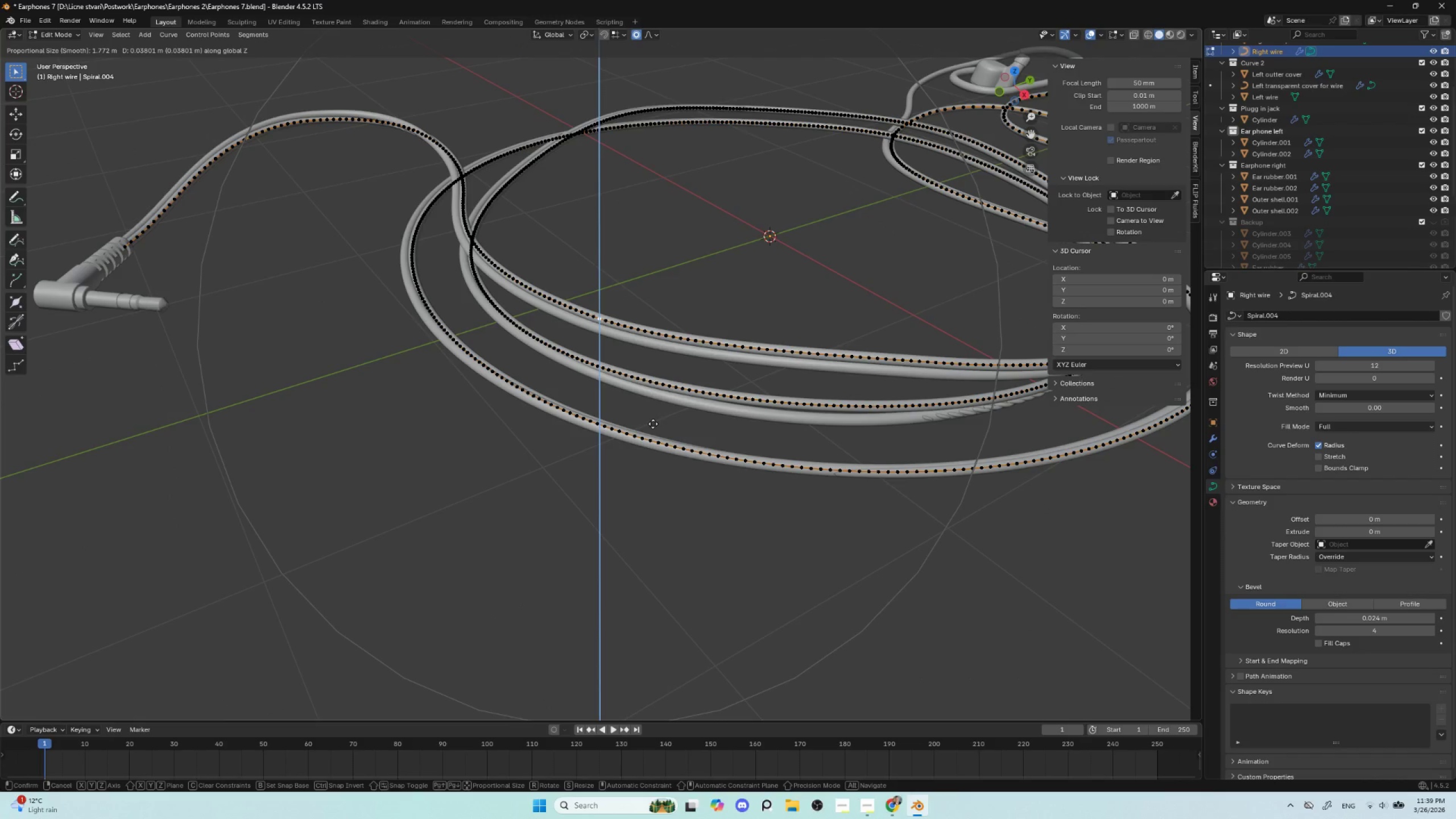 
left_click([653, 424])
 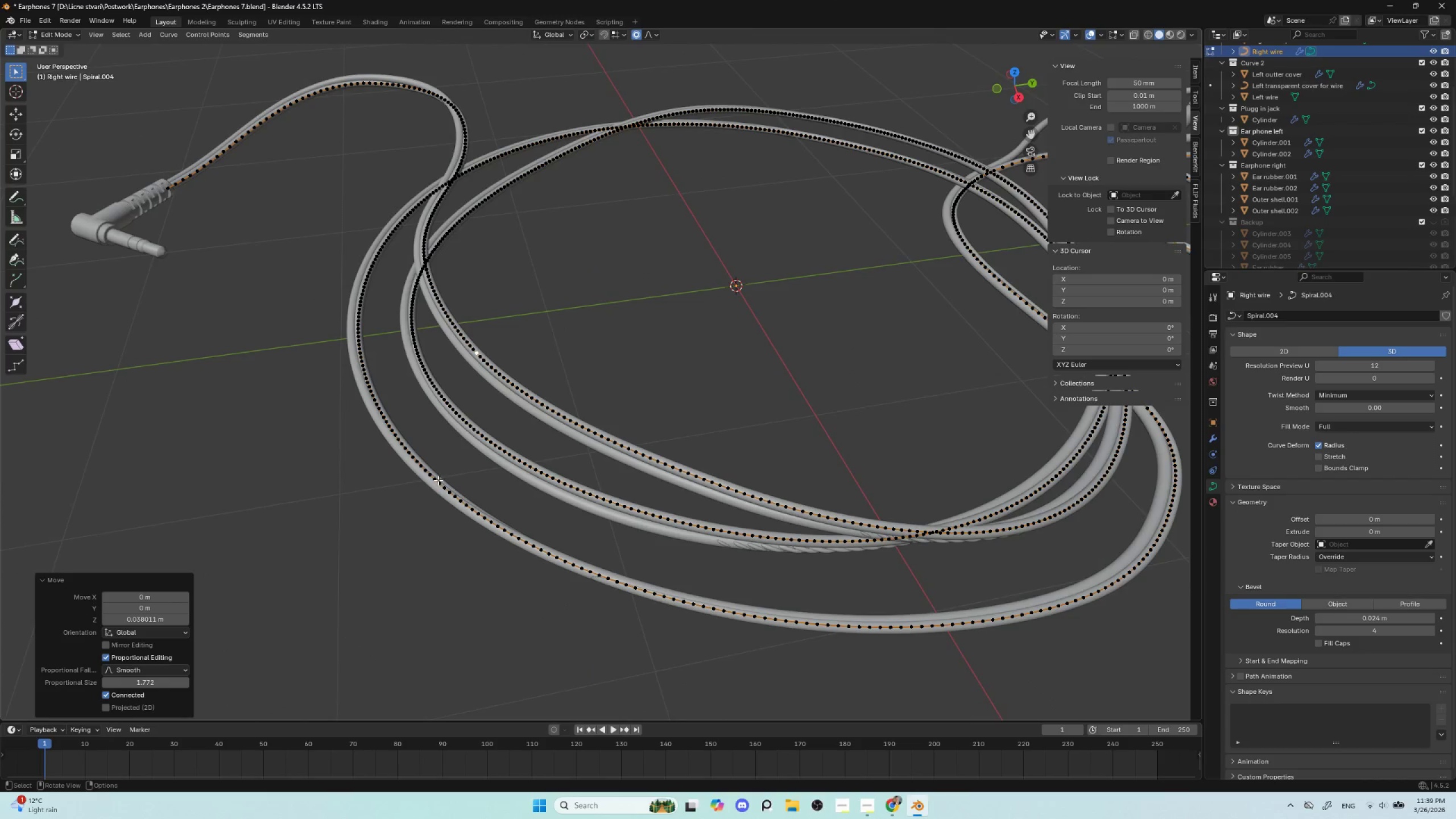 
left_click([409, 453])
 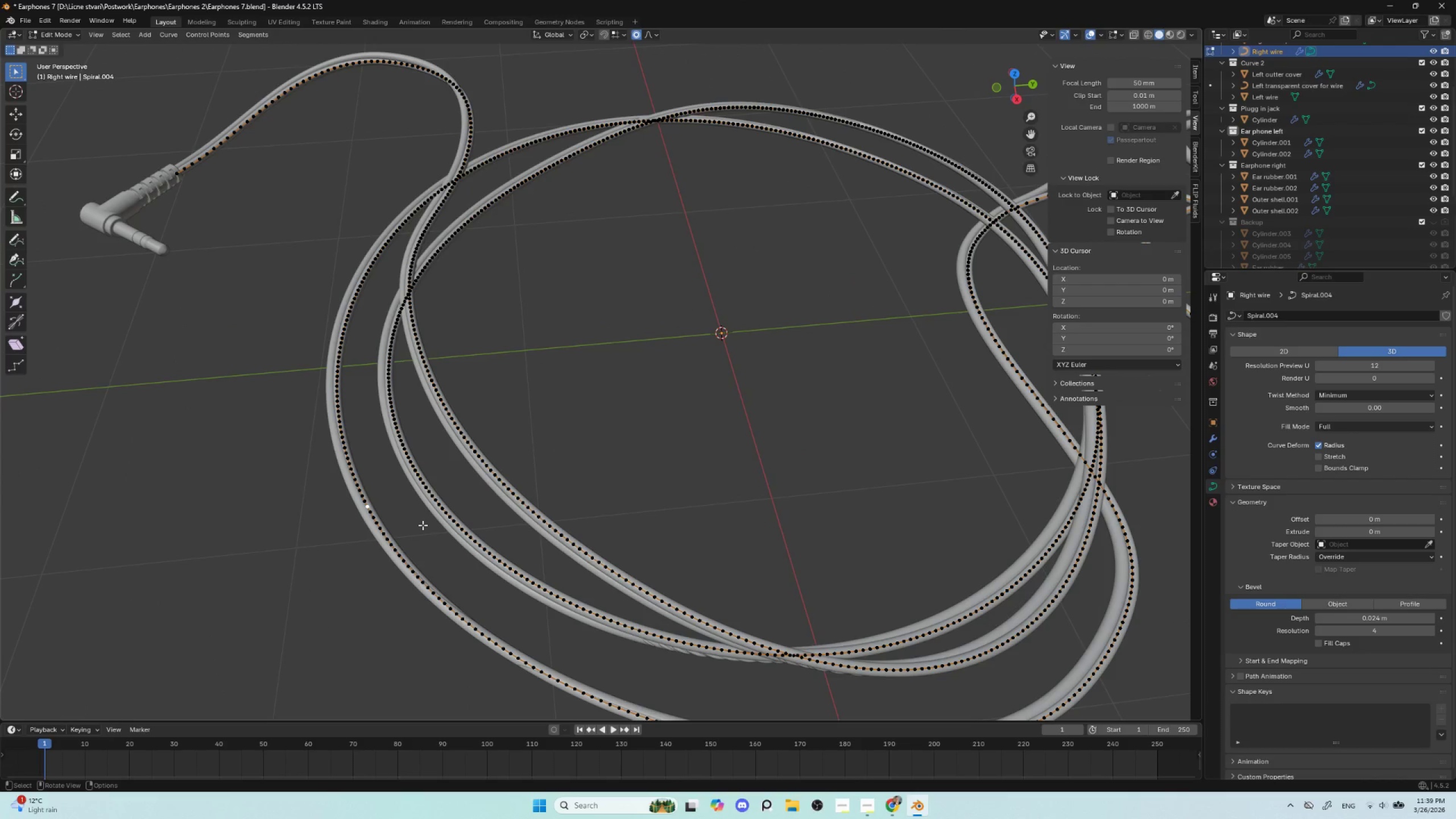 
type(gz)
 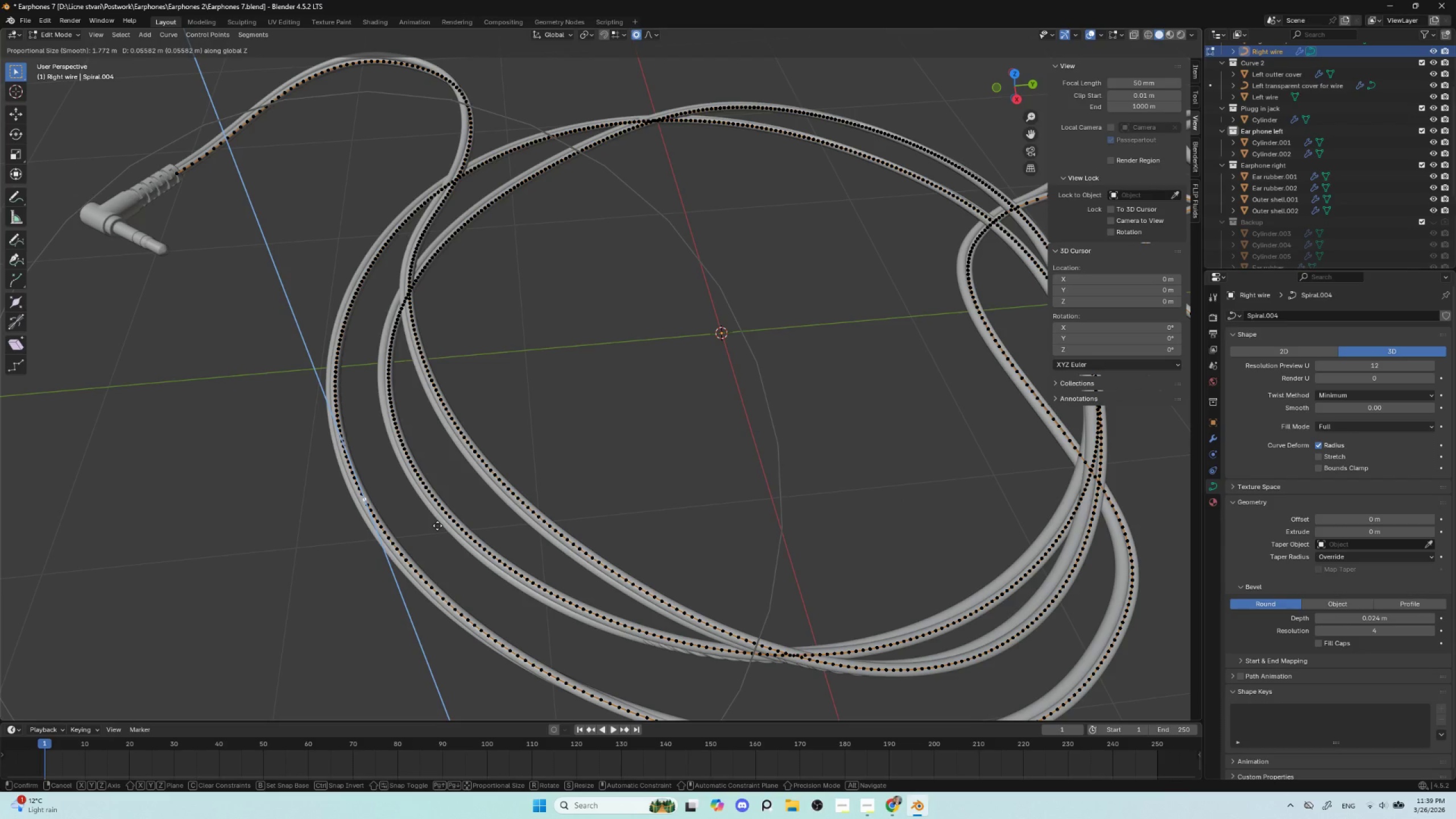 
left_click([437, 526])
 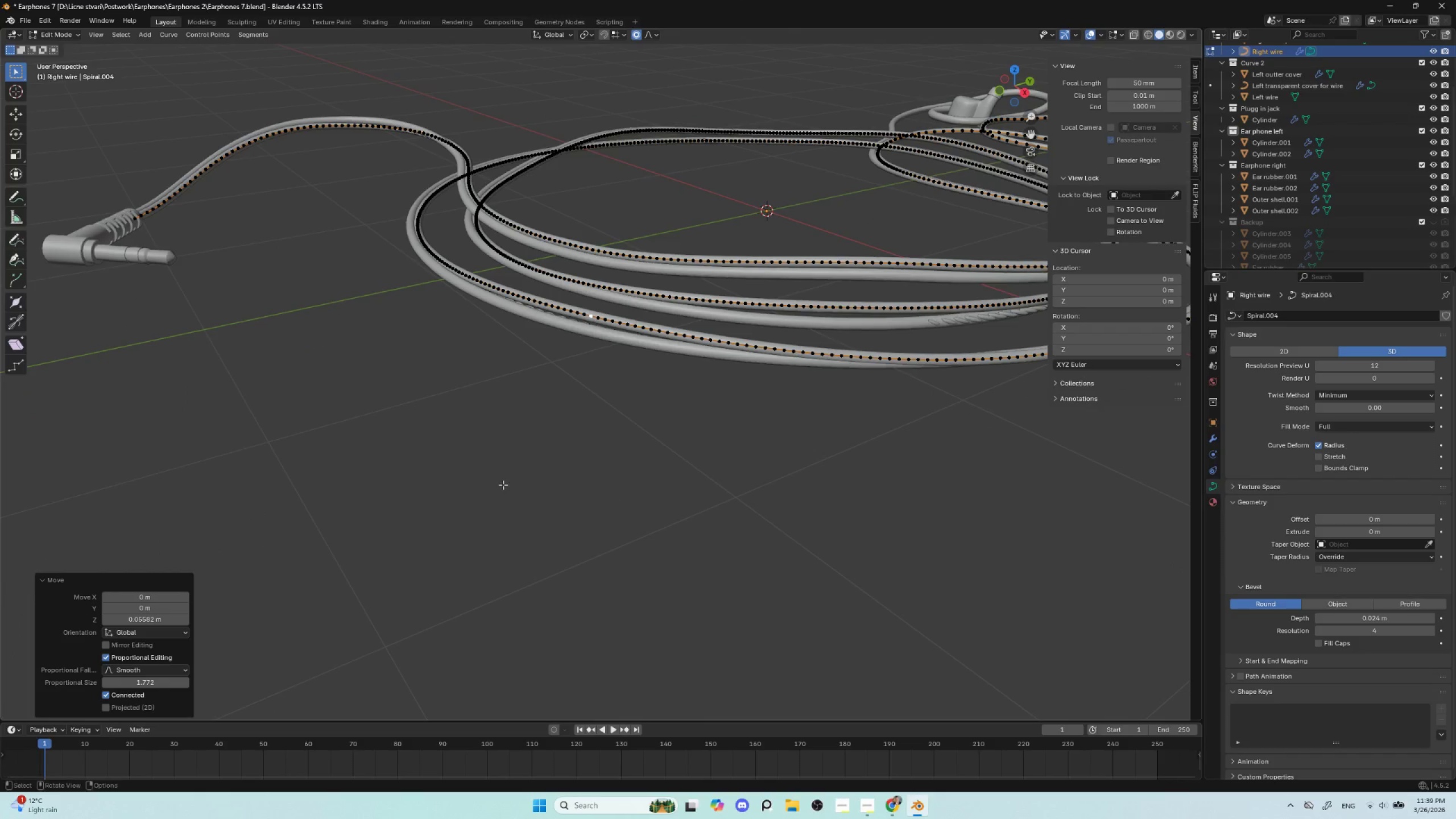 
key(Control+Z)
 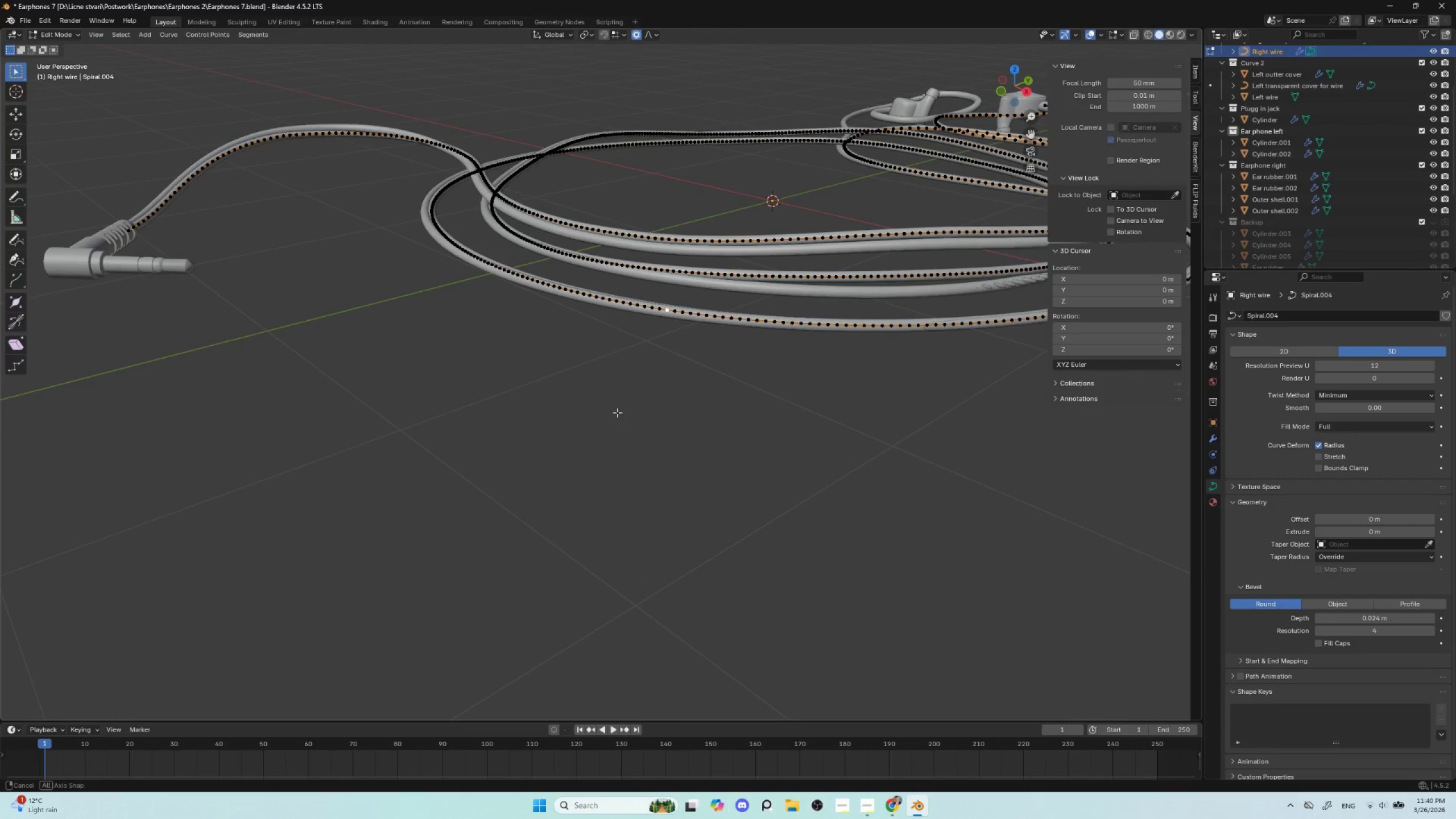 
hold_key(key=ShiftLeft, duration=0.55)
 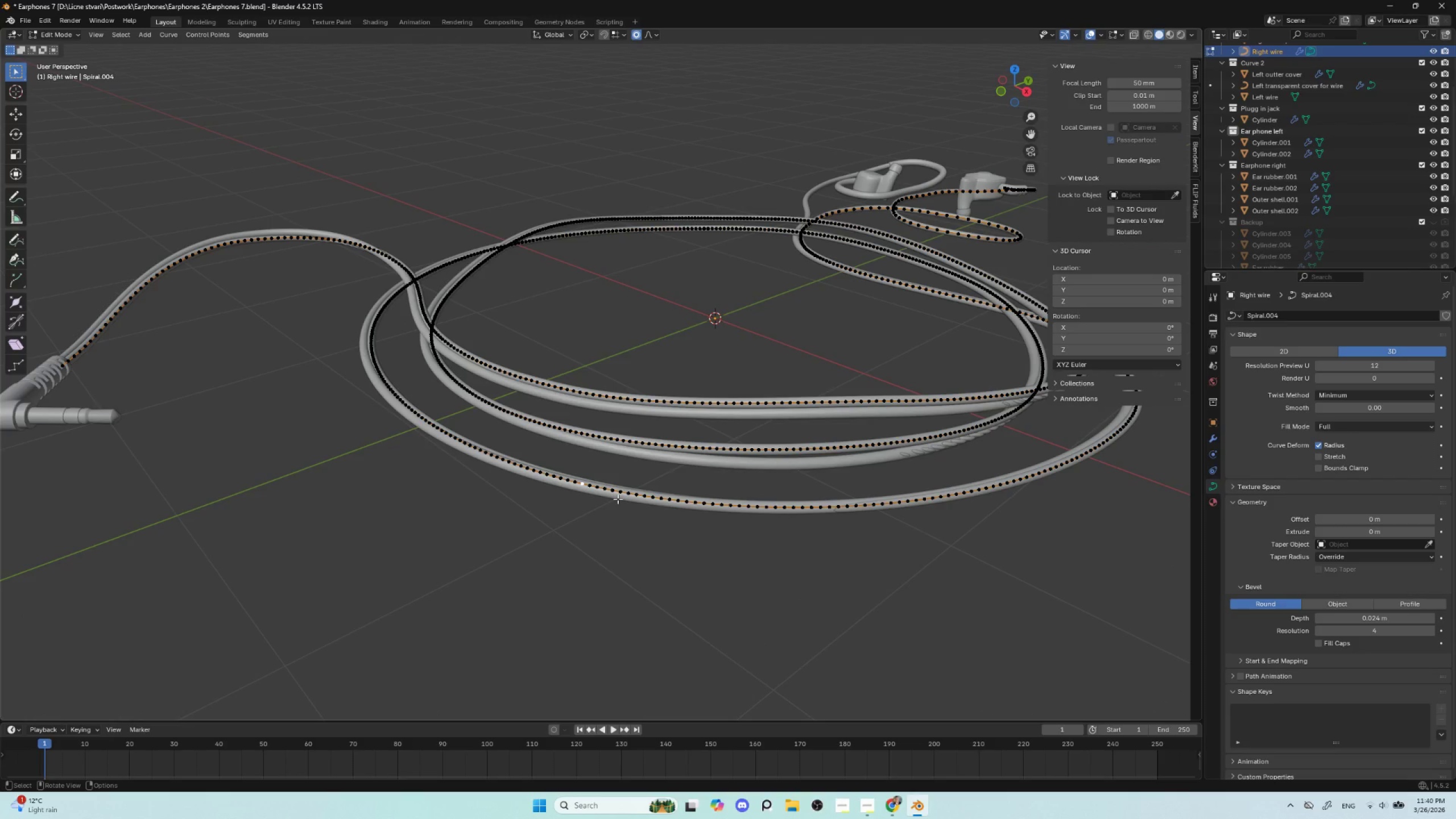 
type(gz)
 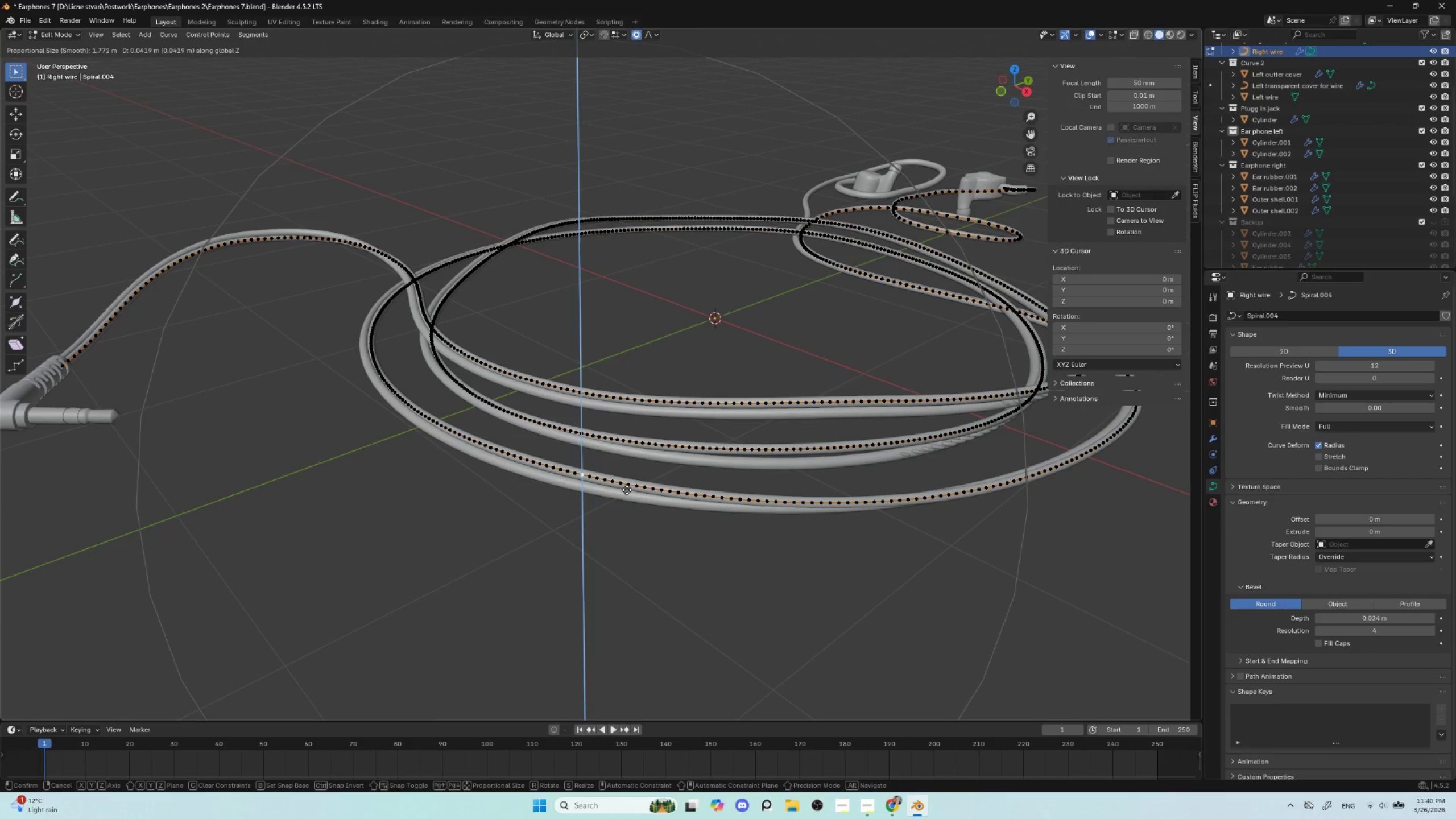 
left_click([627, 490])
 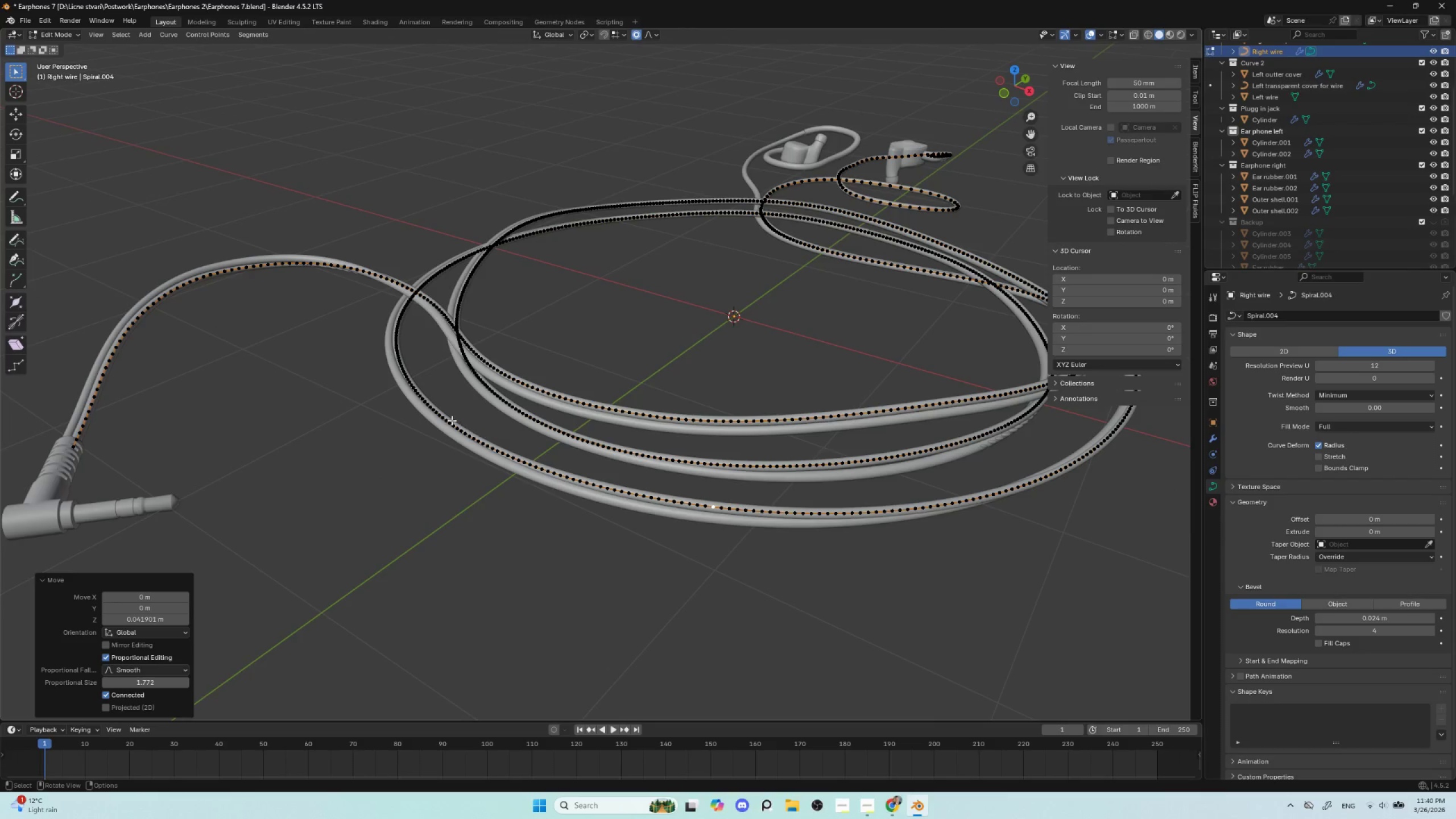 
left_click([451, 418])
 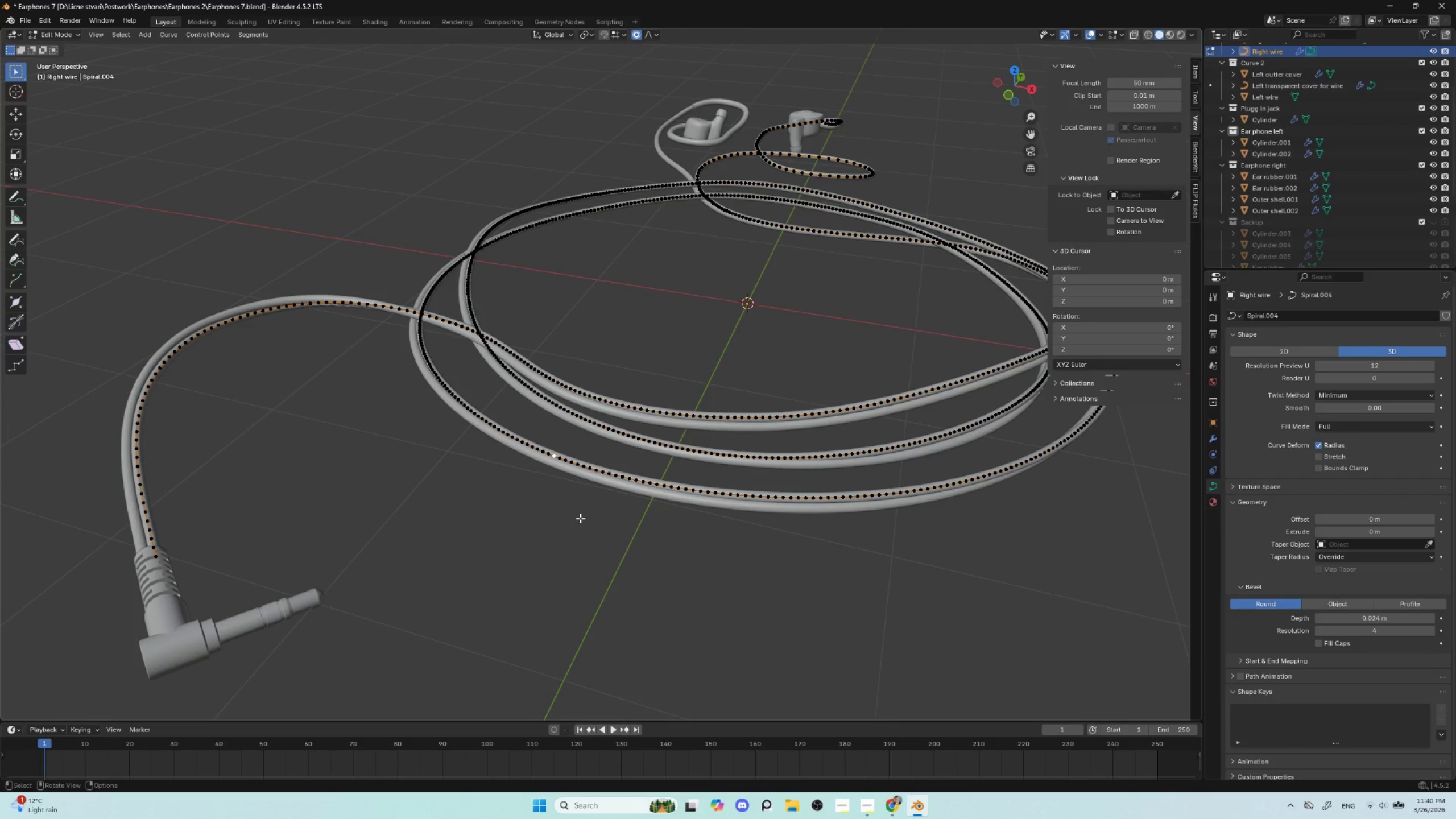 
type(gz)
key(Tab)
key(Escape)
 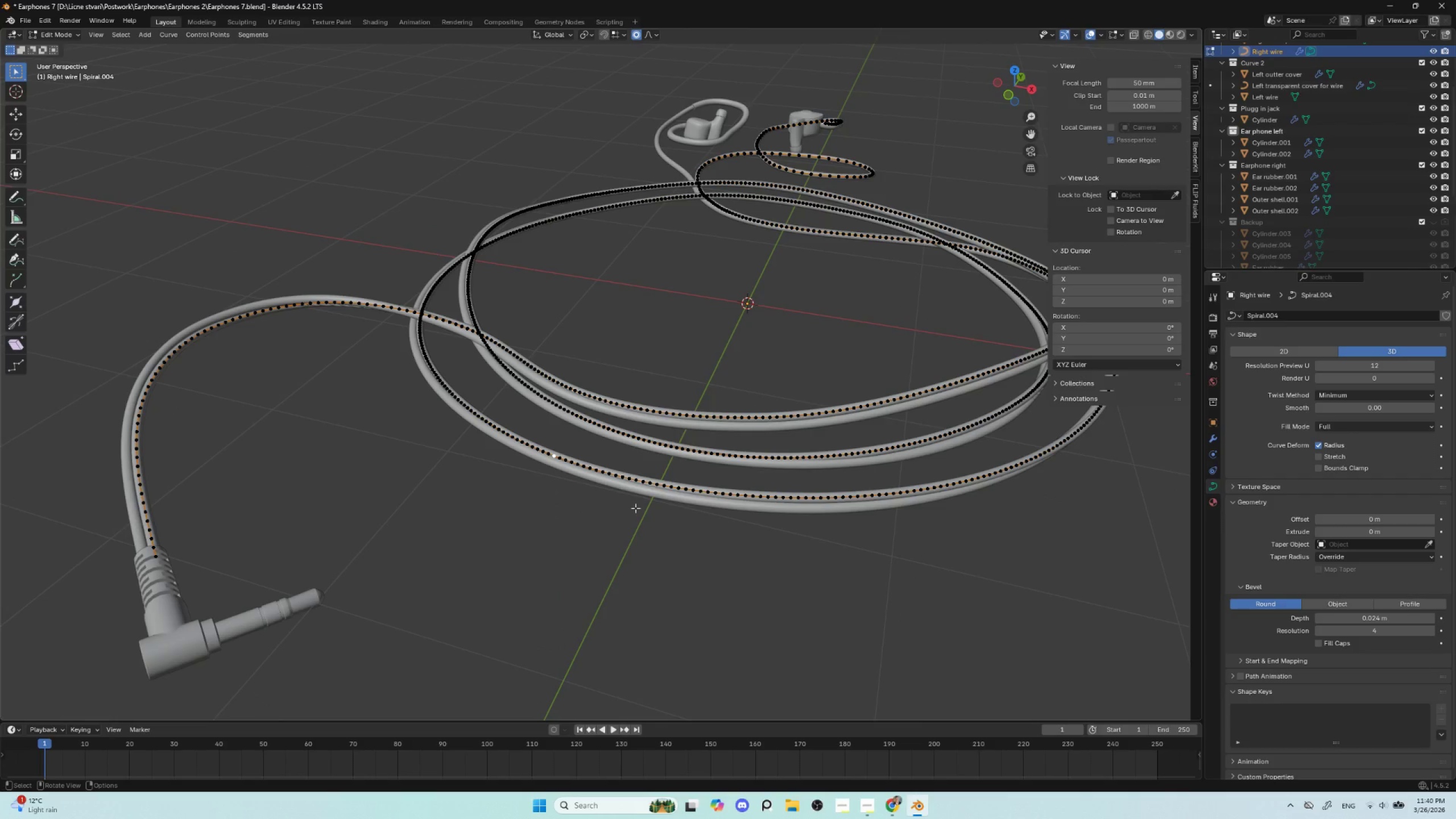 
key(Control+Z)
 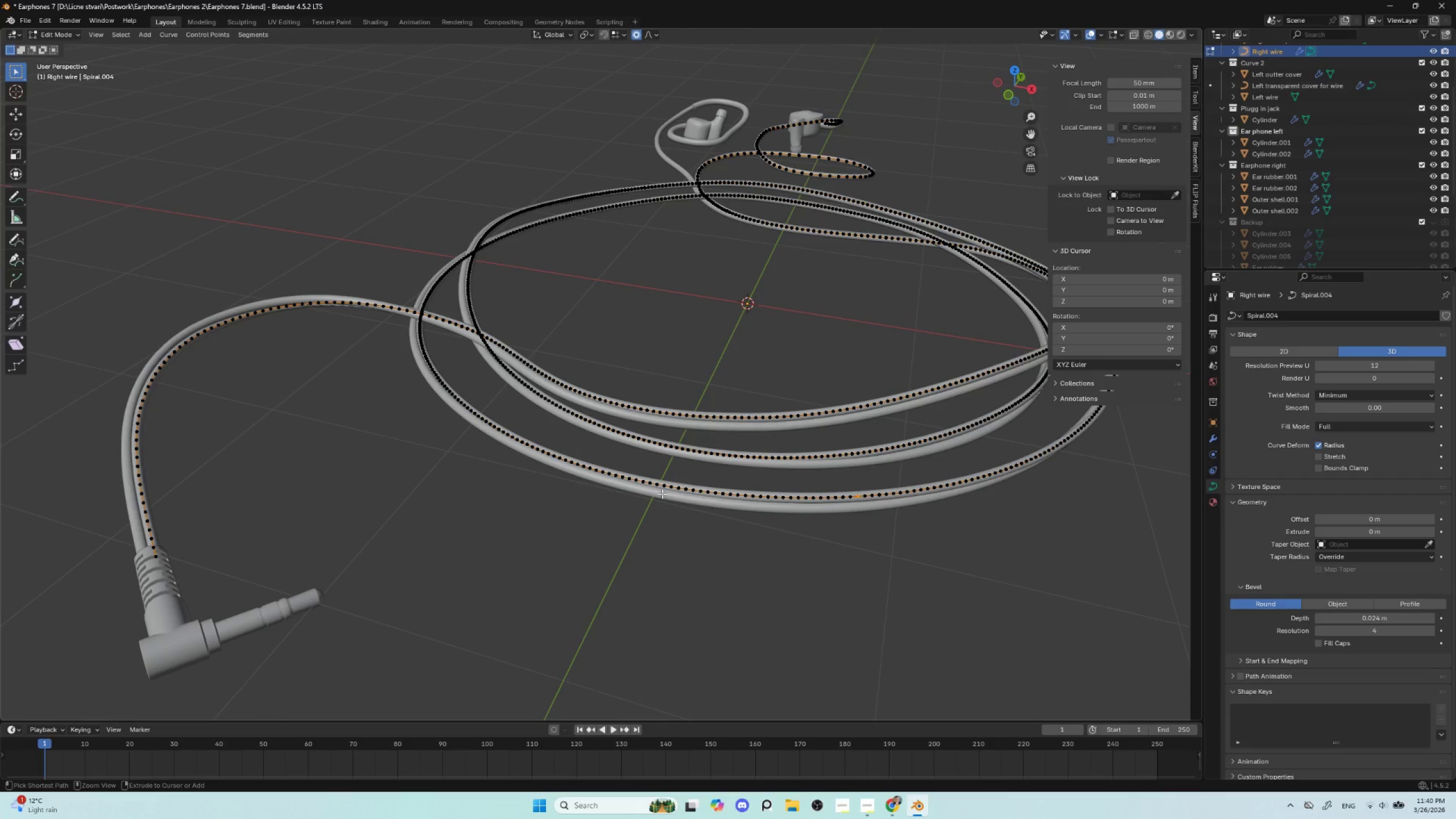 
key(Control+Z)
 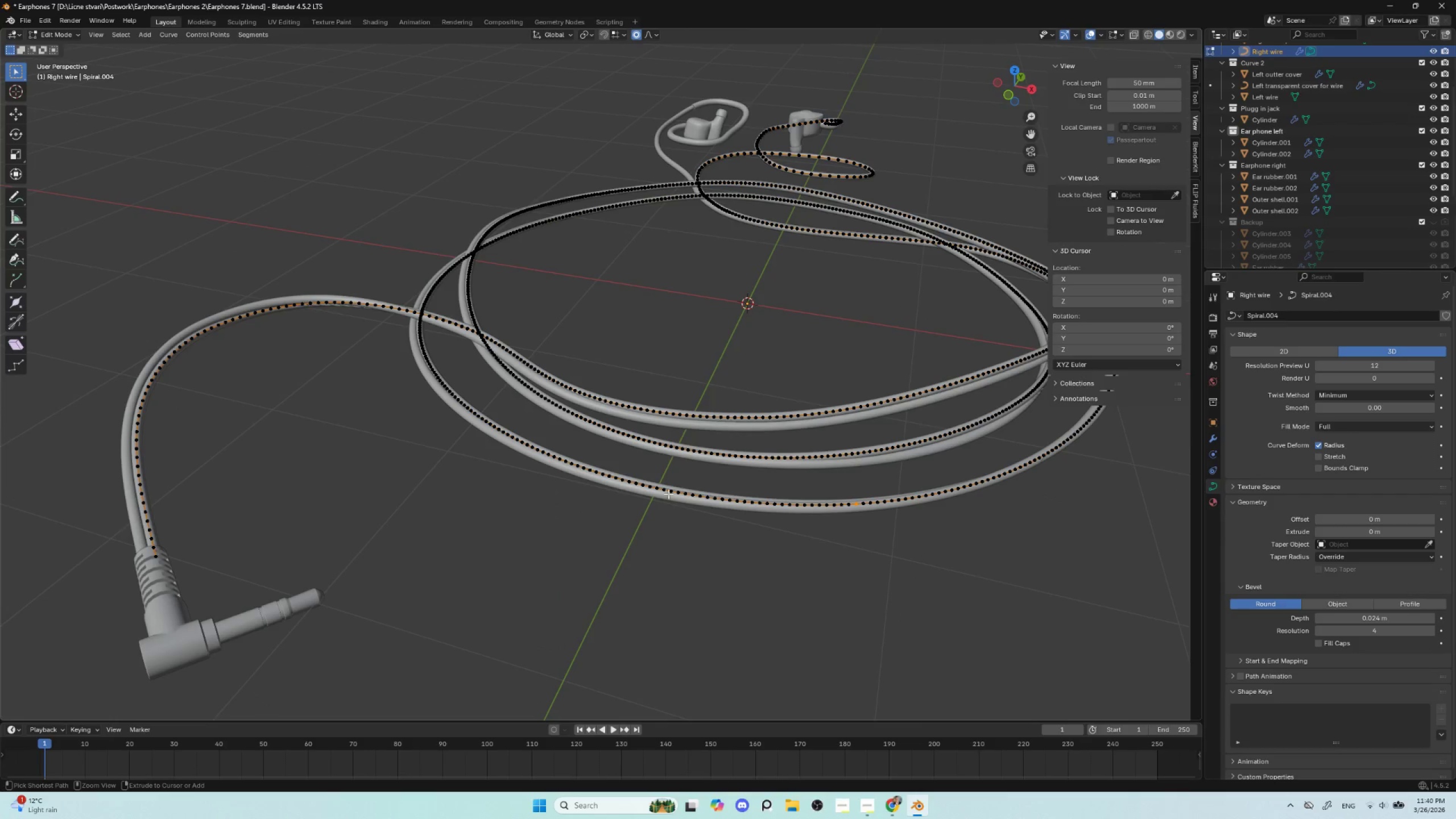 
key(Control+Z)
 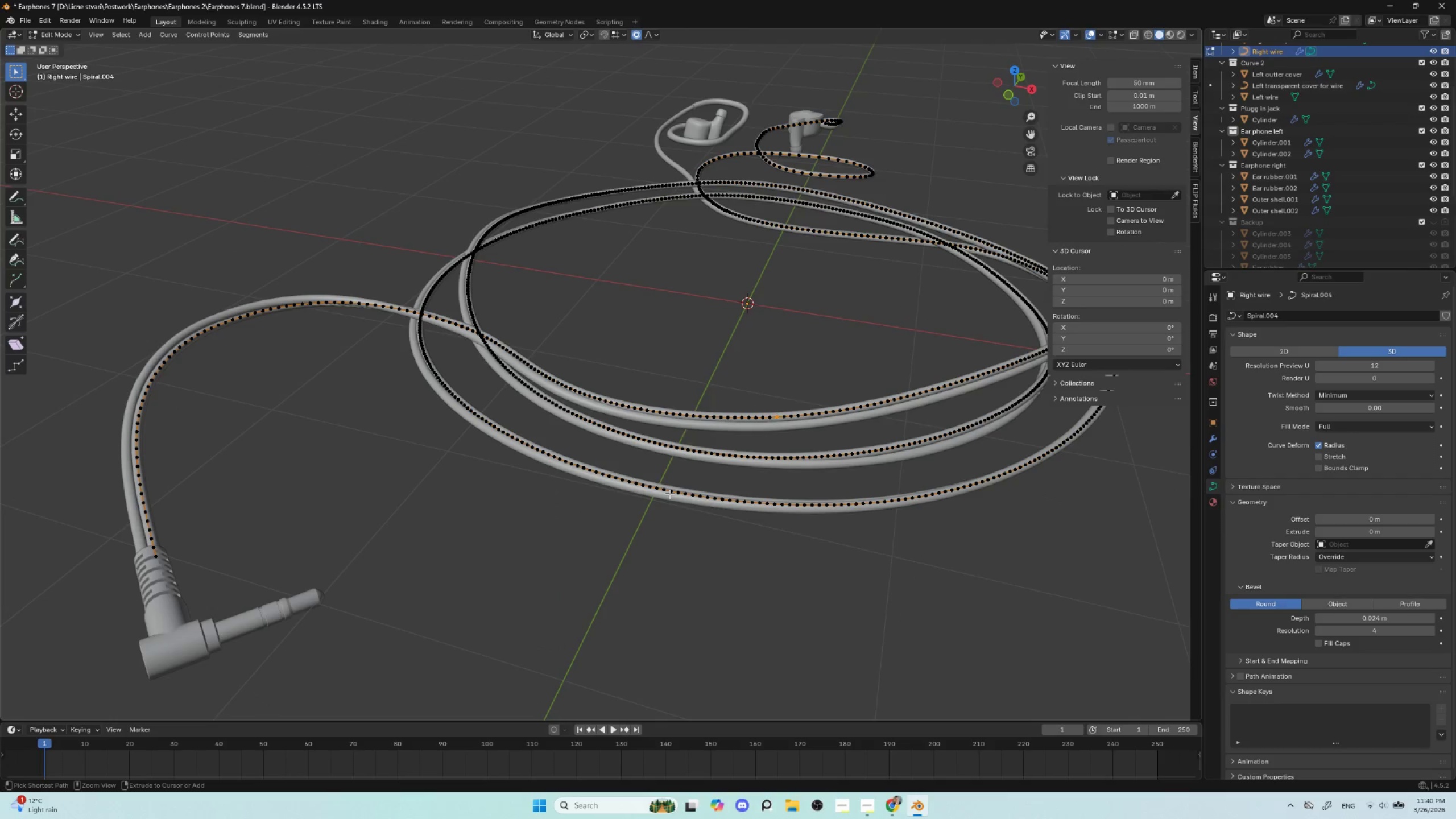 
key(Control+Z)
 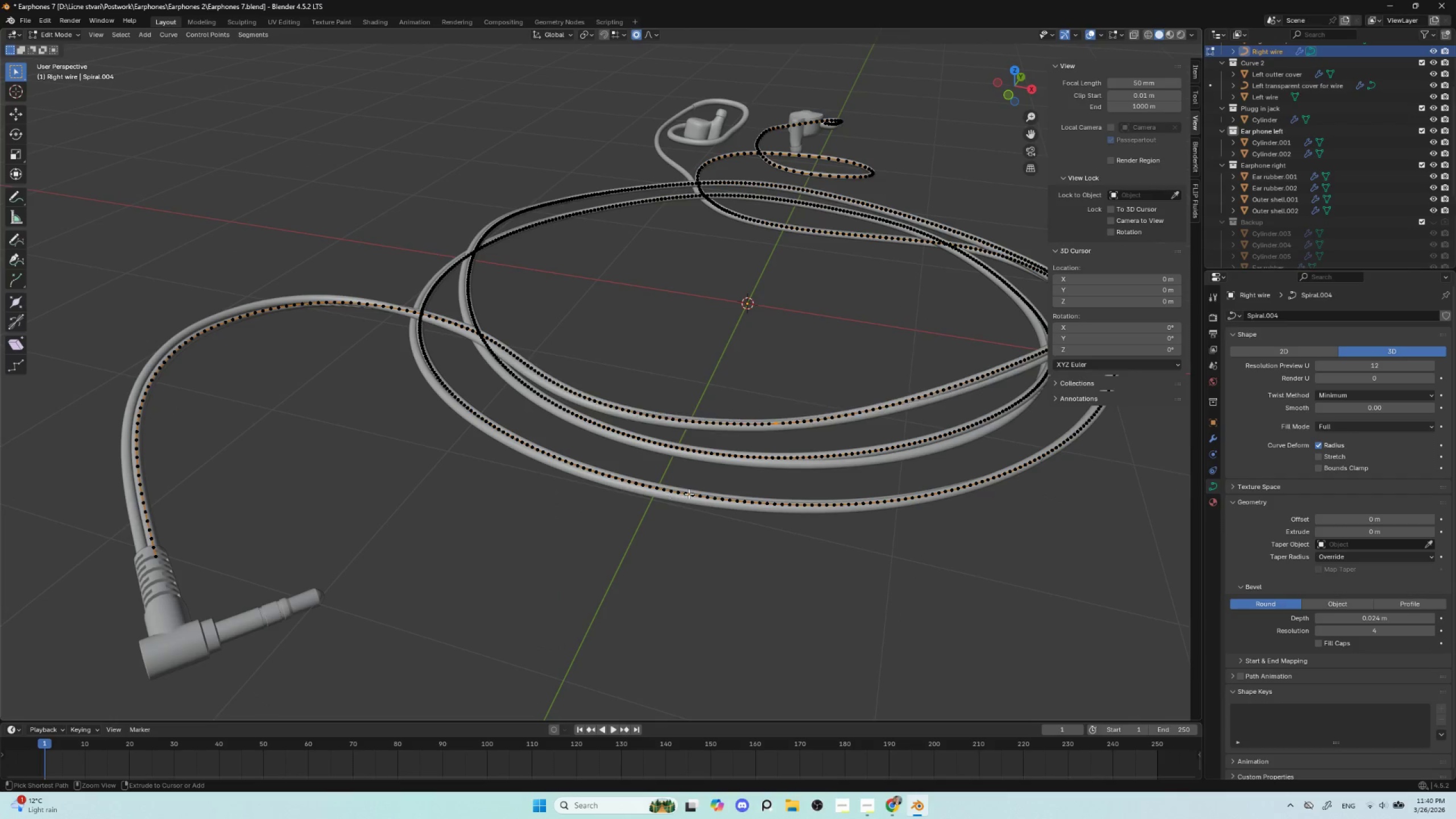 
key(Control+Z)
 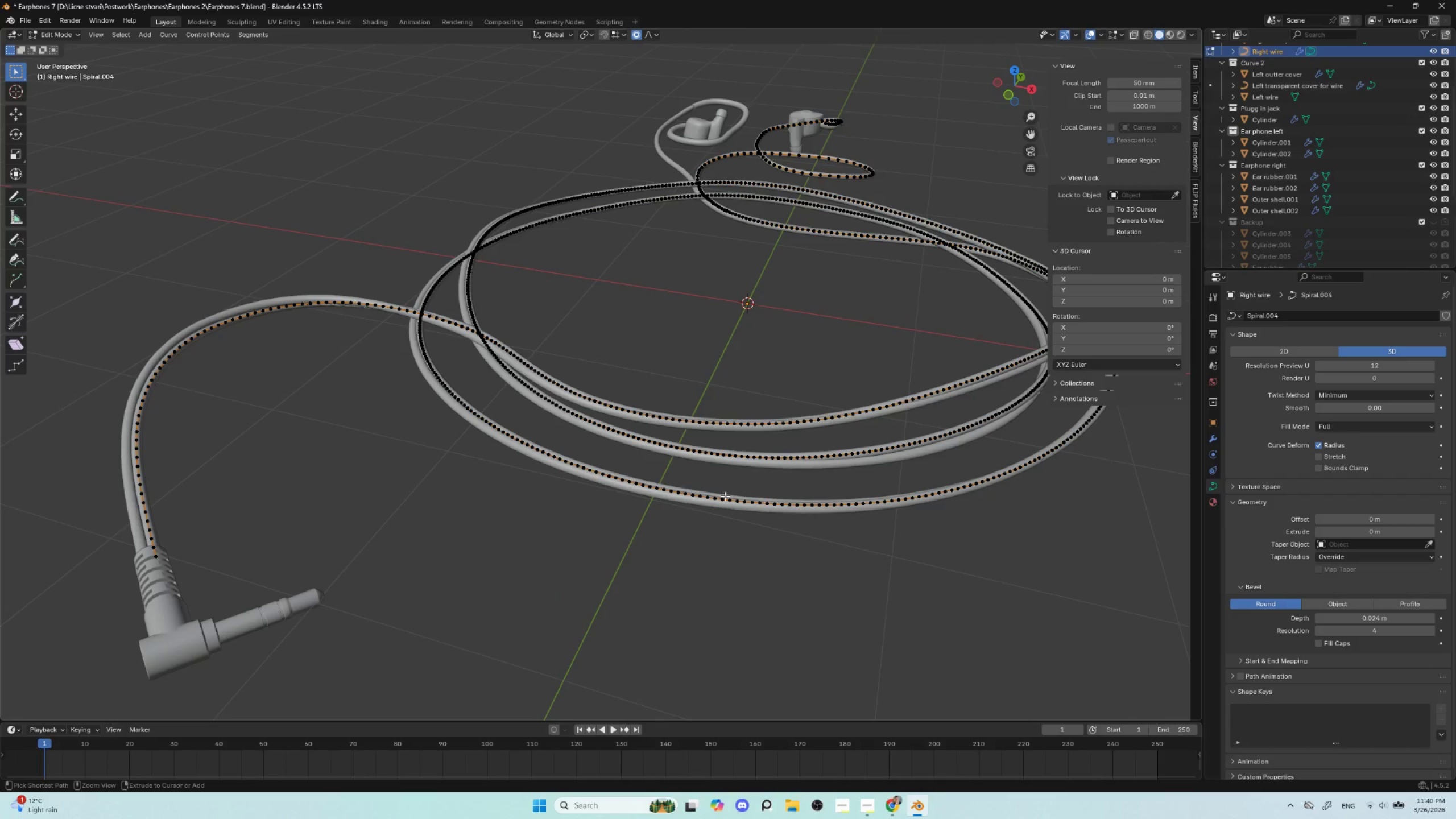 
key(Control+Z)
 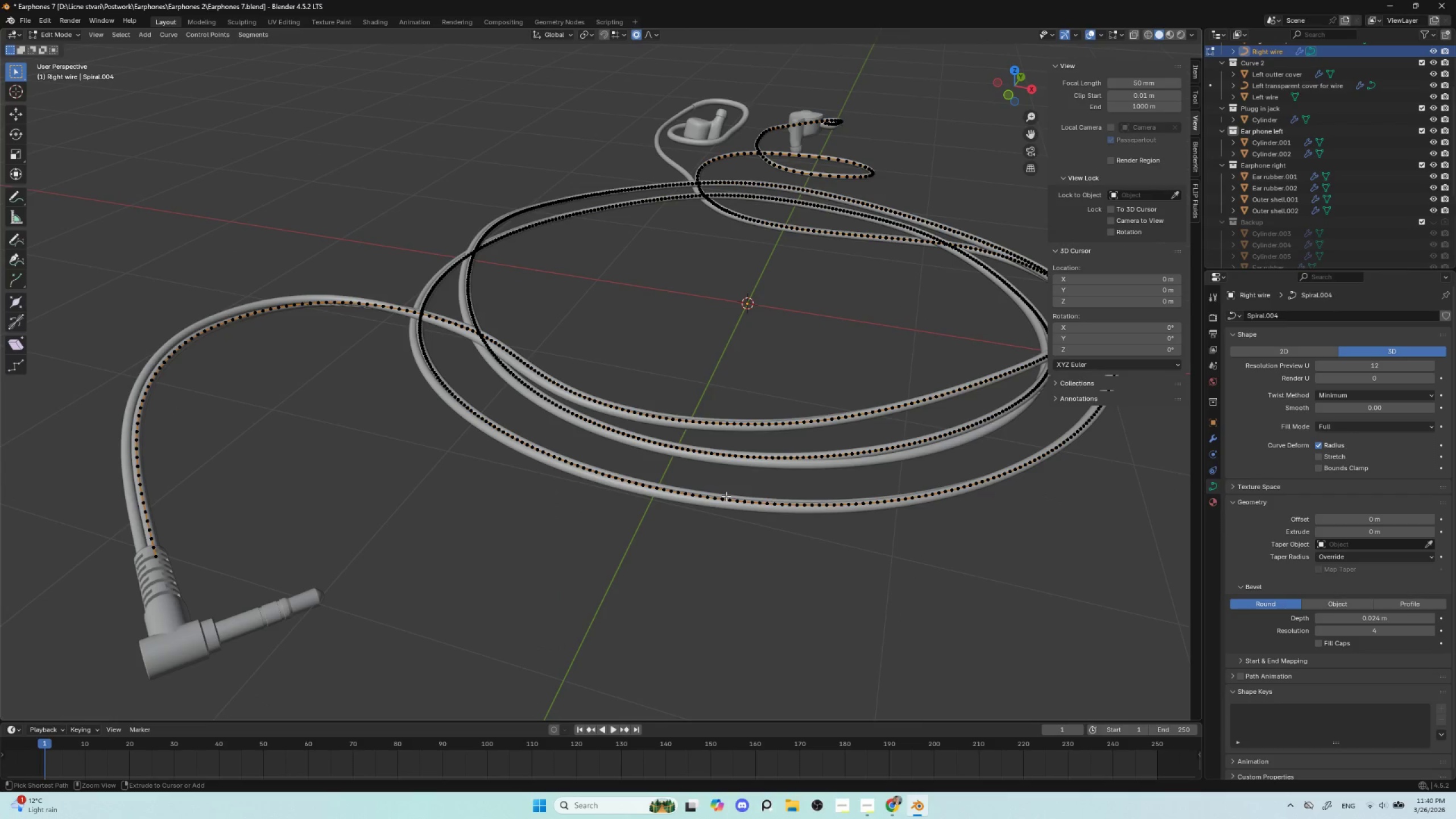 
key(Control+Z)
 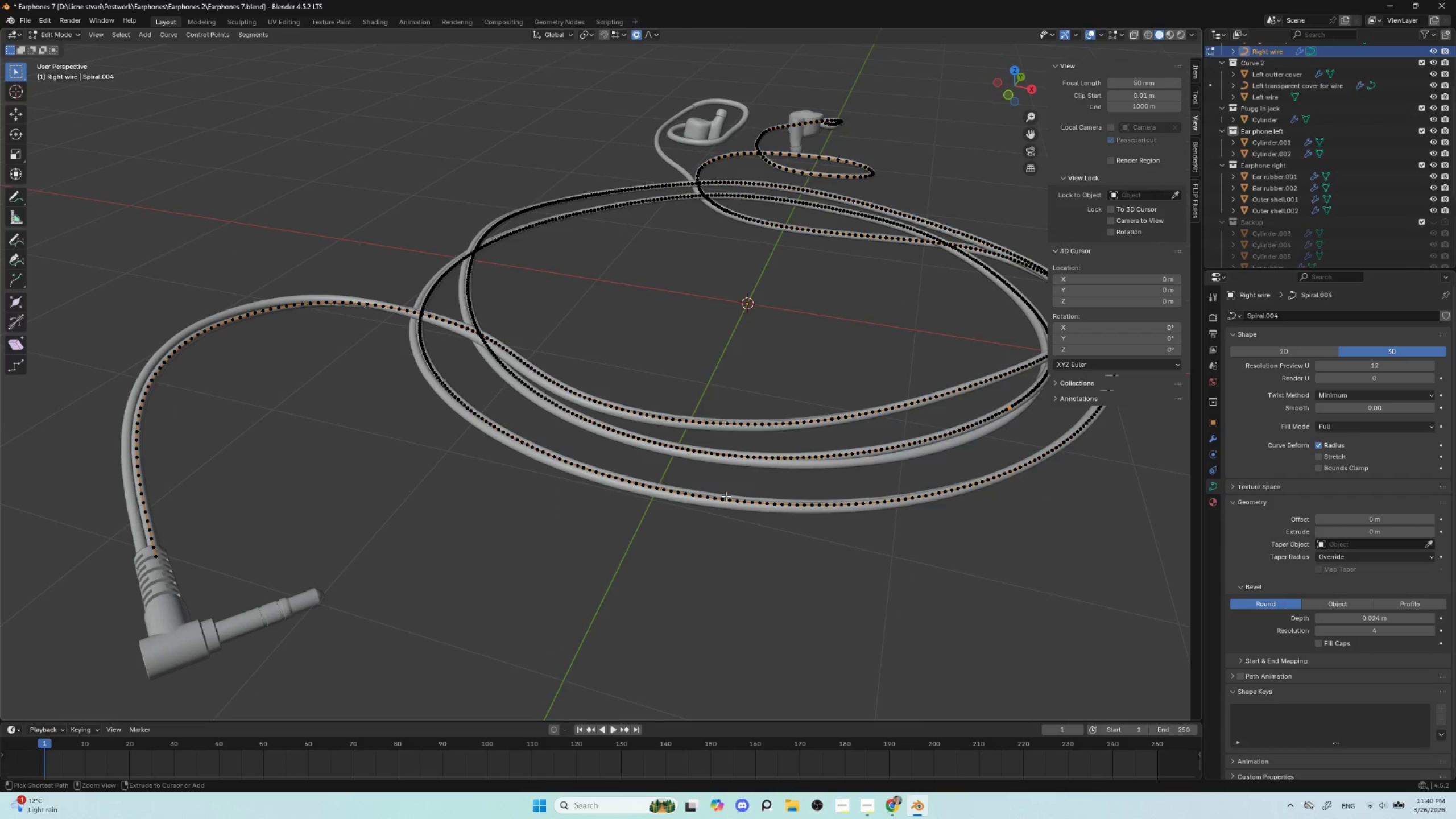 
key(Control+Z)
 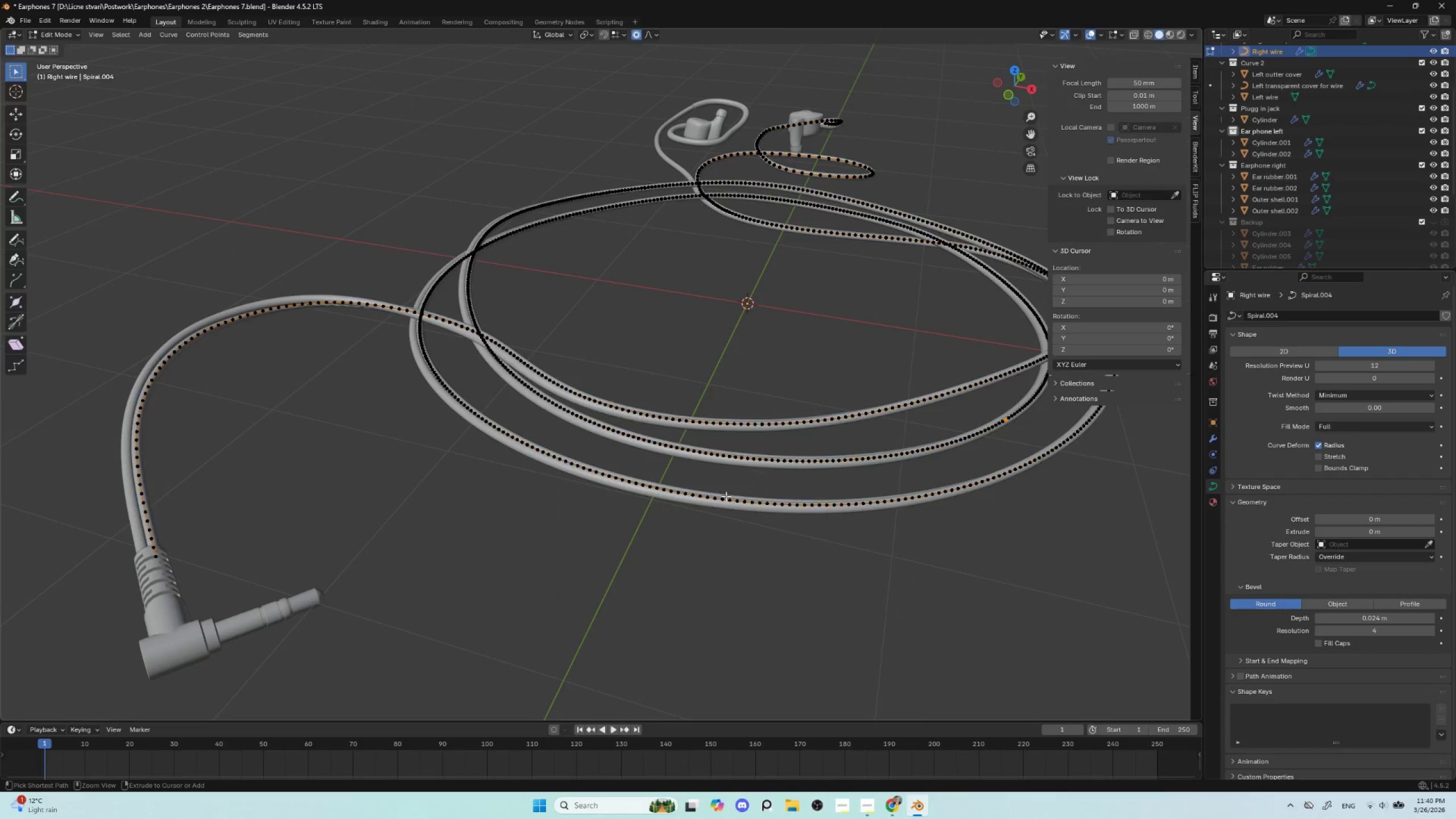 
key(Control+Z)
 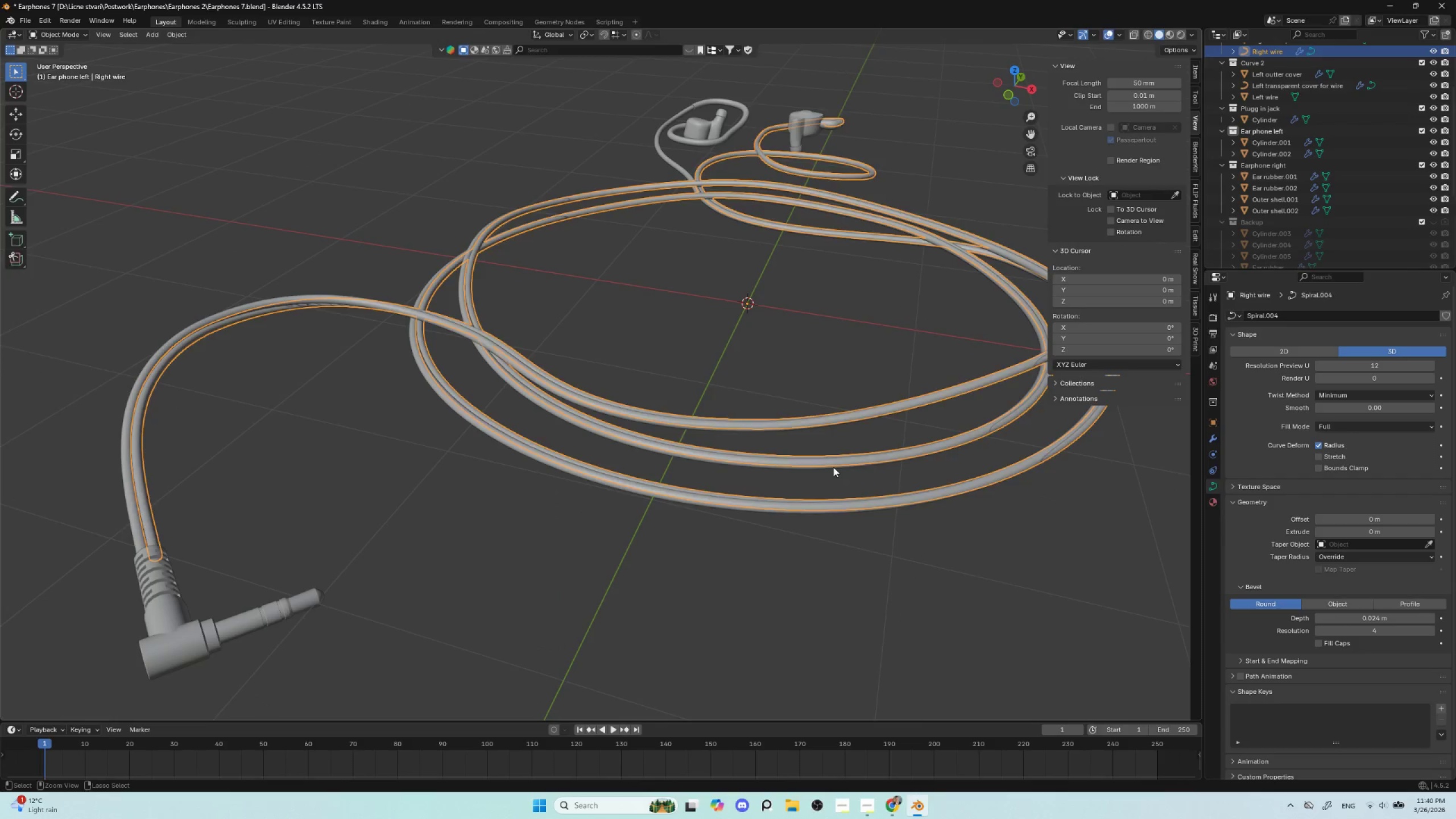 
key(Control+Z)
 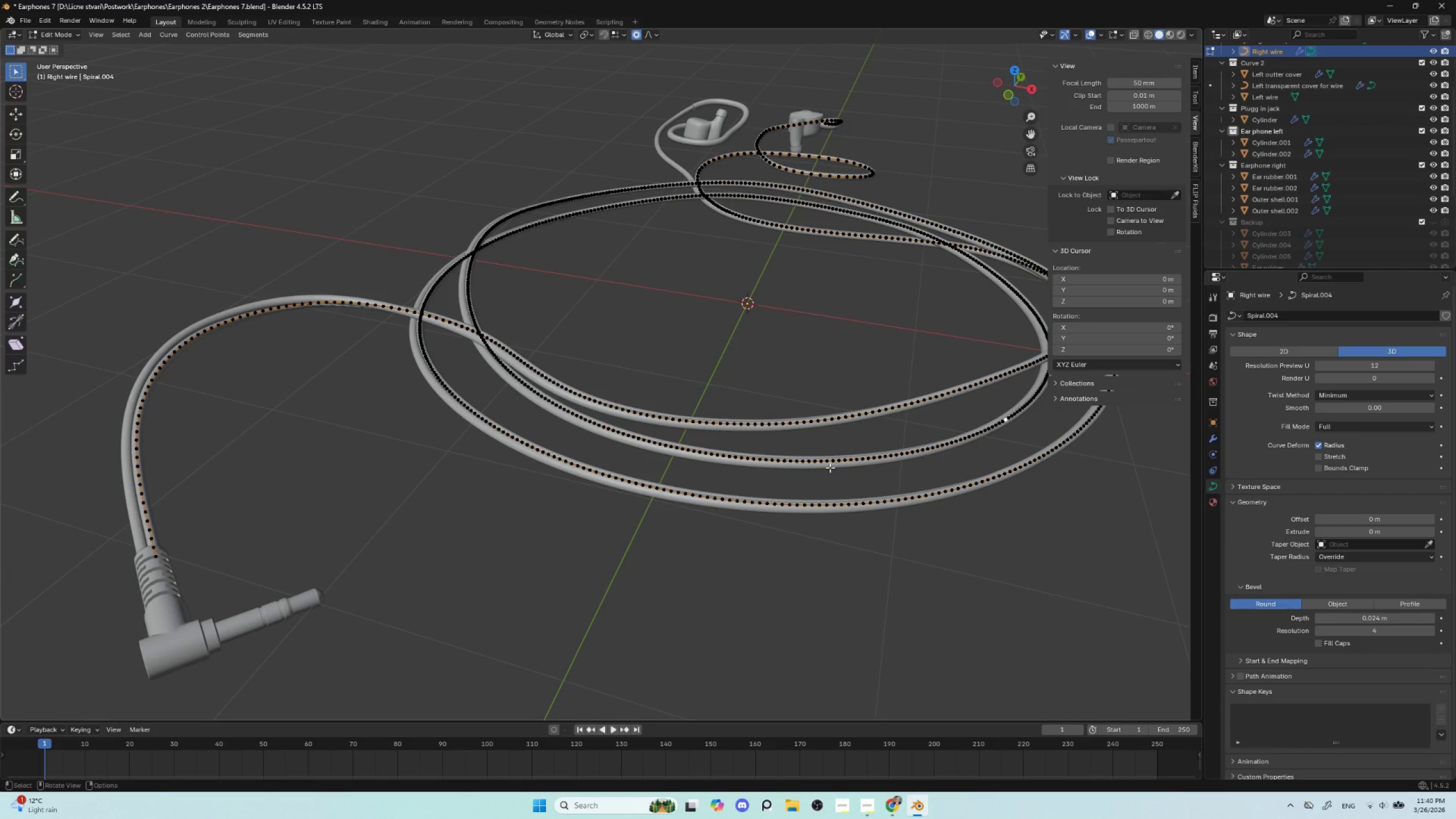 
key(Tab)
 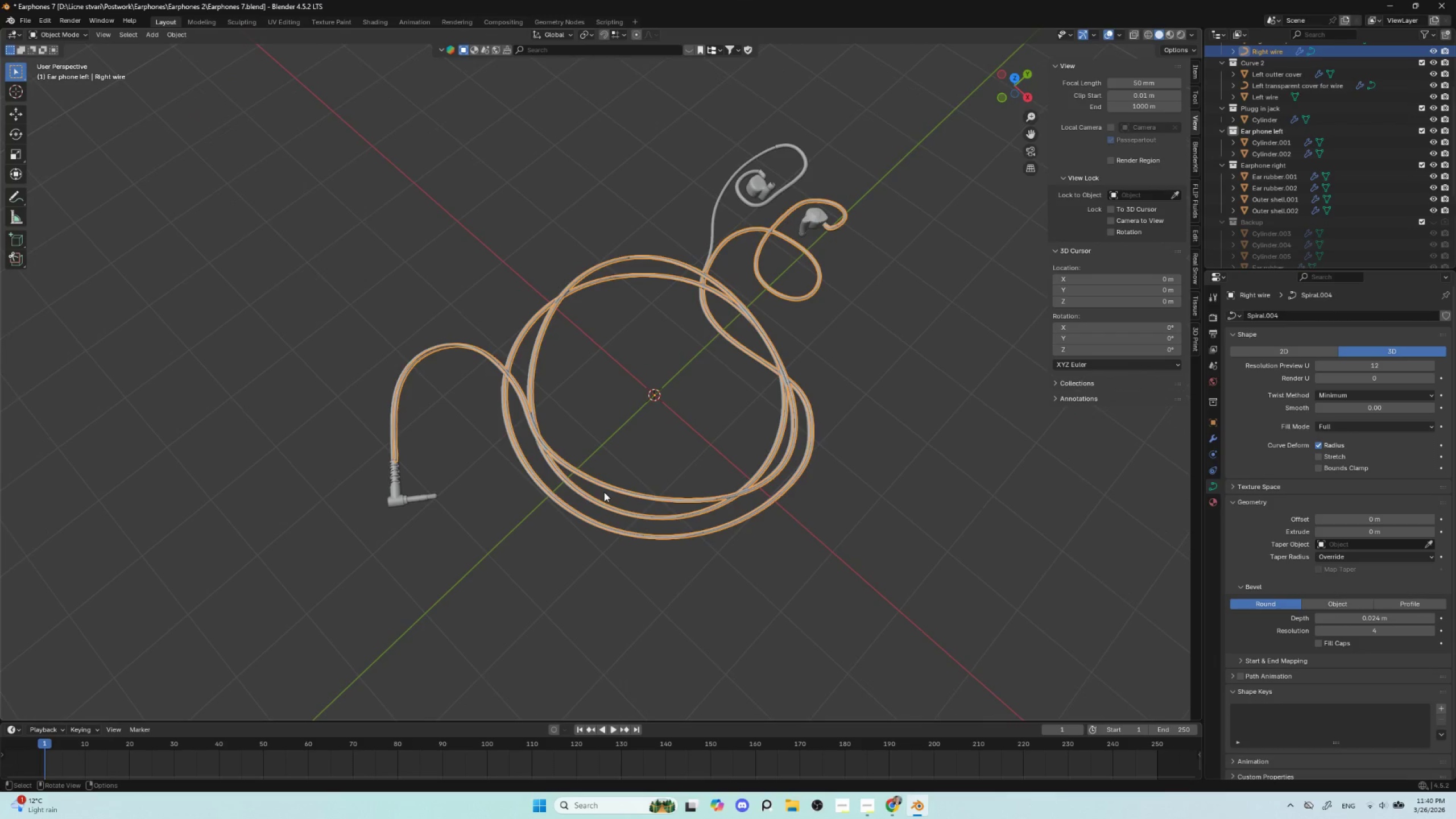 
scroll: coordinate [708, 485], scroll_direction: down, amount: 4.0
 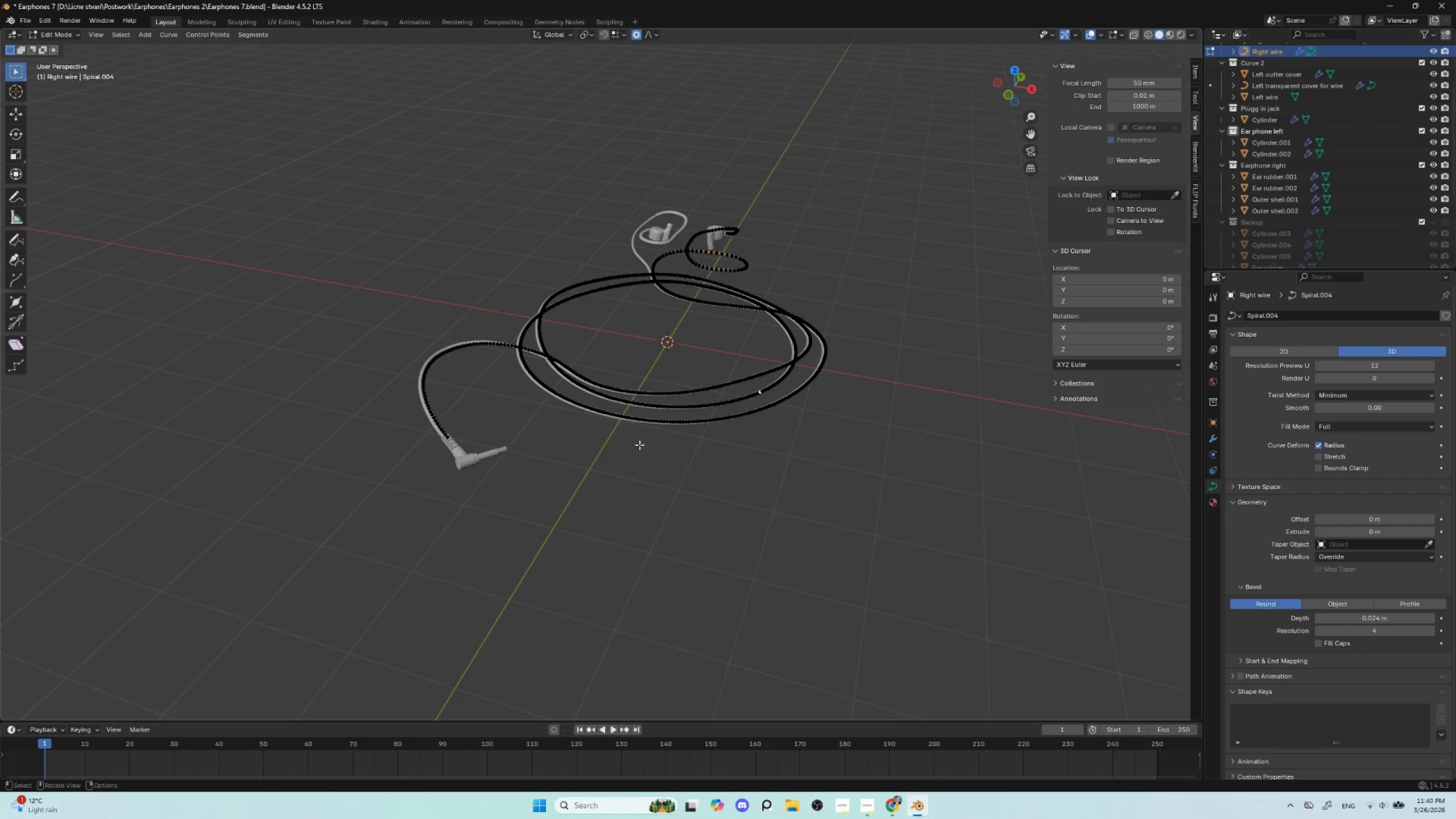 
scroll: coordinate [569, 527], scroll_direction: up, amount: 3.0
 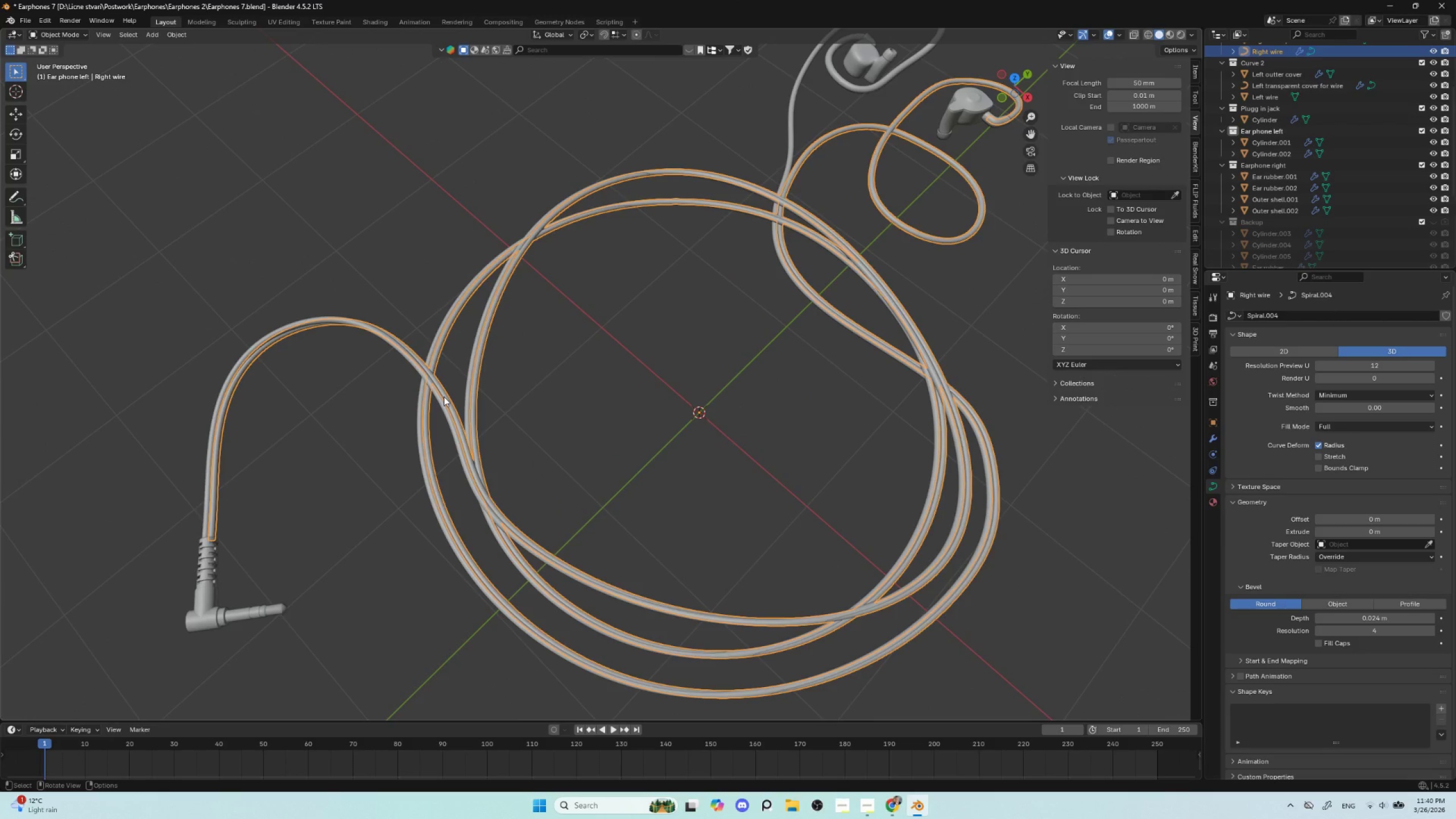 
left_click([444, 396])
 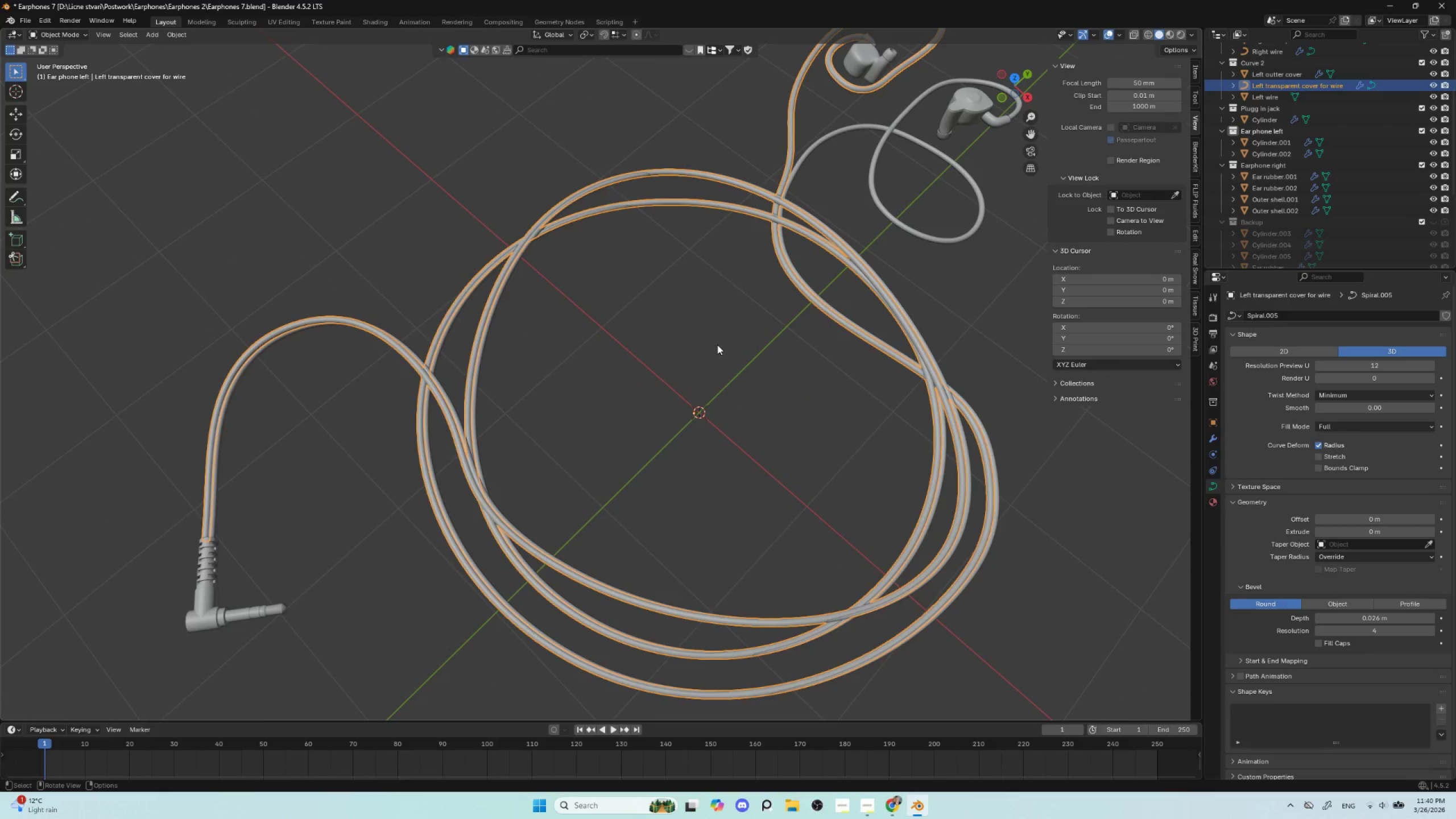 
hold_key(key=ShiftLeft, duration=1.51)
left_click([650, 168])
 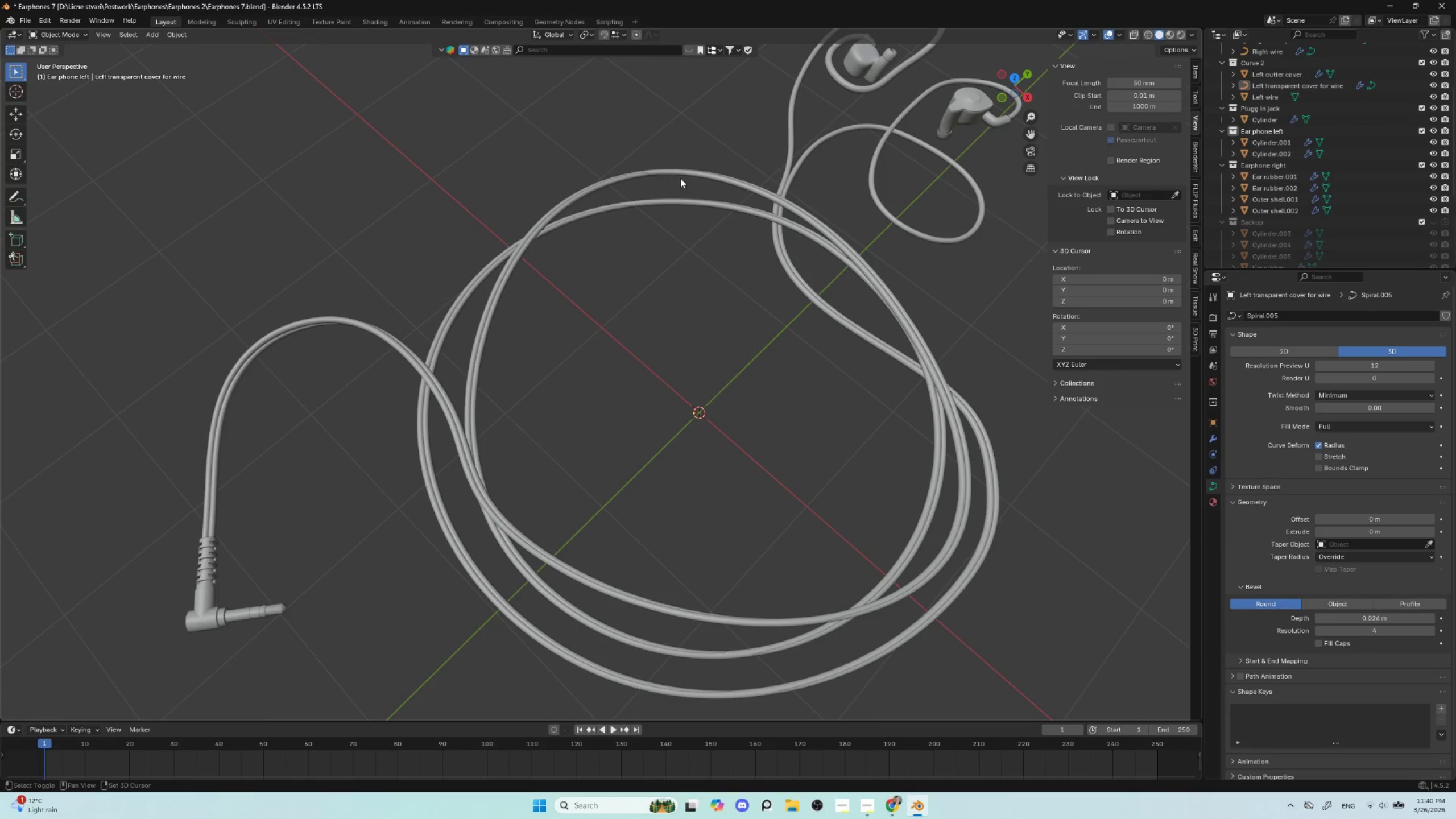 
key(Shift+ShiftLeft)
 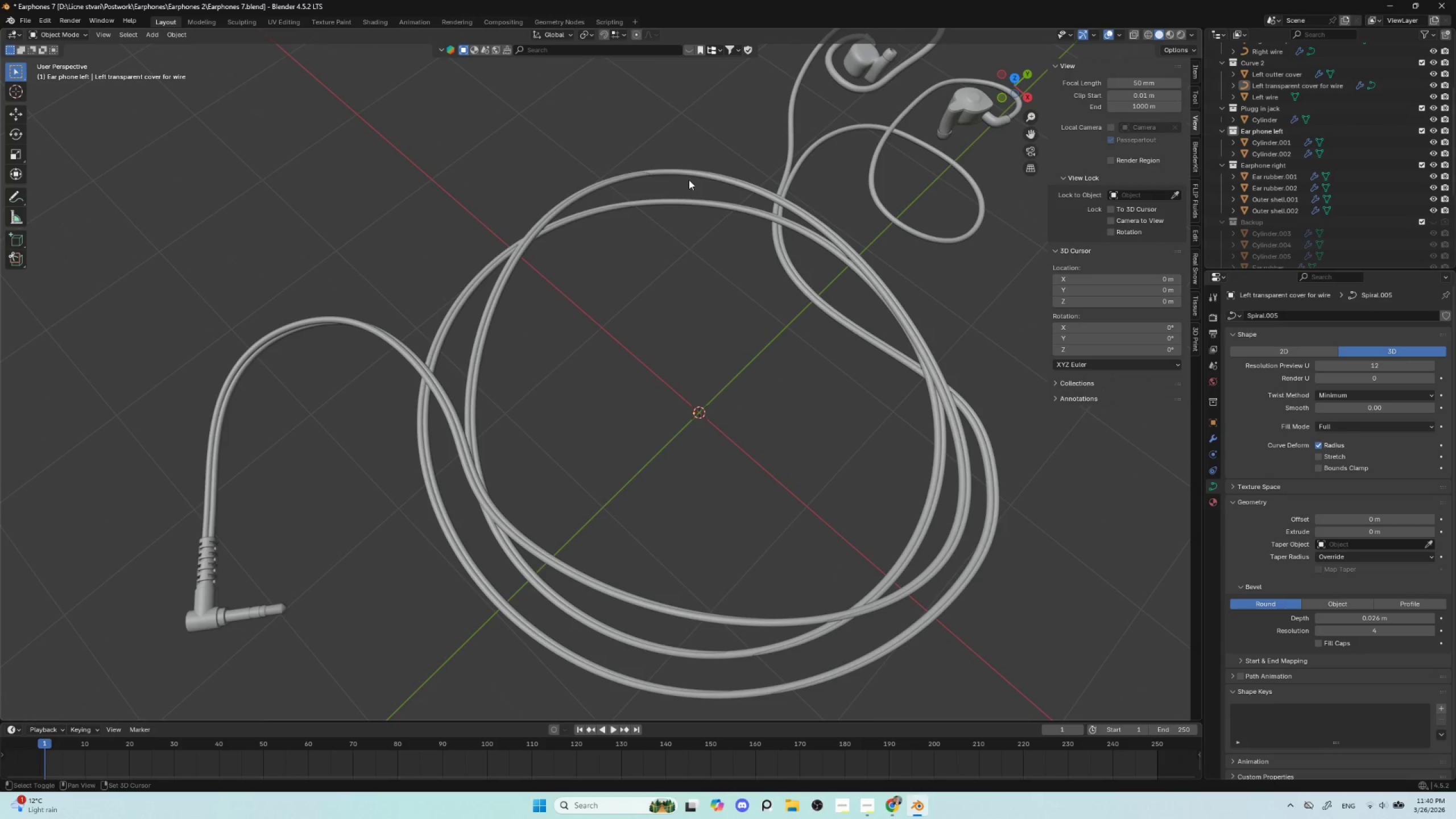 
key(Shift+ShiftLeft)
 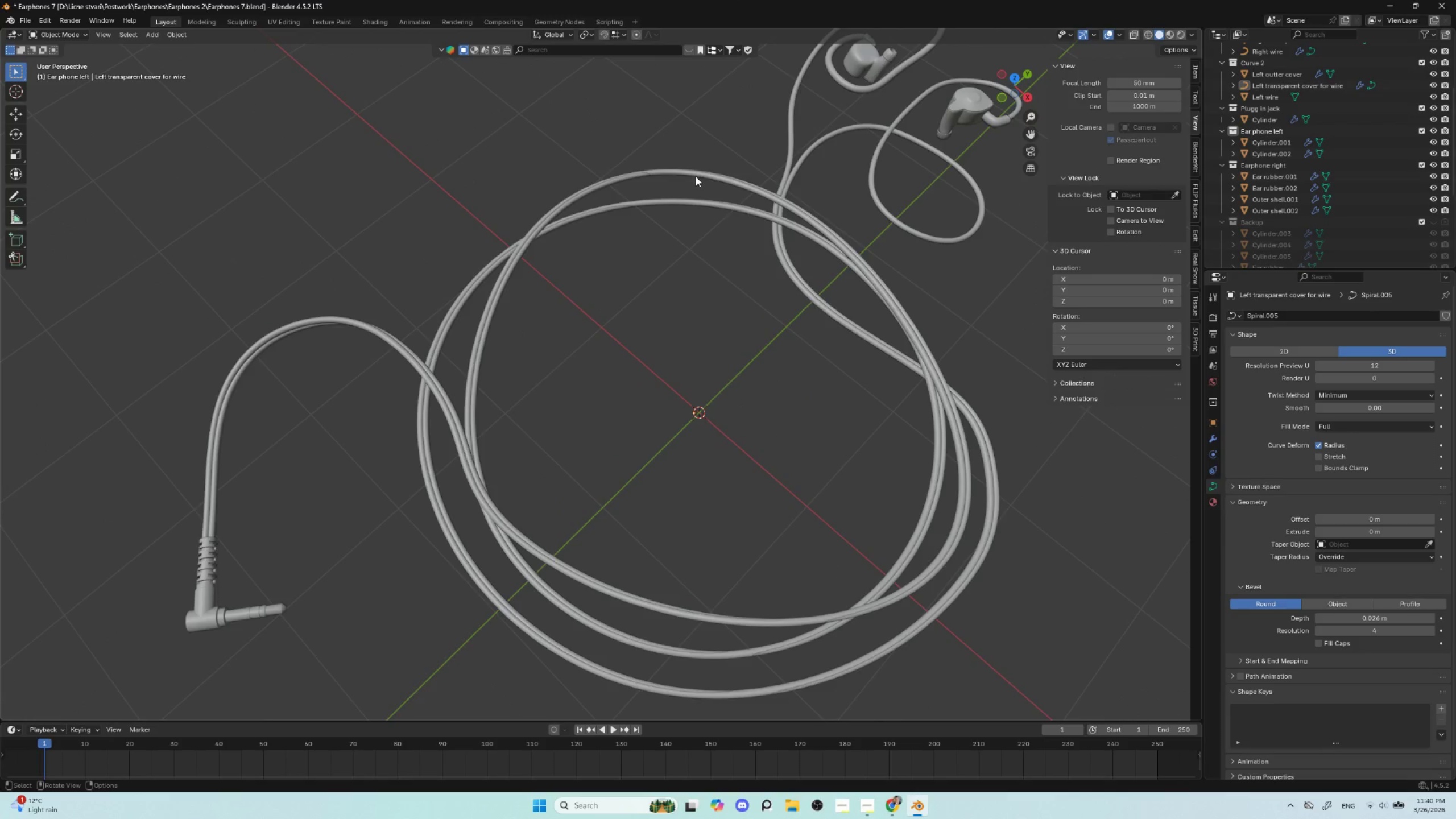 
left_click([696, 176])
 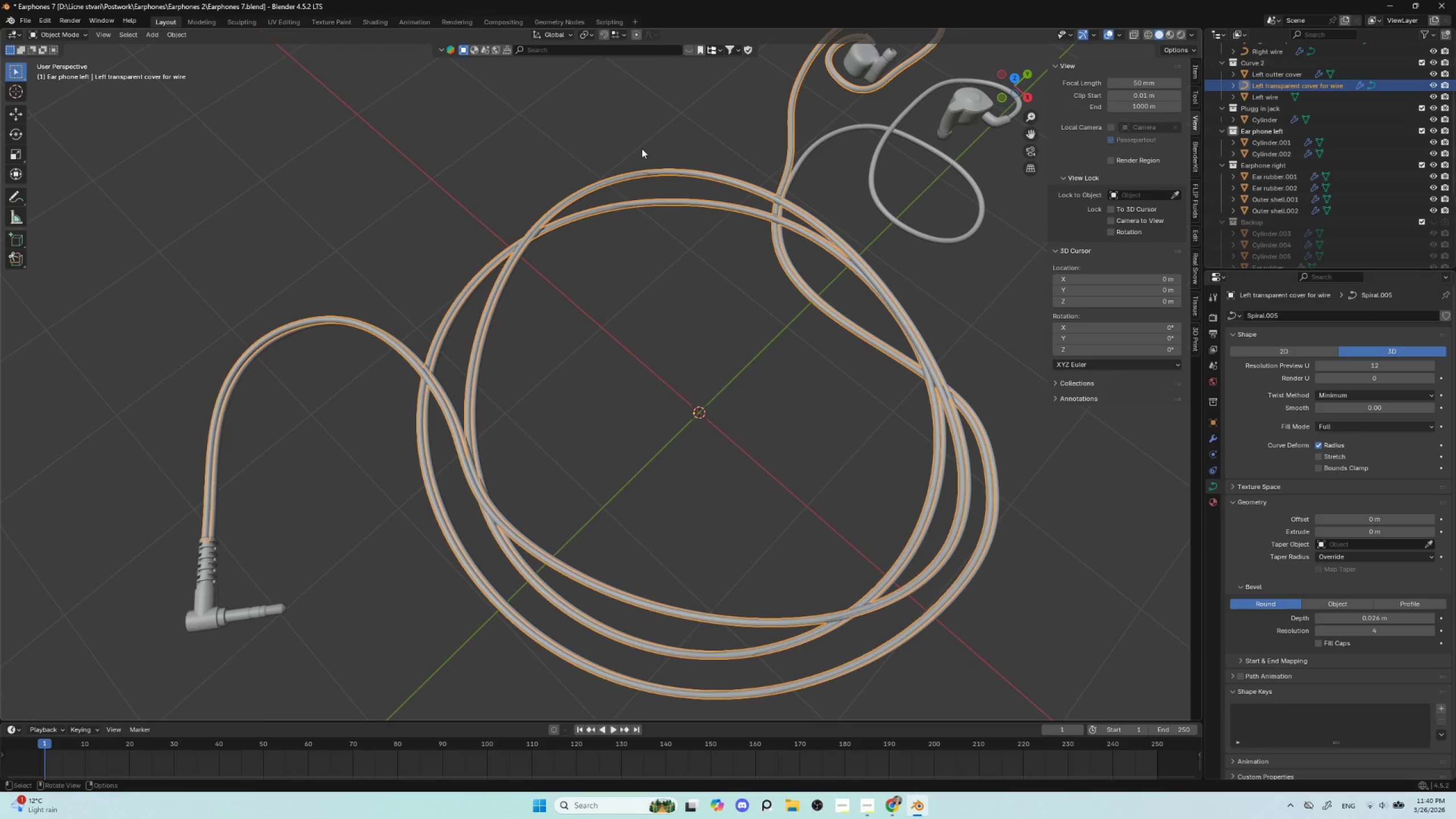 
left_click_drag(start_coordinate=[642, 148], to_coordinate=[671, 202])
 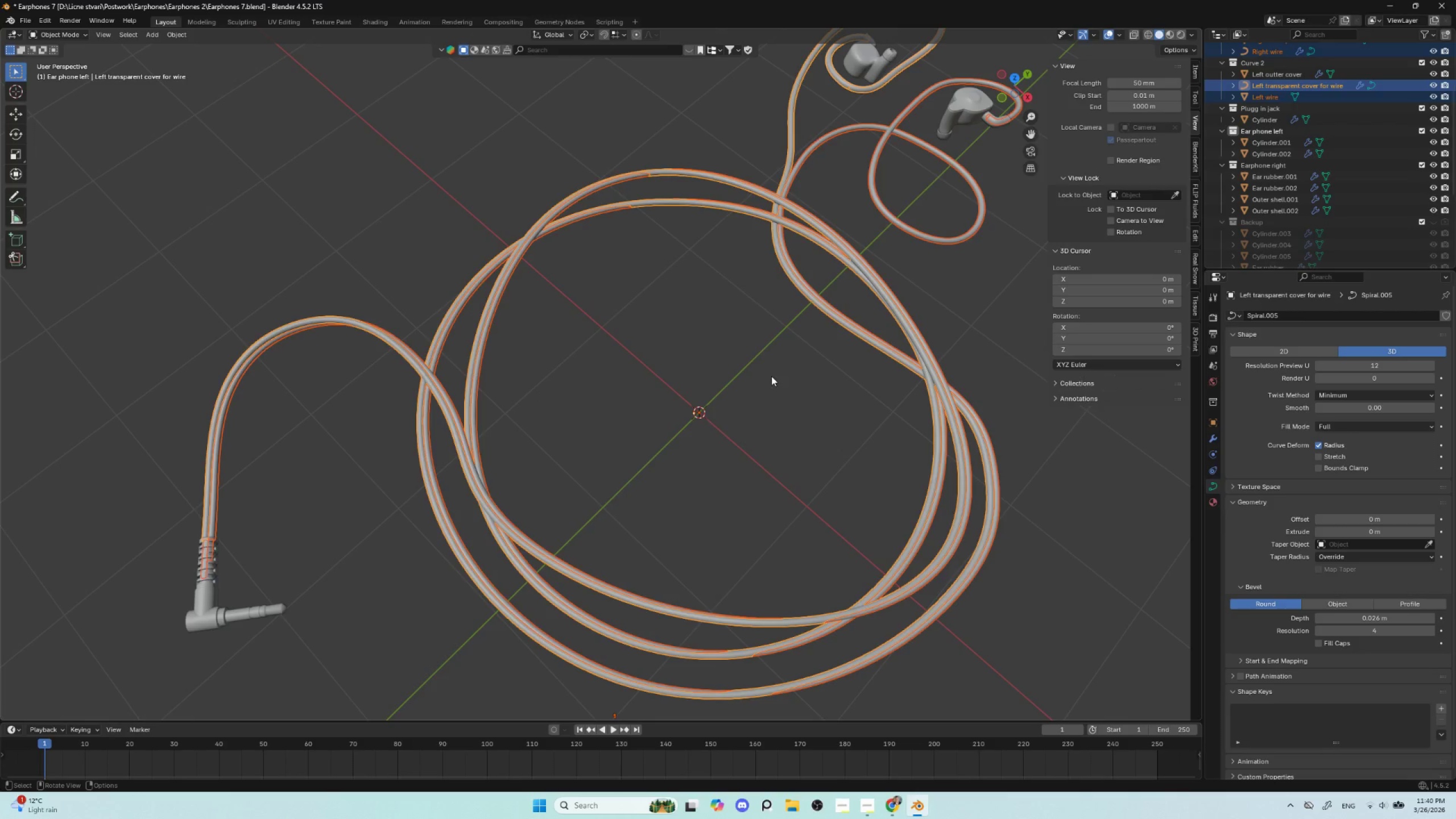 
left_click([648, 198])
 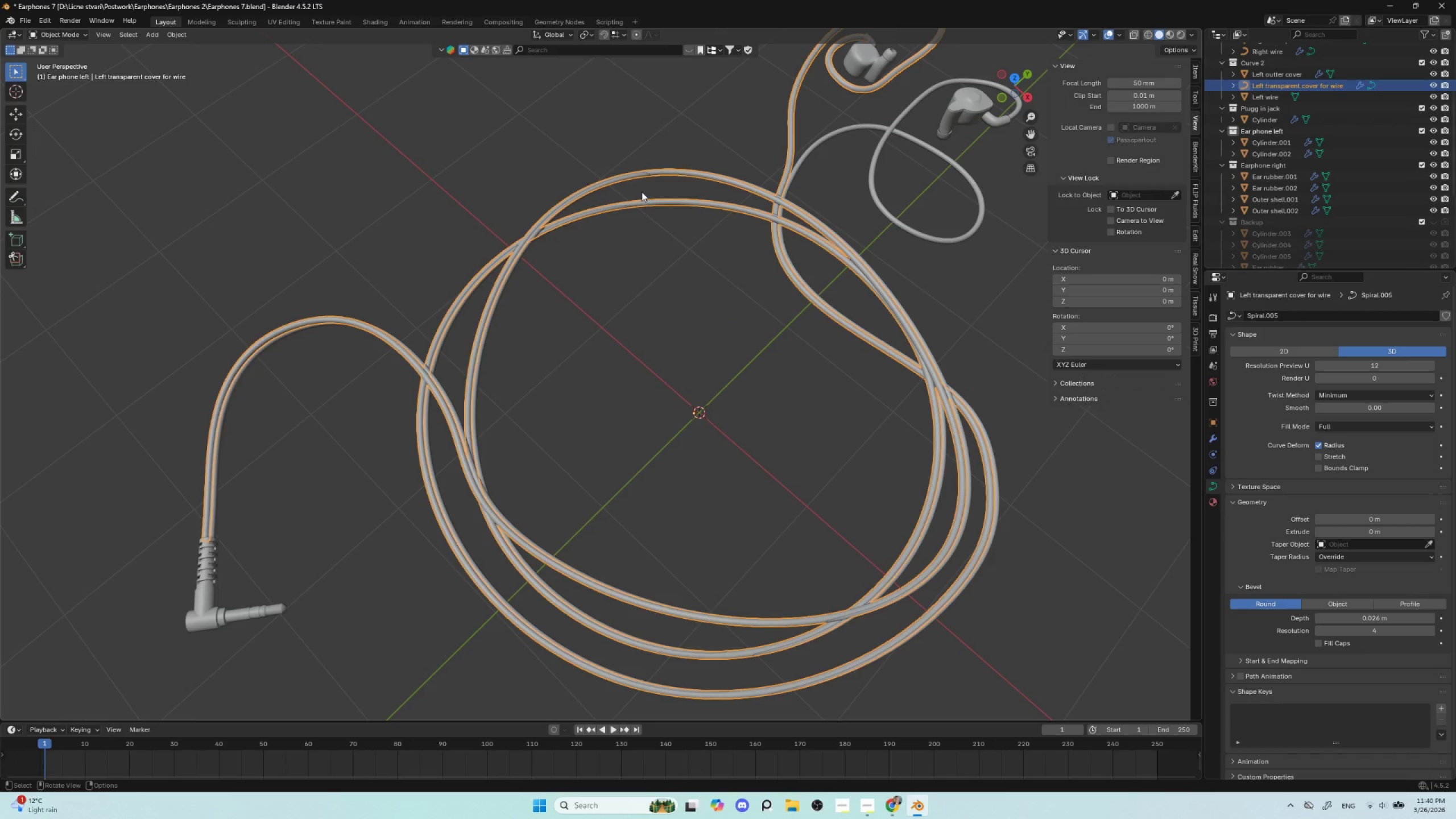 
left_click_drag(start_coordinate=[642, 192], to_coordinate=[693, 223])
 